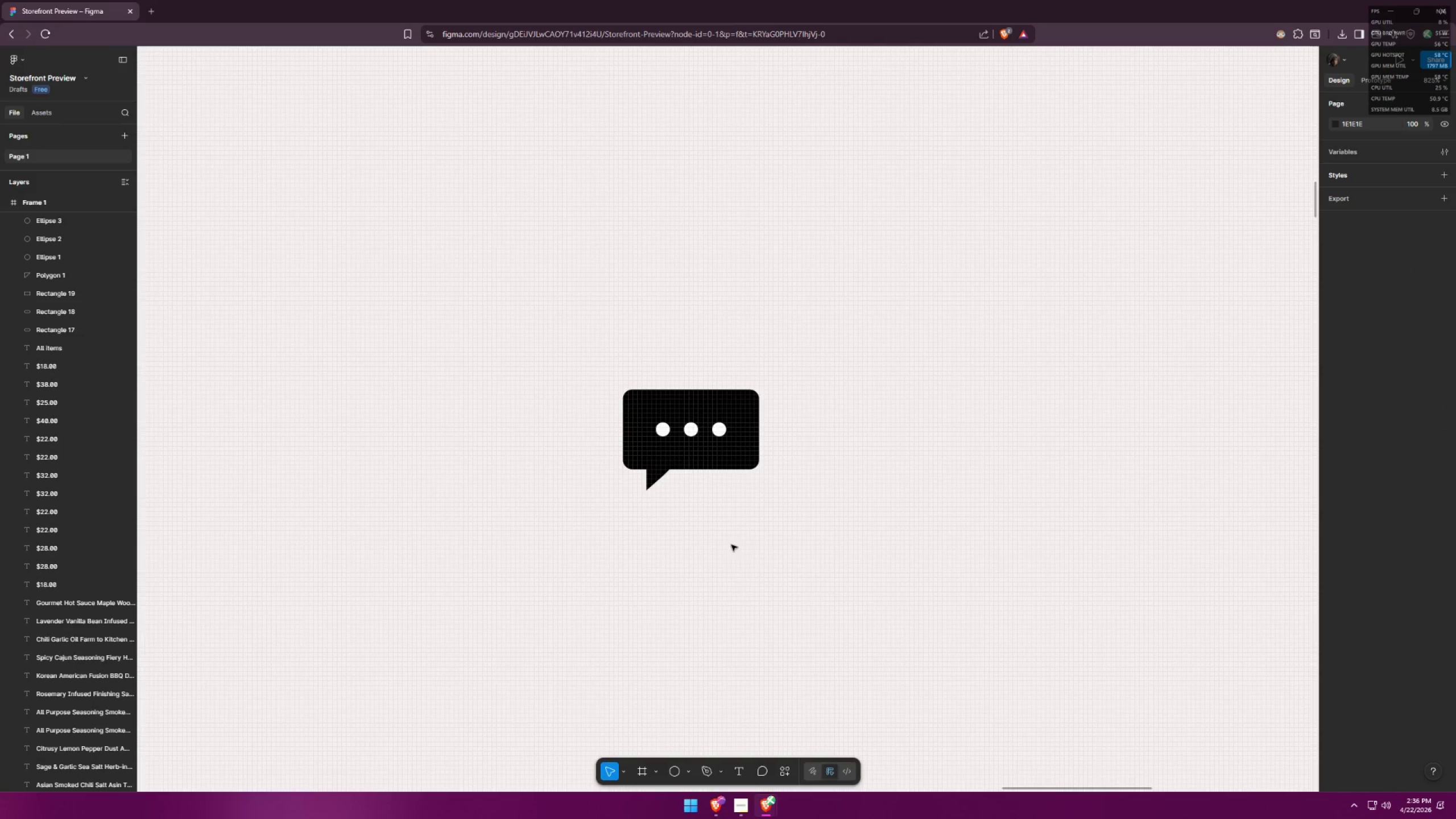 
hold_key(key=ControlLeft, duration=0.34)
 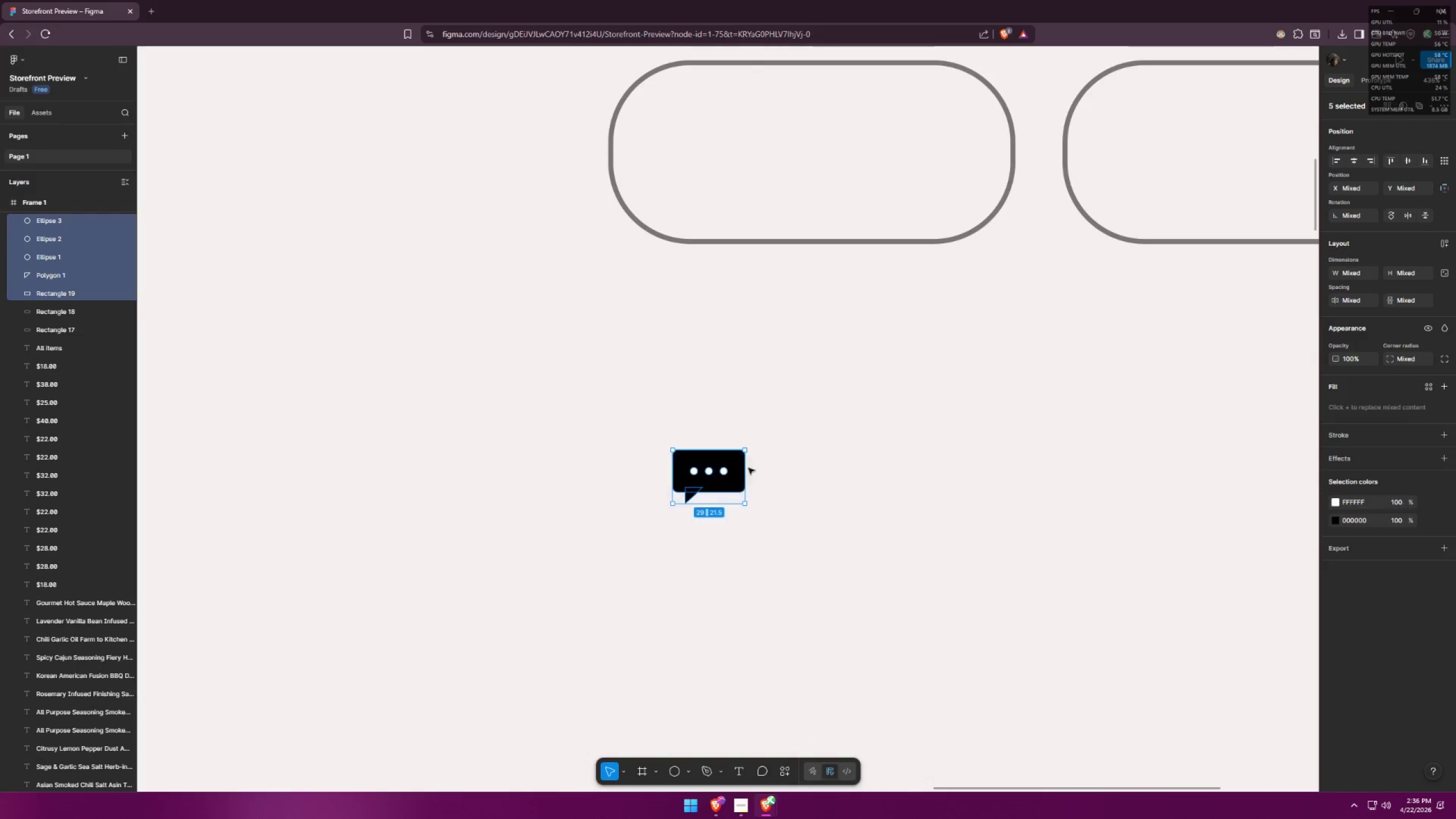 
left_click_drag(start_coordinate=[646, 547], to_coordinate=[758, 454])
 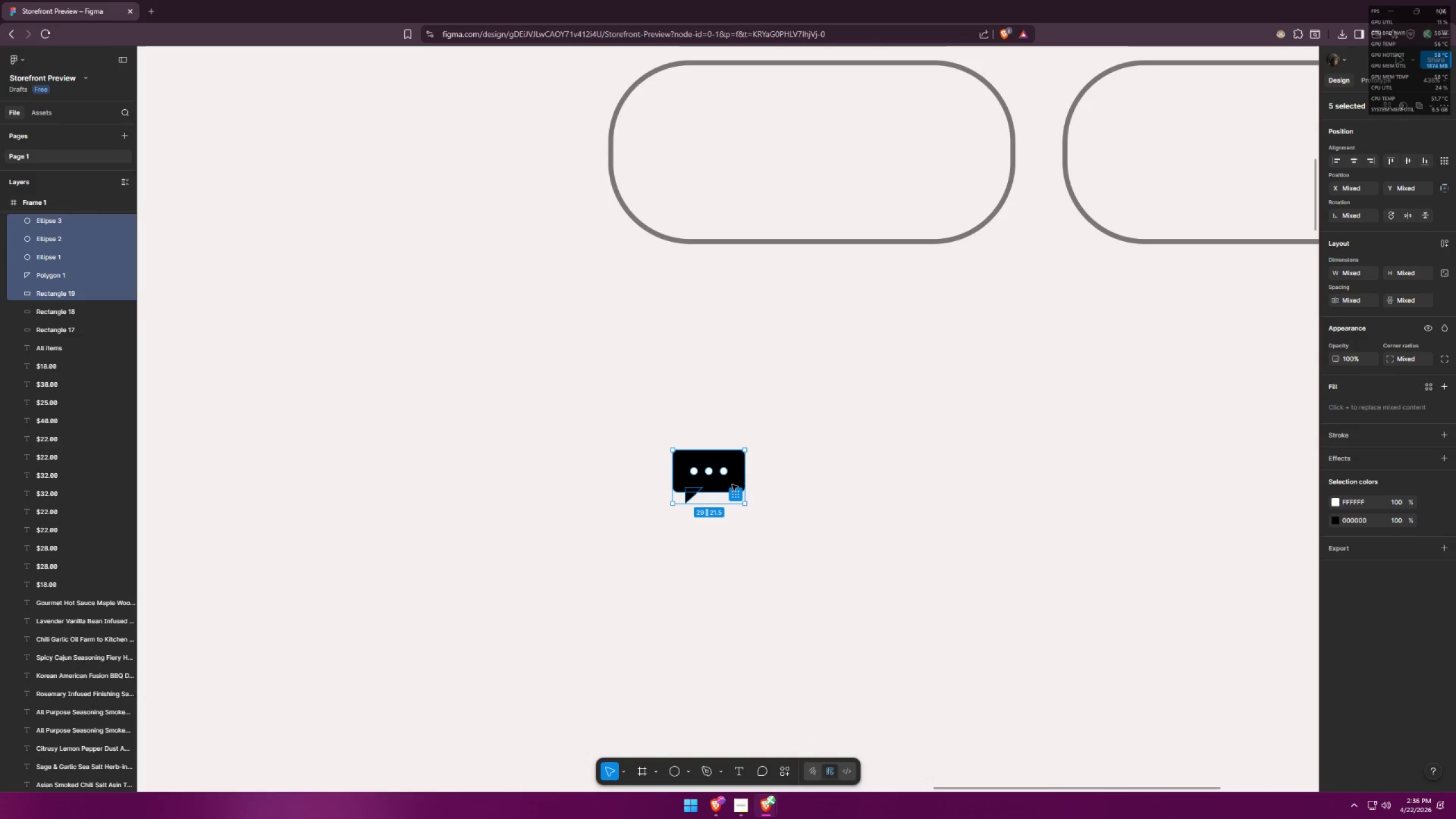 
scroll: coordinate [729, 515], scroll_direction: down, amount: 5.0
 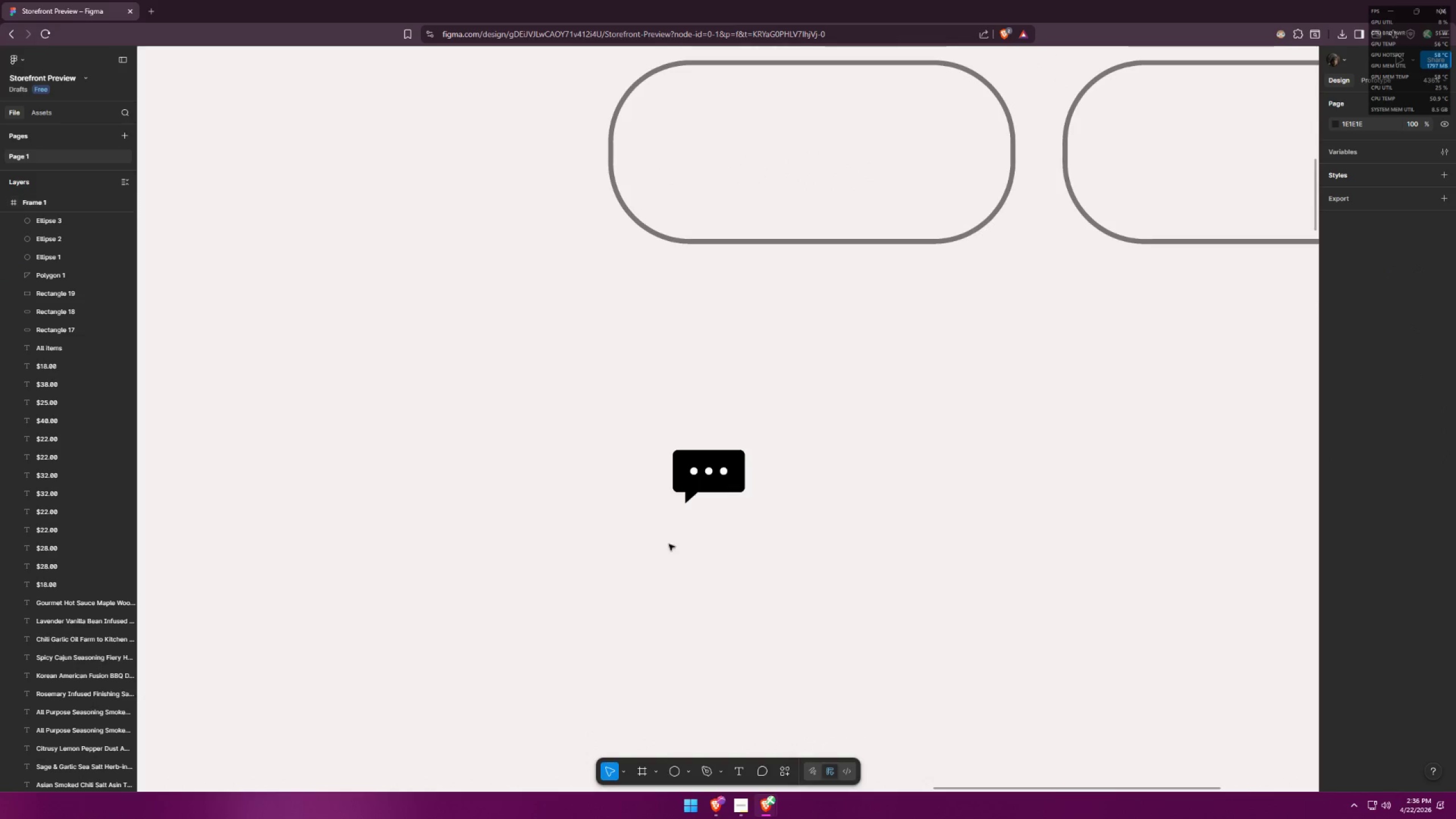 
left_click_drag(start_coordinate=[726, 485], to_coordinate=[723, 161])
 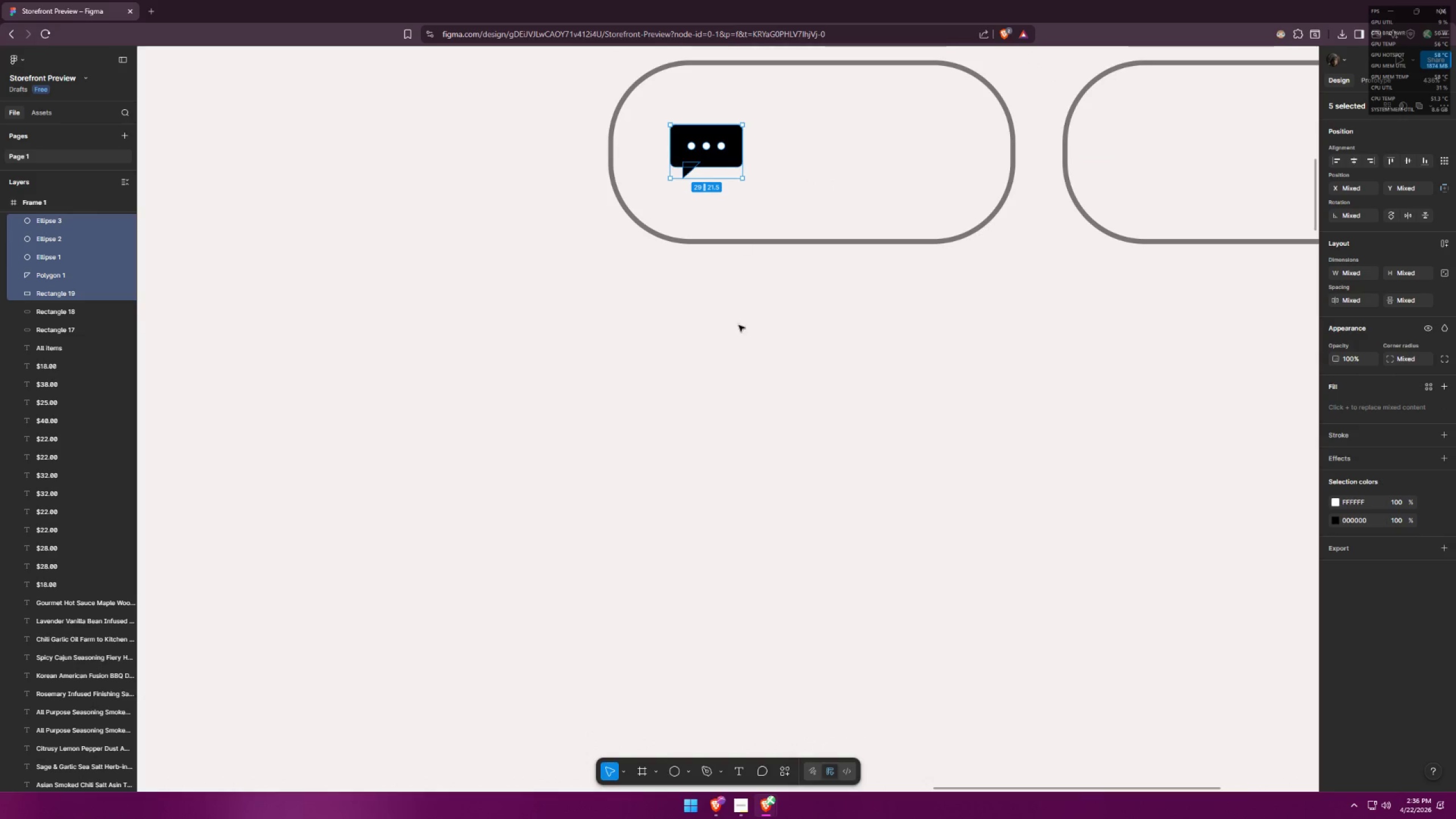 
hold_key(key=AltLeft, duration=0.84)
 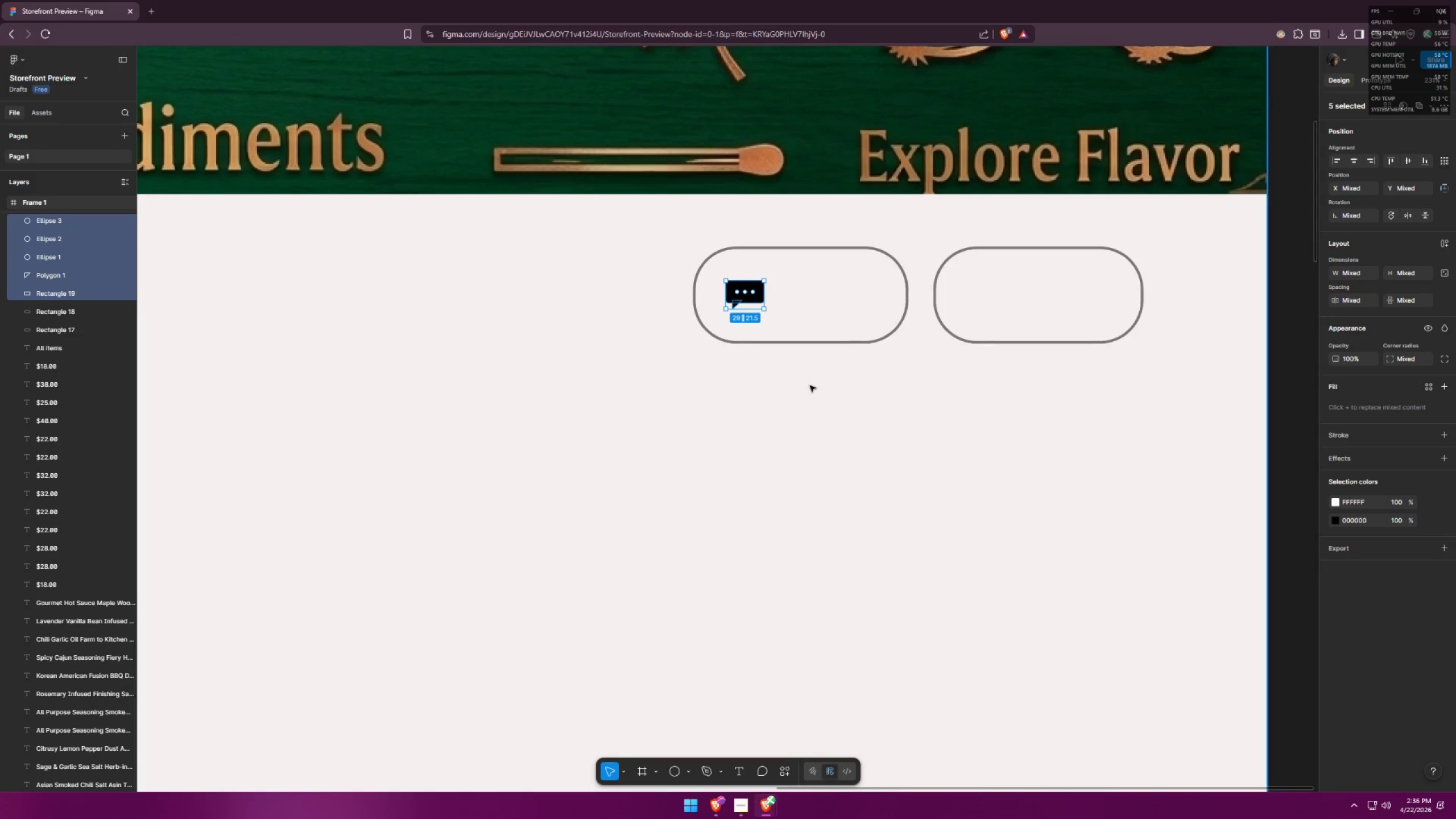 
hold_key(key=ControlLeft, duration=0.33)
 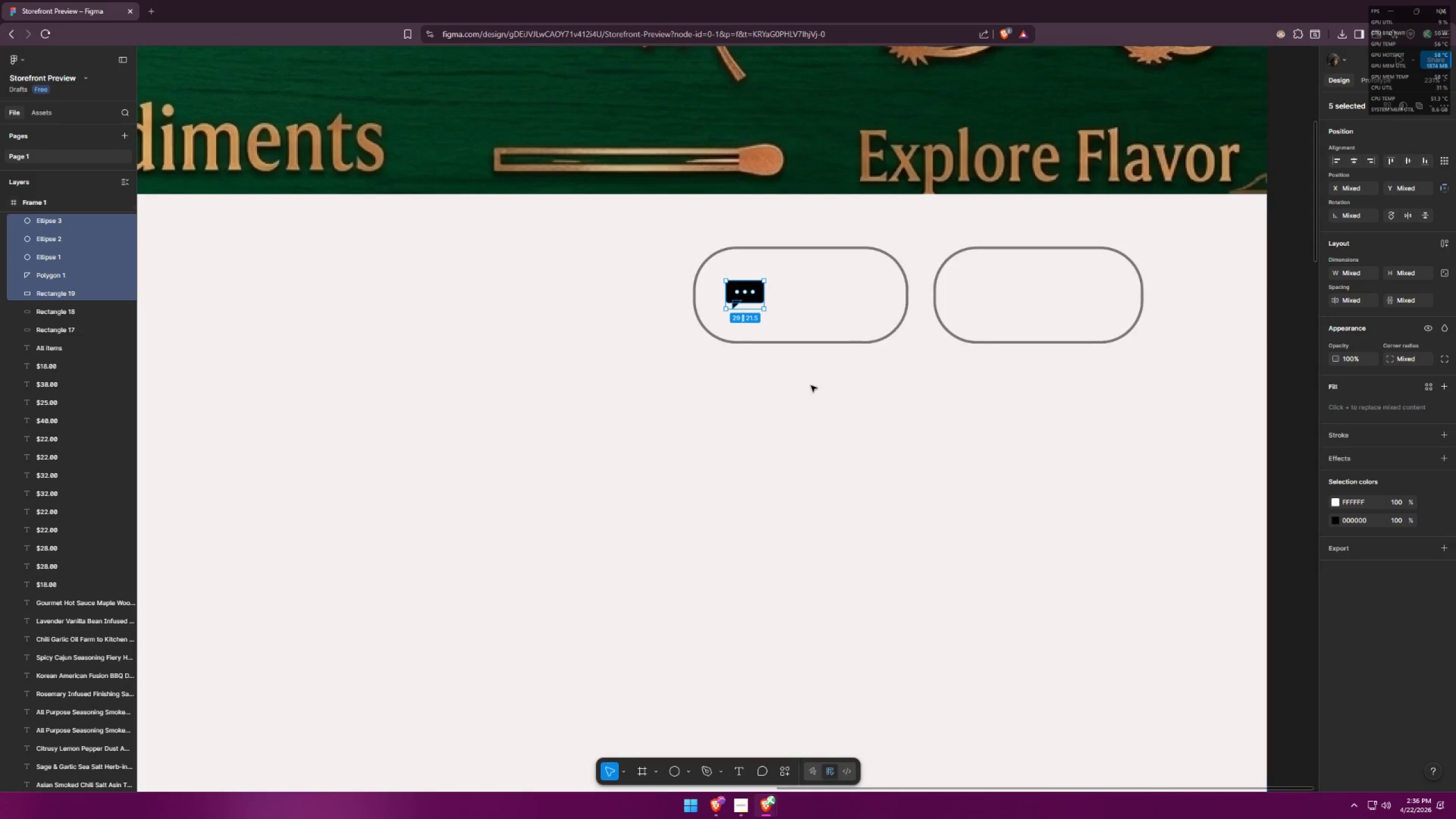 
key(Alt+Tab)
 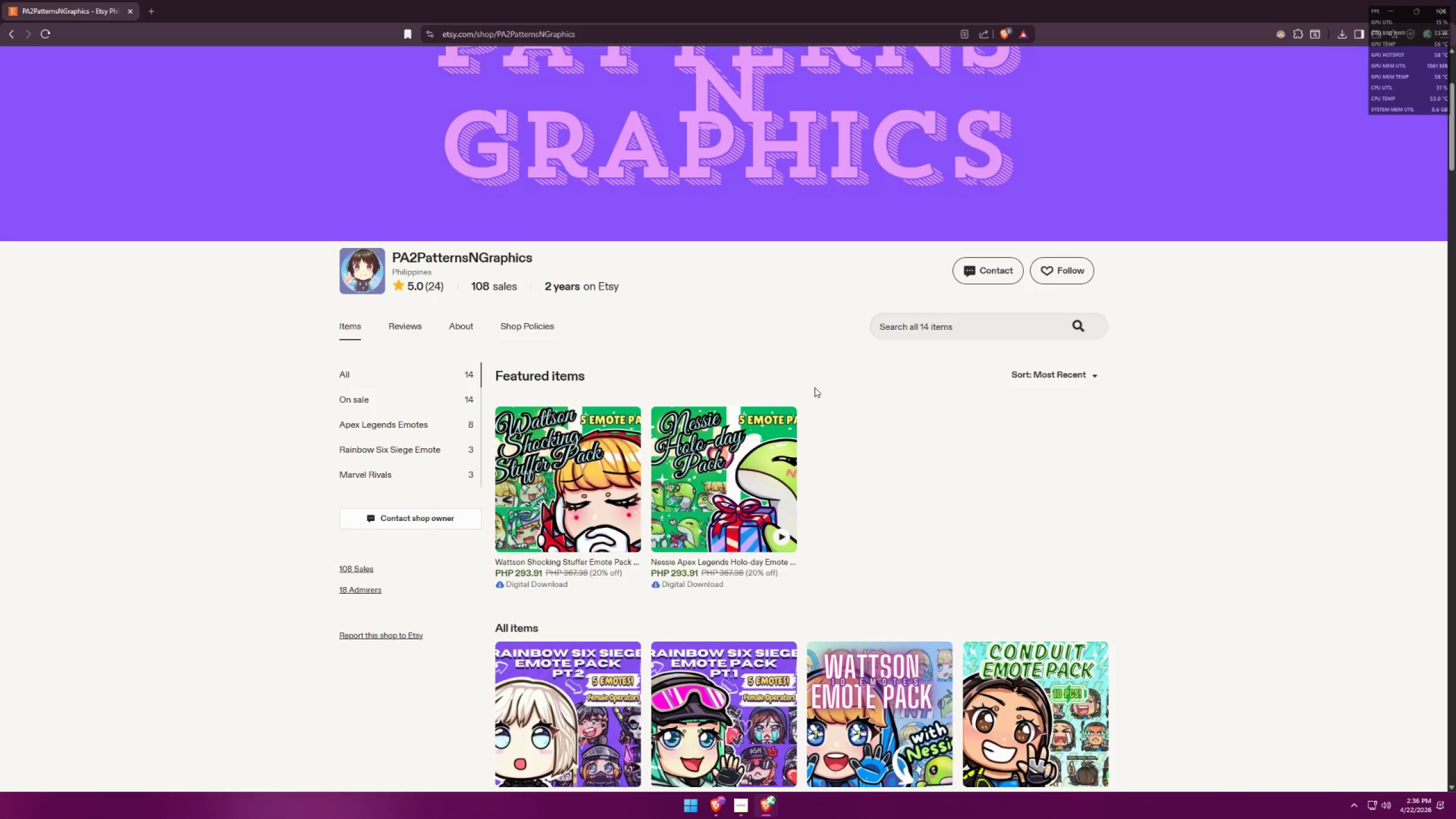 
scroll: coordinate [791, 380], scroll_direction: down, amount: 4.0
 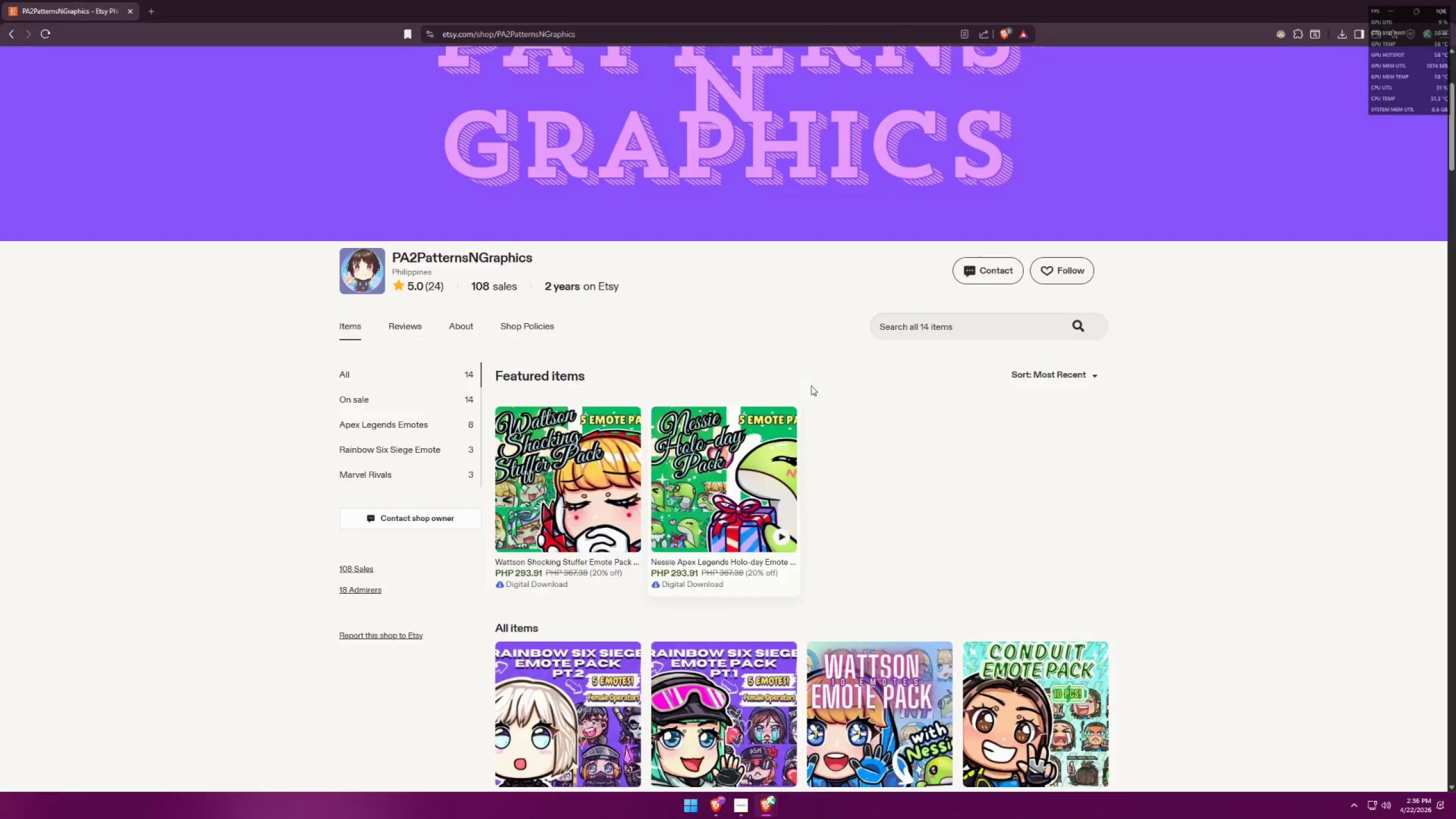 
key(Alt+AltLeft)
 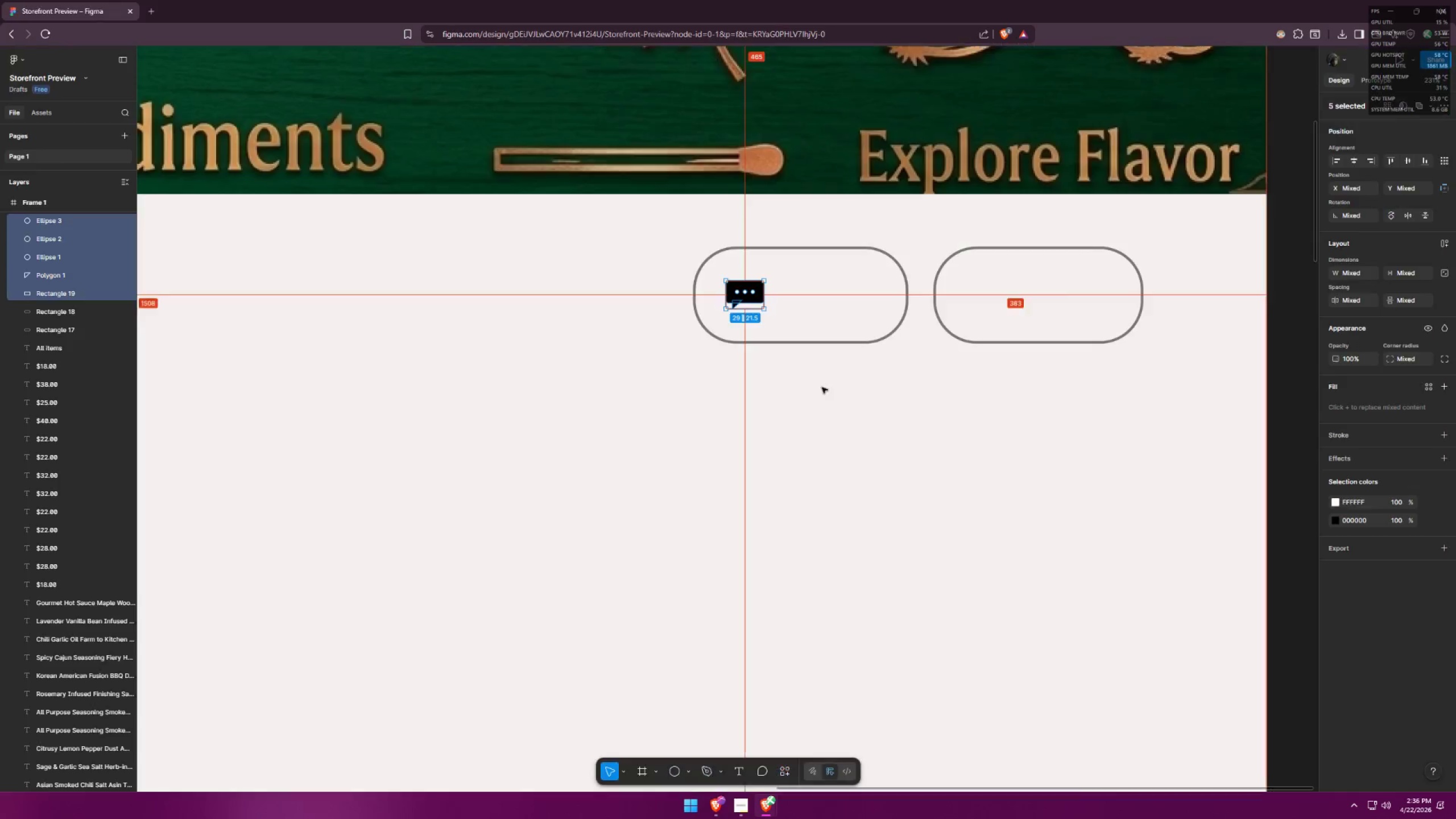 
key(Alt+Tab)
 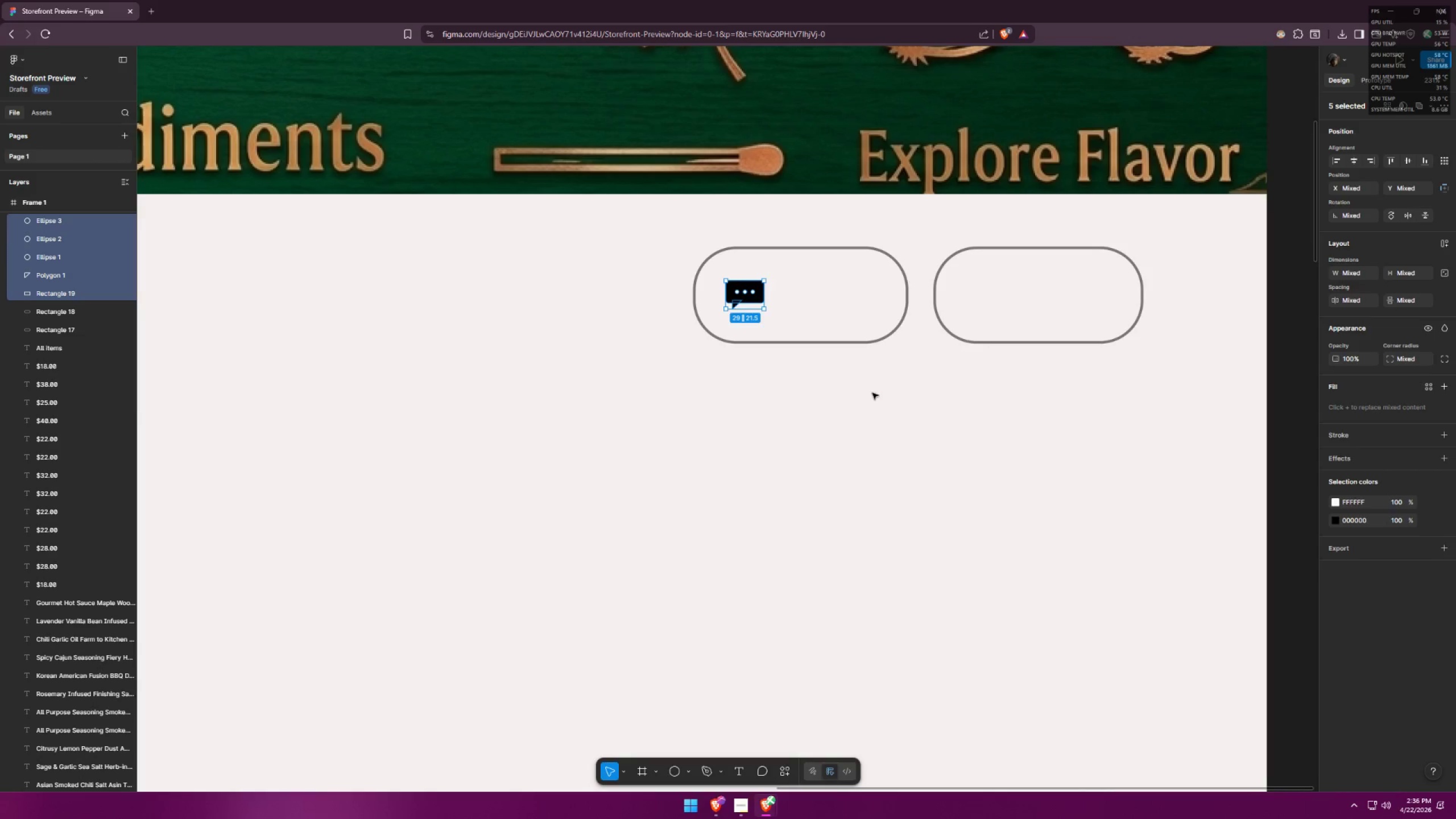 
left_click([872, 393])
 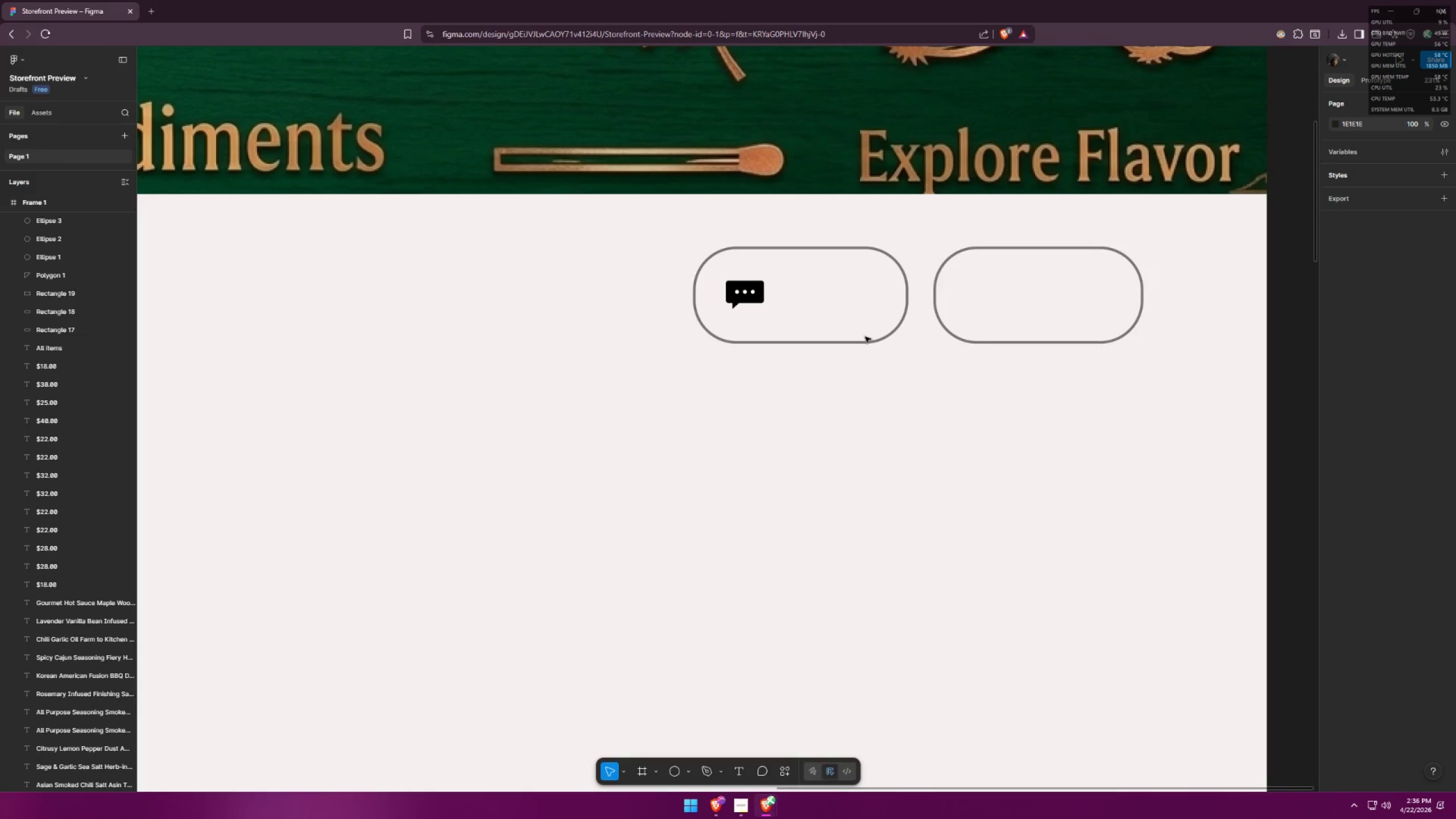 
double_click([872, 342])
 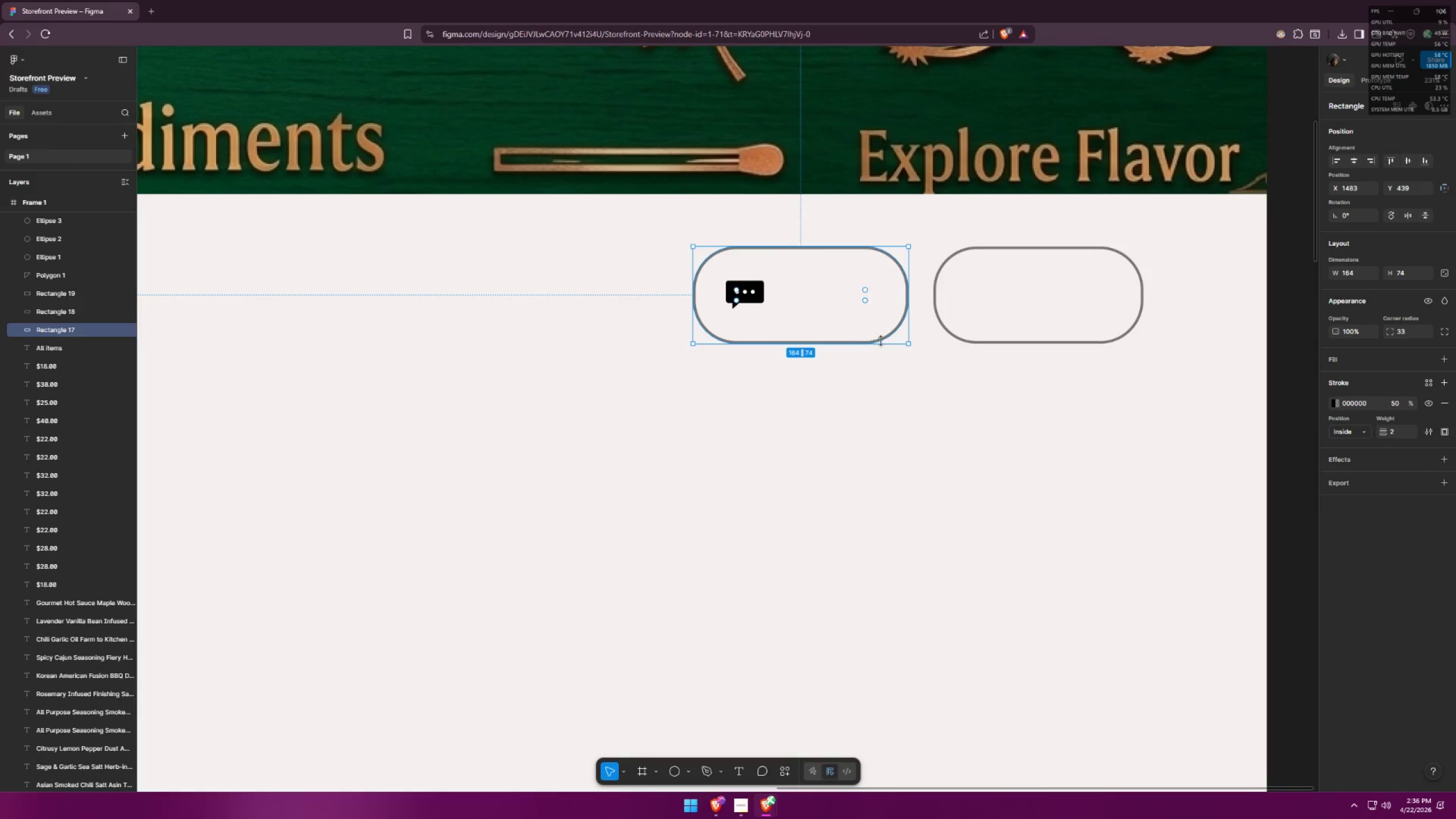 
hold_key(key=ShiftLeft, duration=0.77)
left_click([978, 342])
 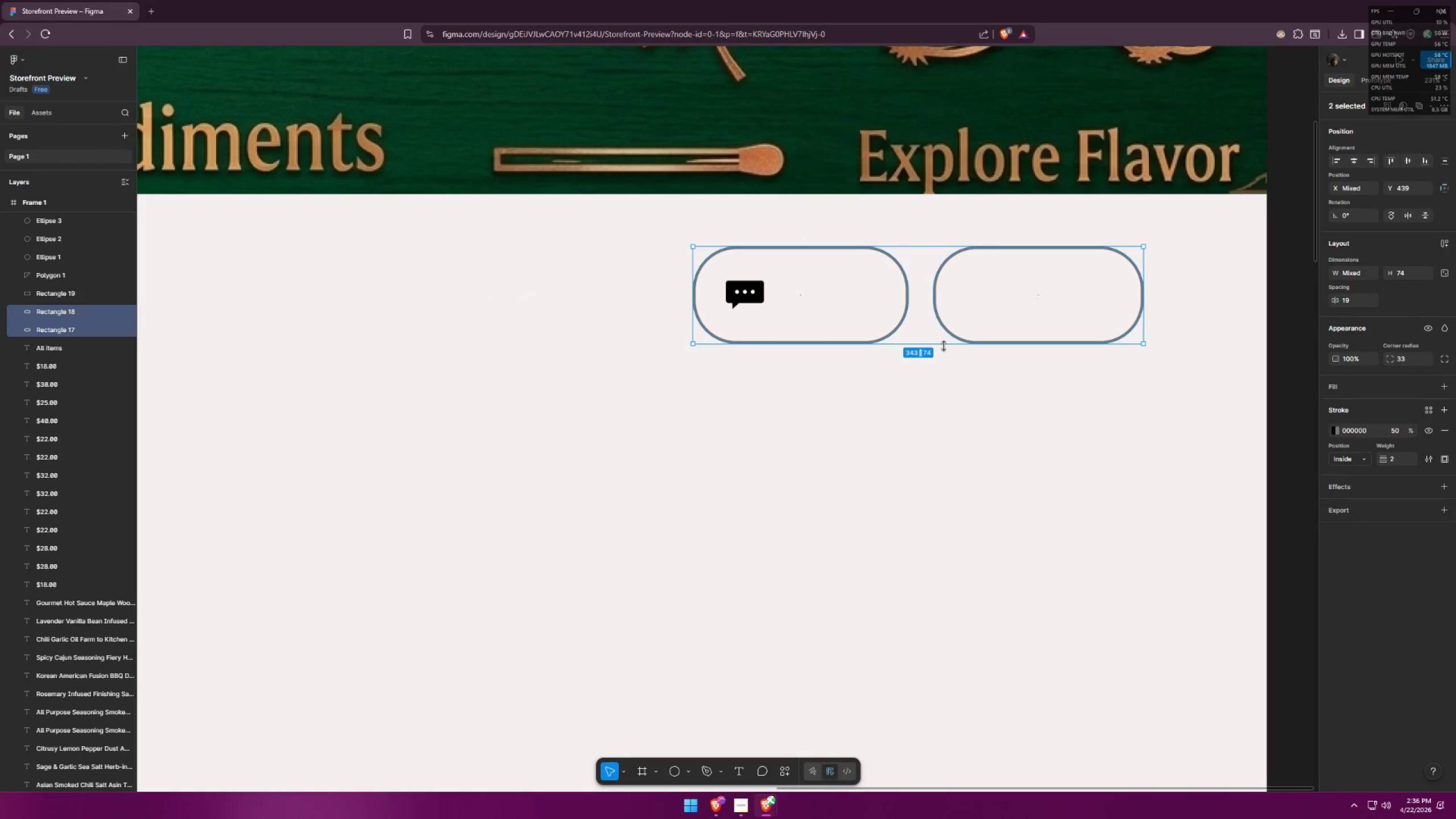 
left_click_drag(start_coordinate=[945, 344], to_coordinate=[946, 326])
 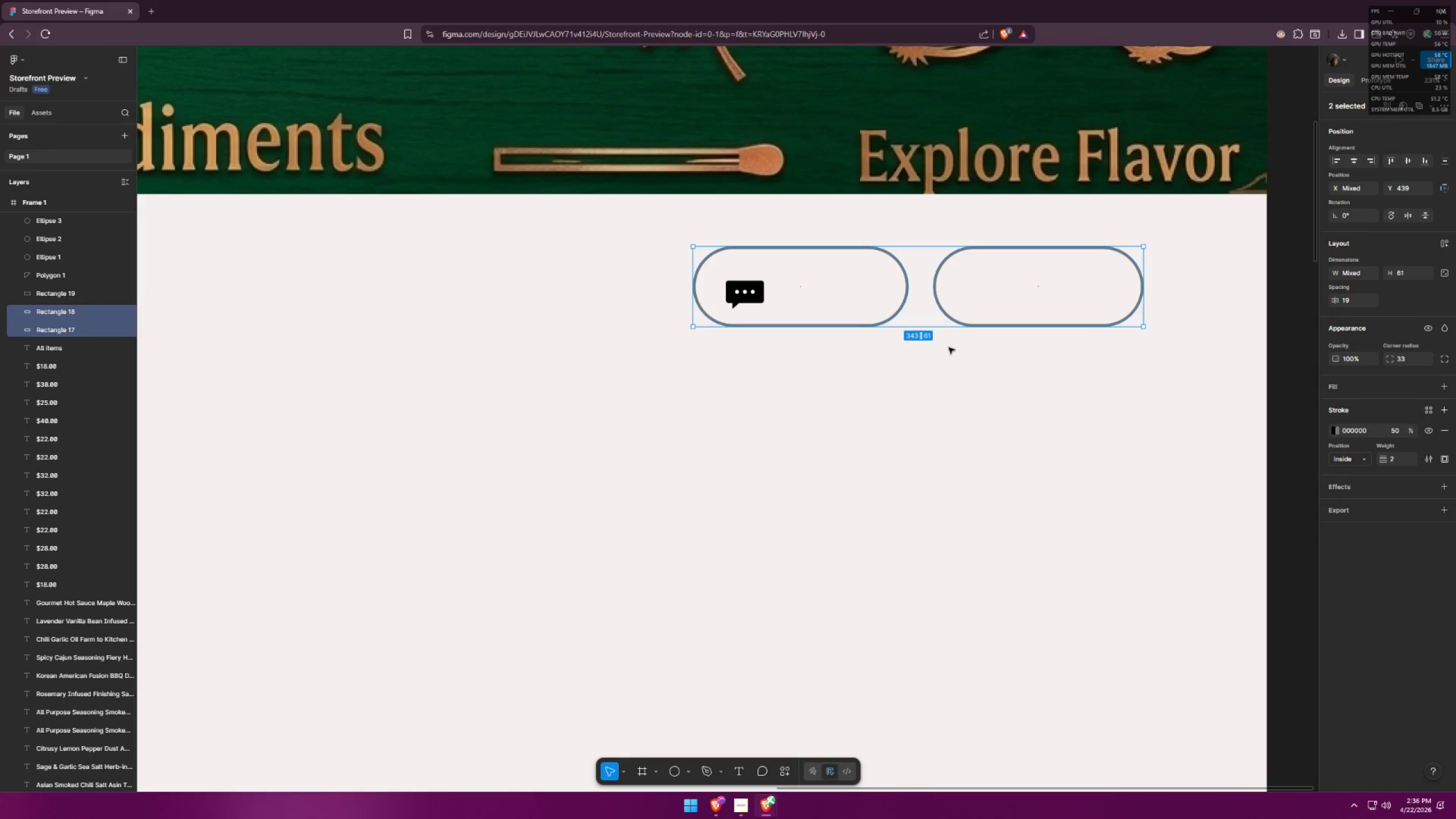 
left_click([954, 370])
 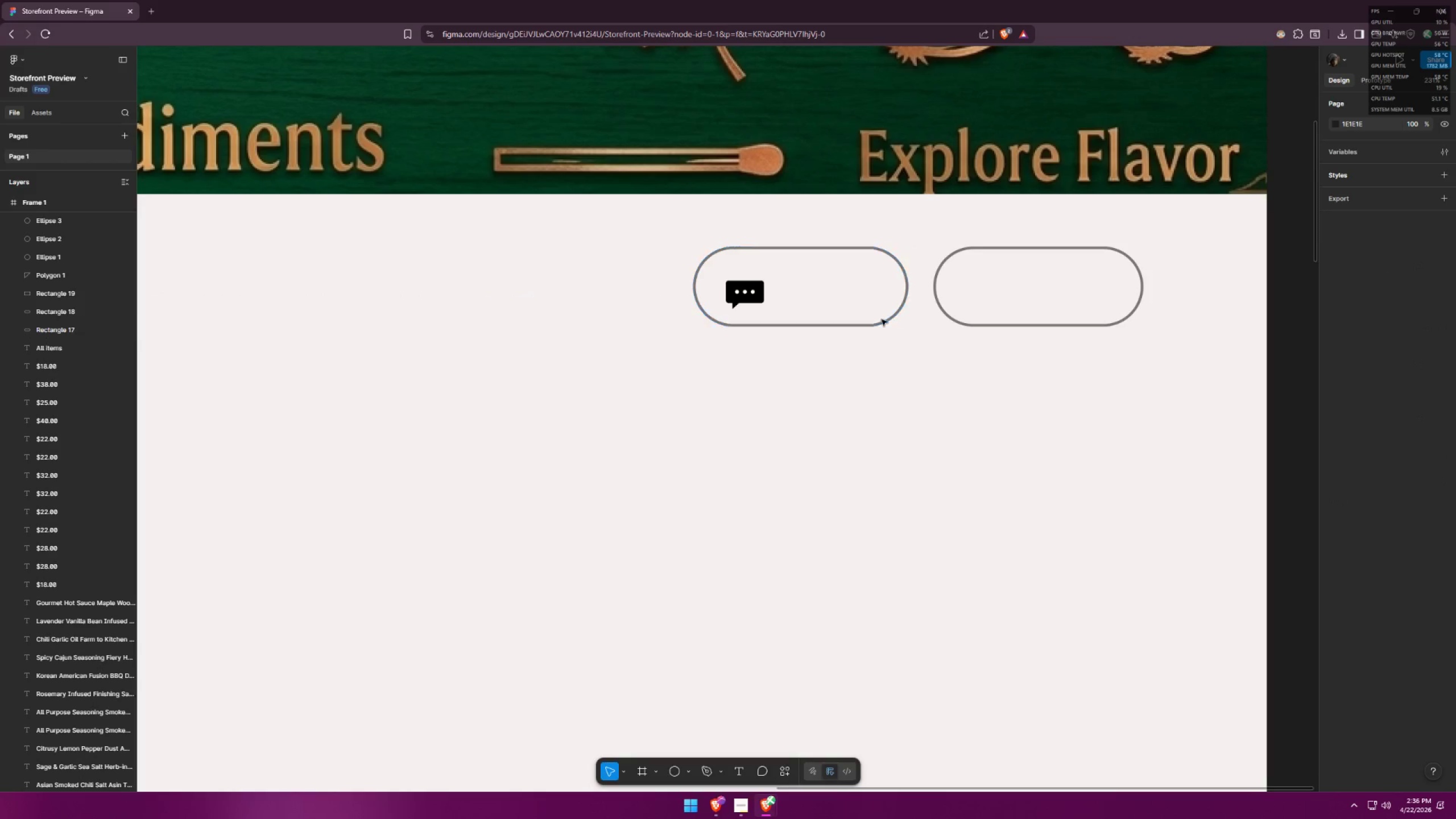 
left_click([882, 321])
 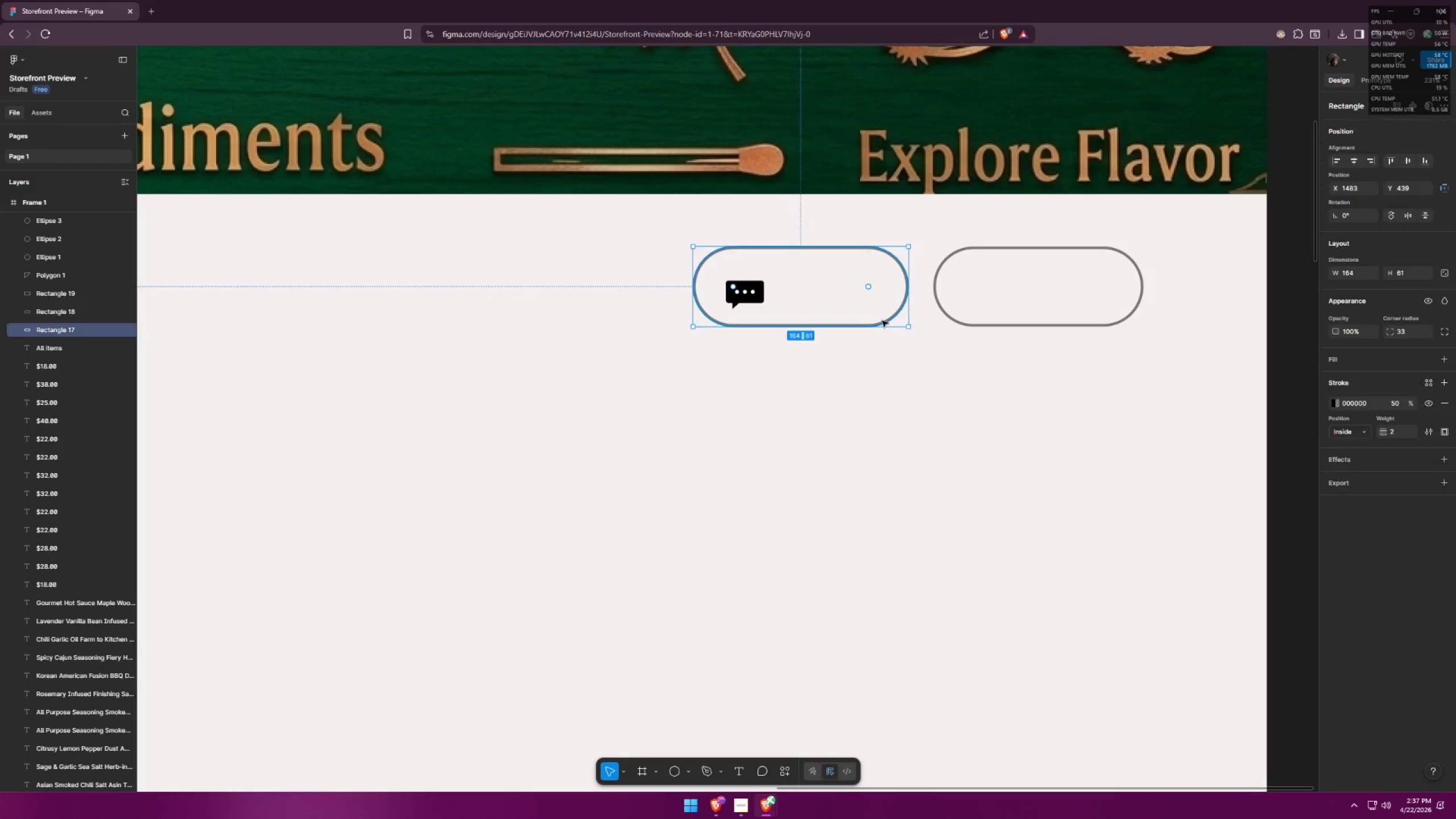 
hold_key(key=ShiftLeft, duration=0.97)
left_click([980, 326])
 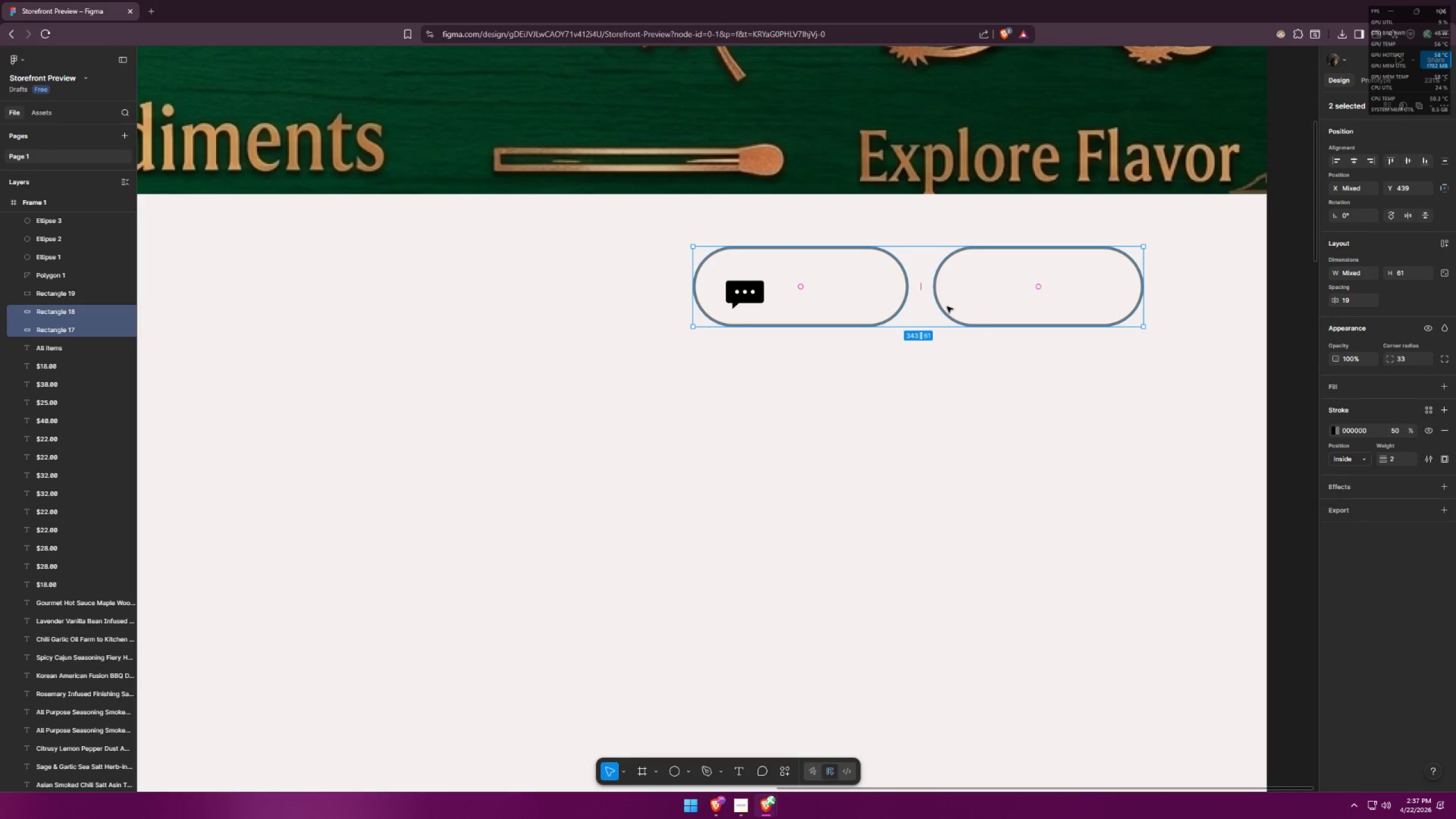 
left_click_drag(start_coordinate=[942, 305], to_coordinate=[942, 315])
 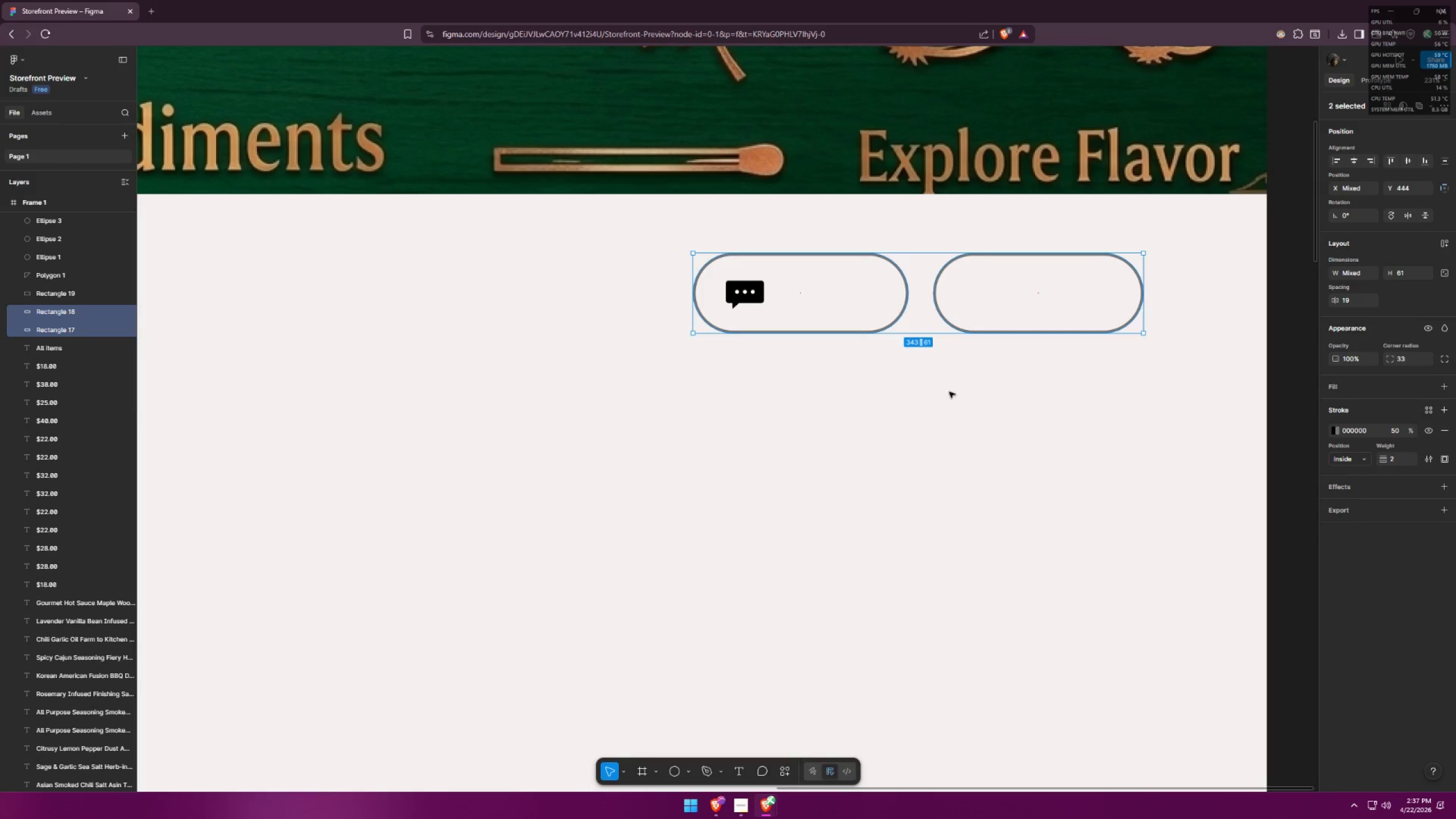 
left_click([949, 394])
 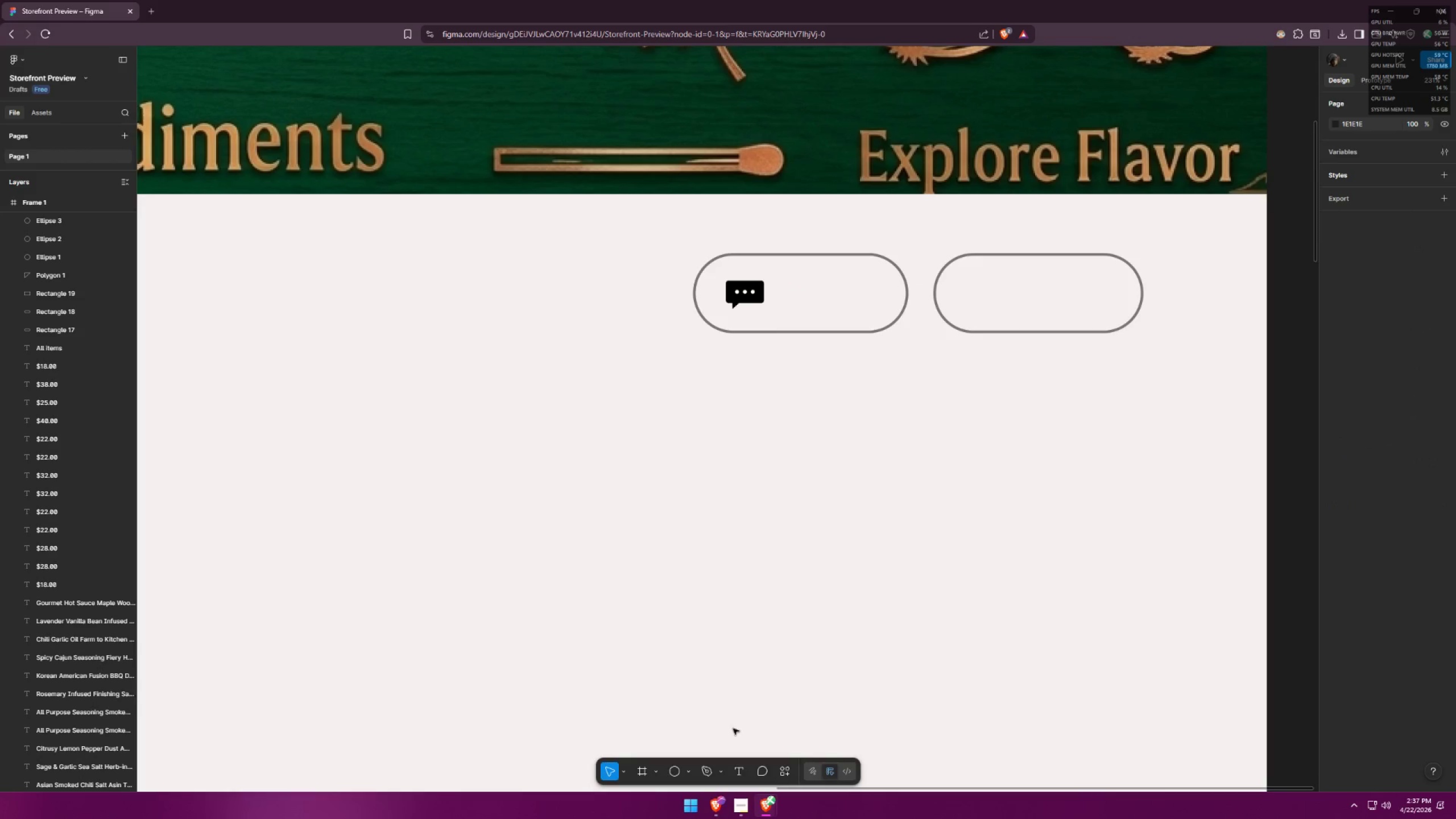 
key(Alt+AltLeft)
 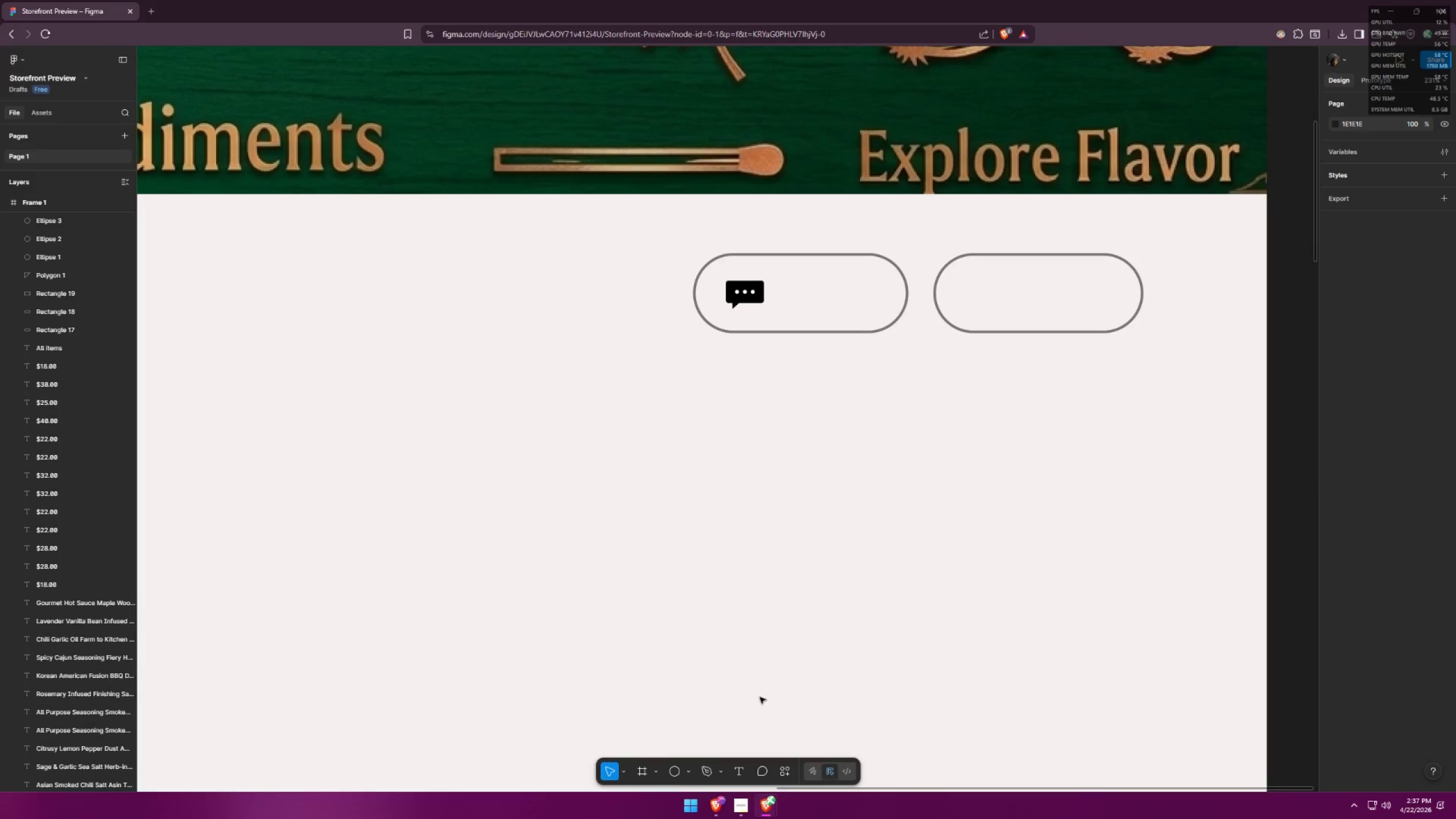 
key(Alt+Tab)
 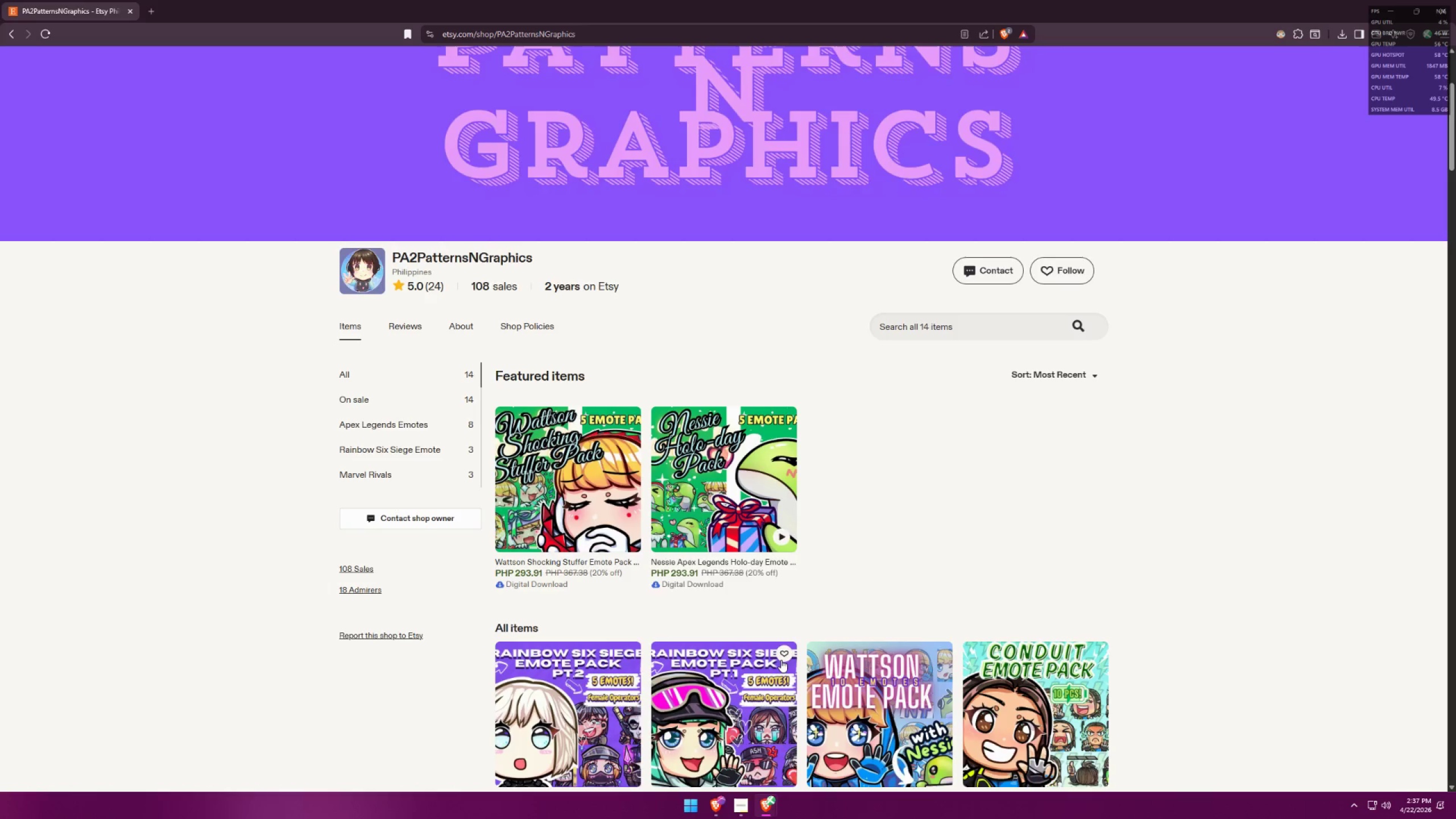 
key(Alt+AltLeft)
 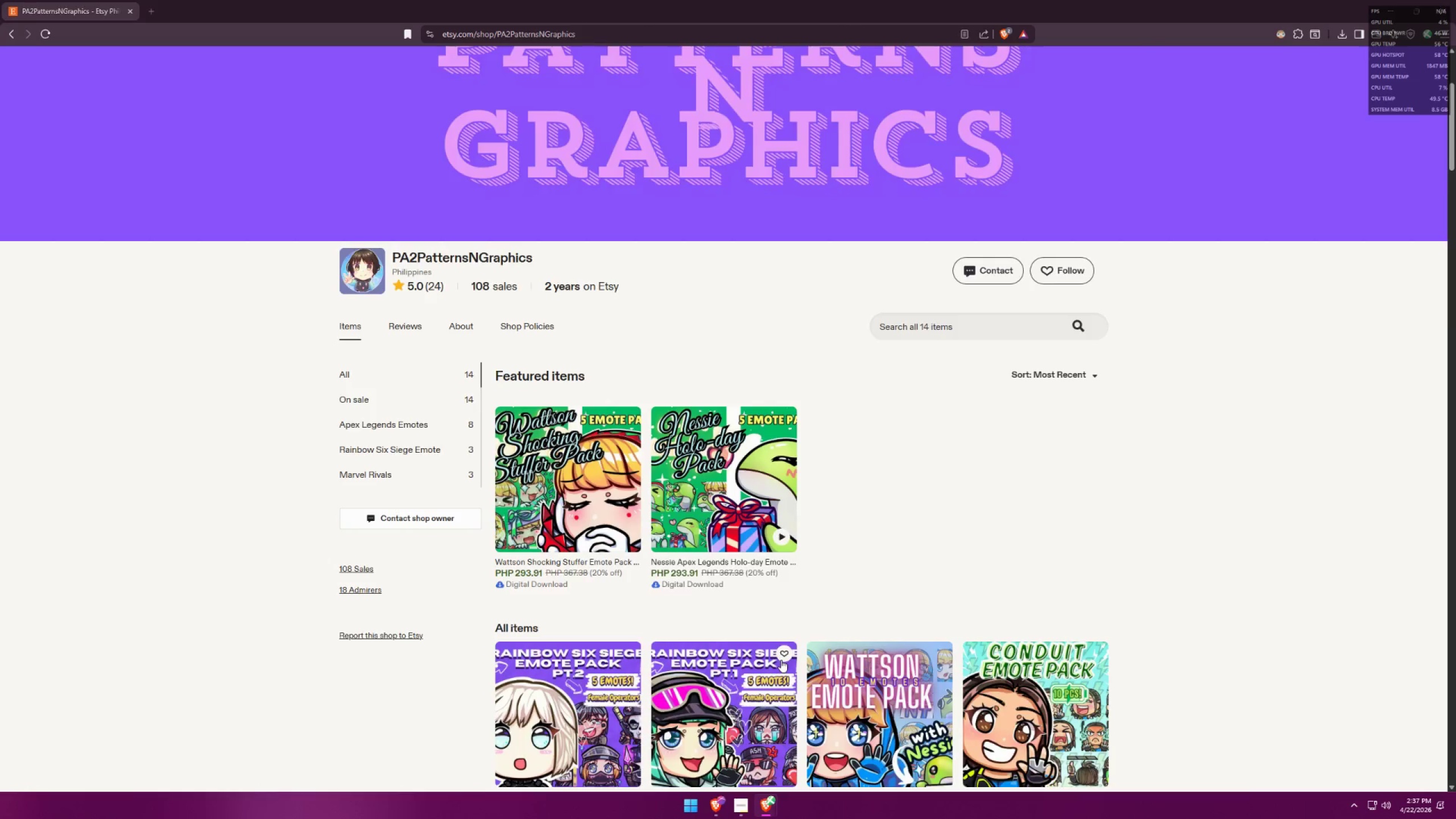 
key(Alt+Tab)
 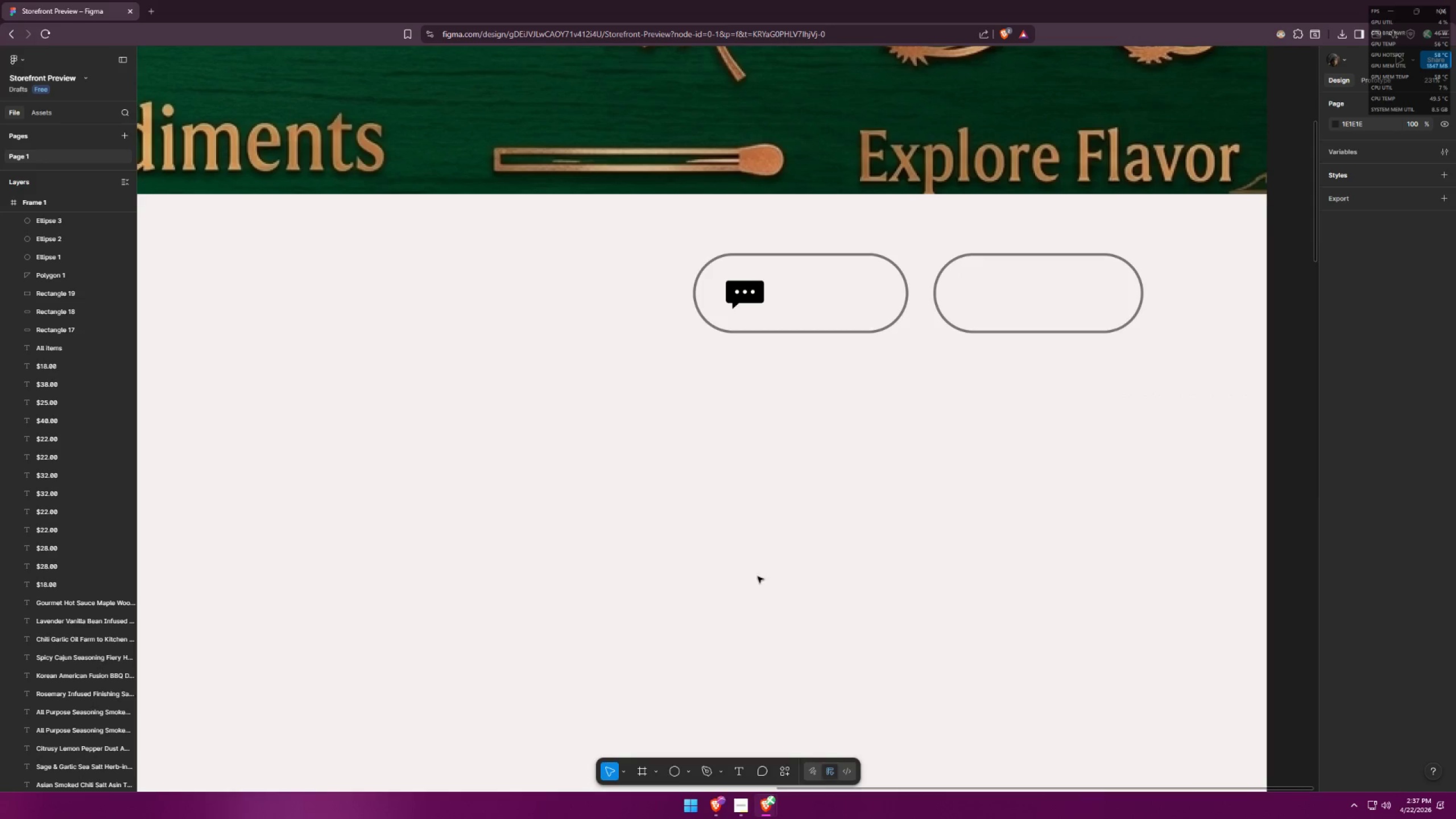 
hold_key(key=ControlLeft, duration=0.45)
scroll: coordinate [768, 513], scroll_direction: down, amount: 7.0
 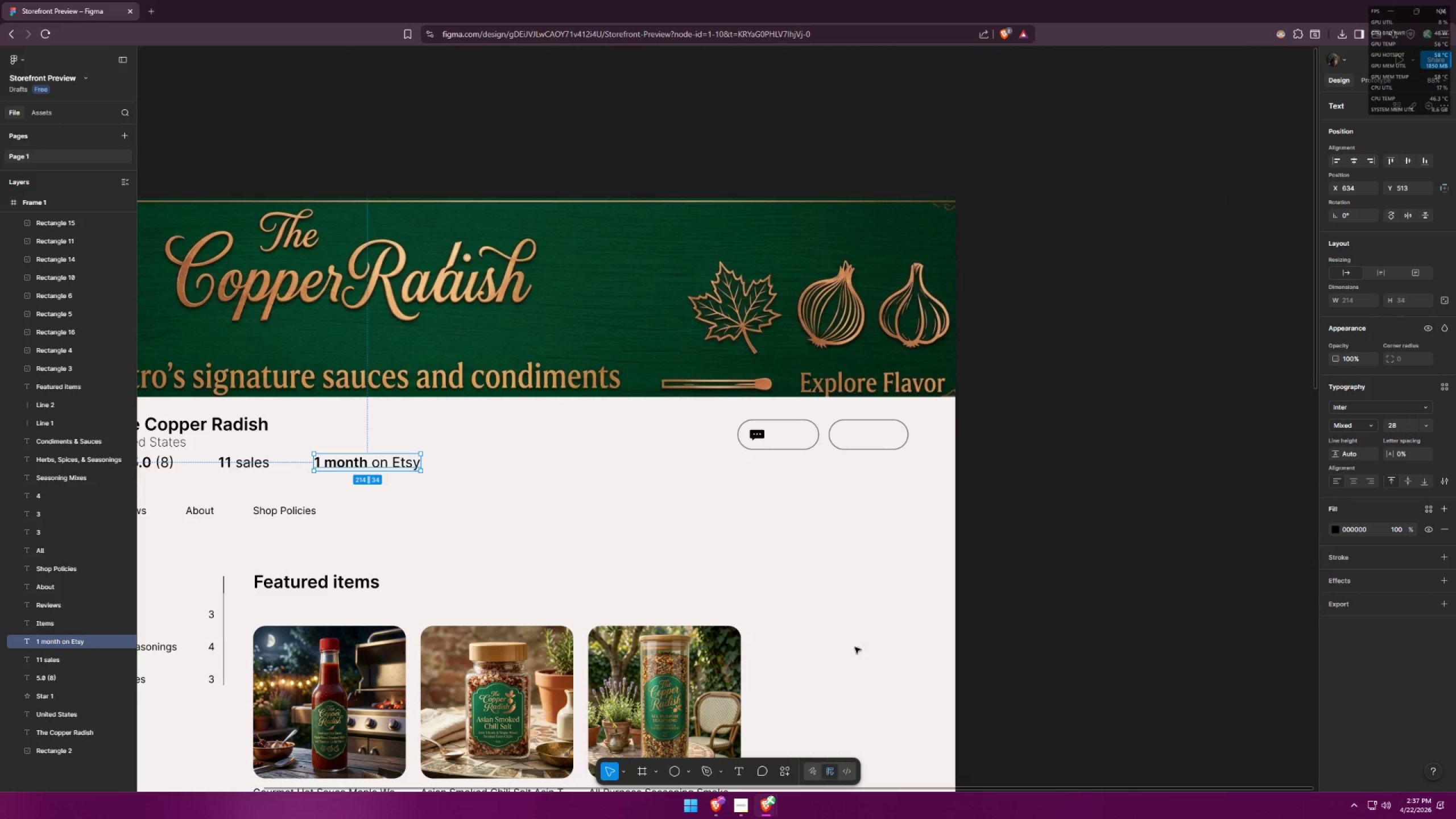 
left_click([743, 772])
 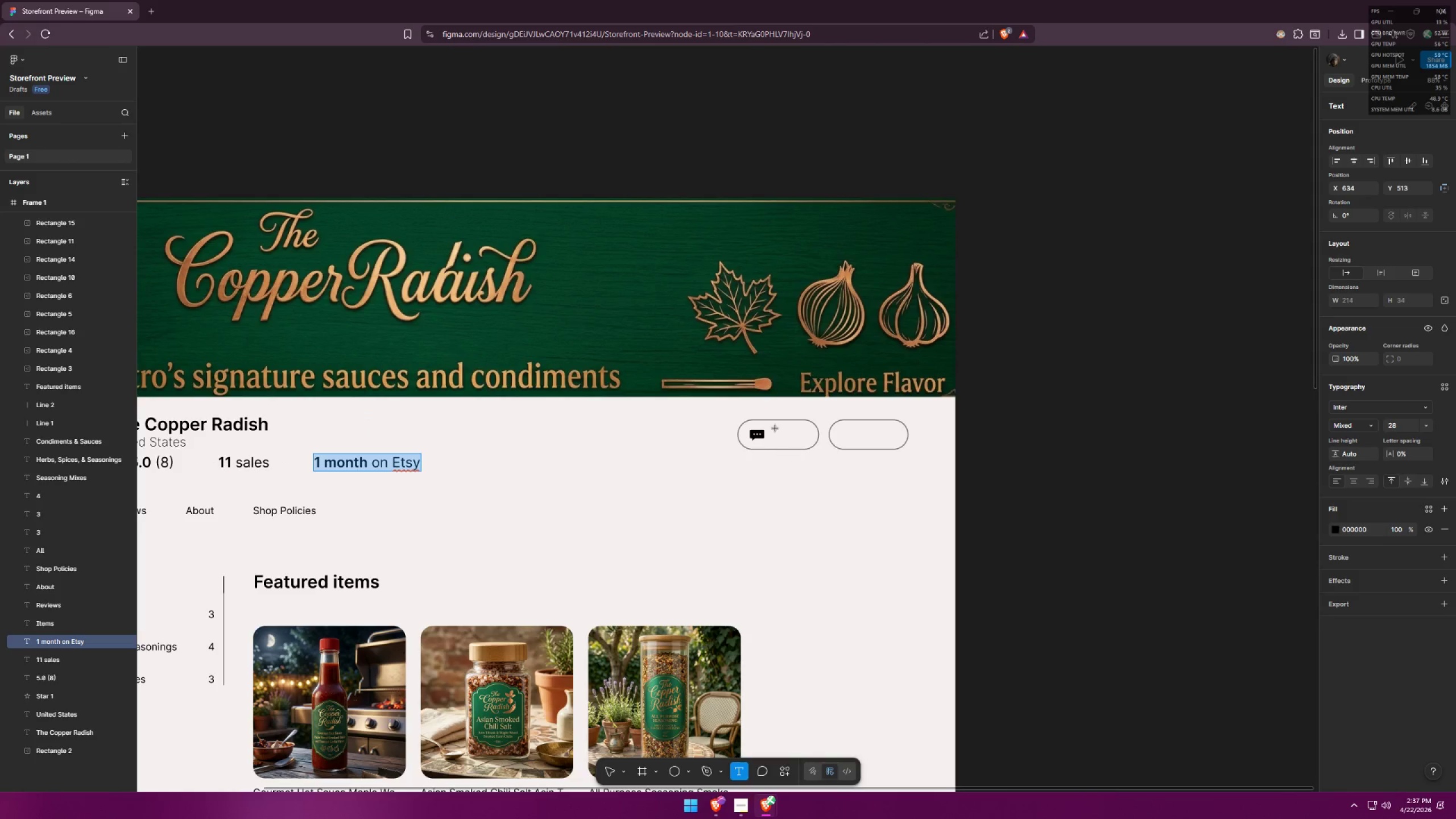 
left_click([772, 432])
 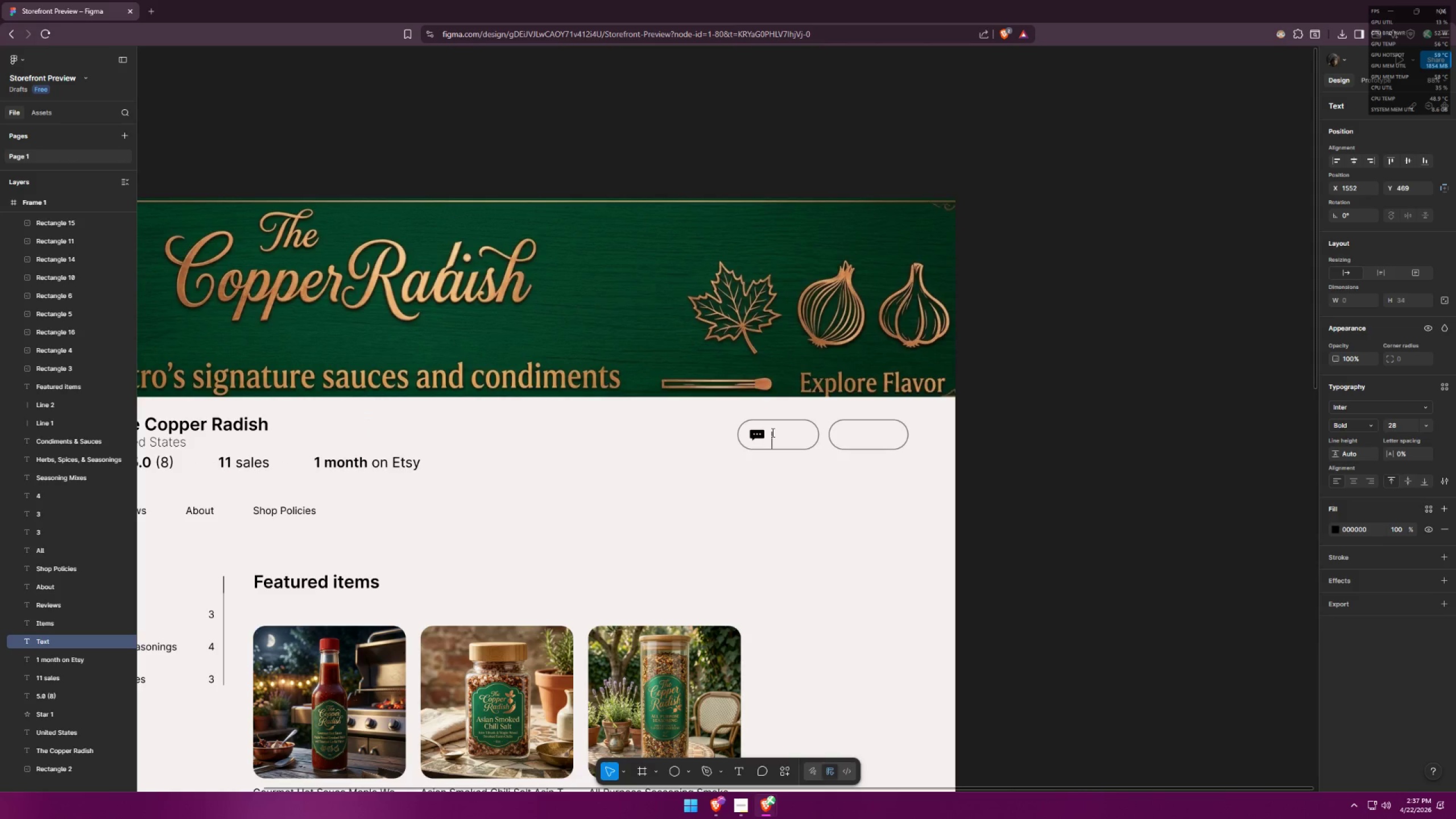 
type(Follow)
 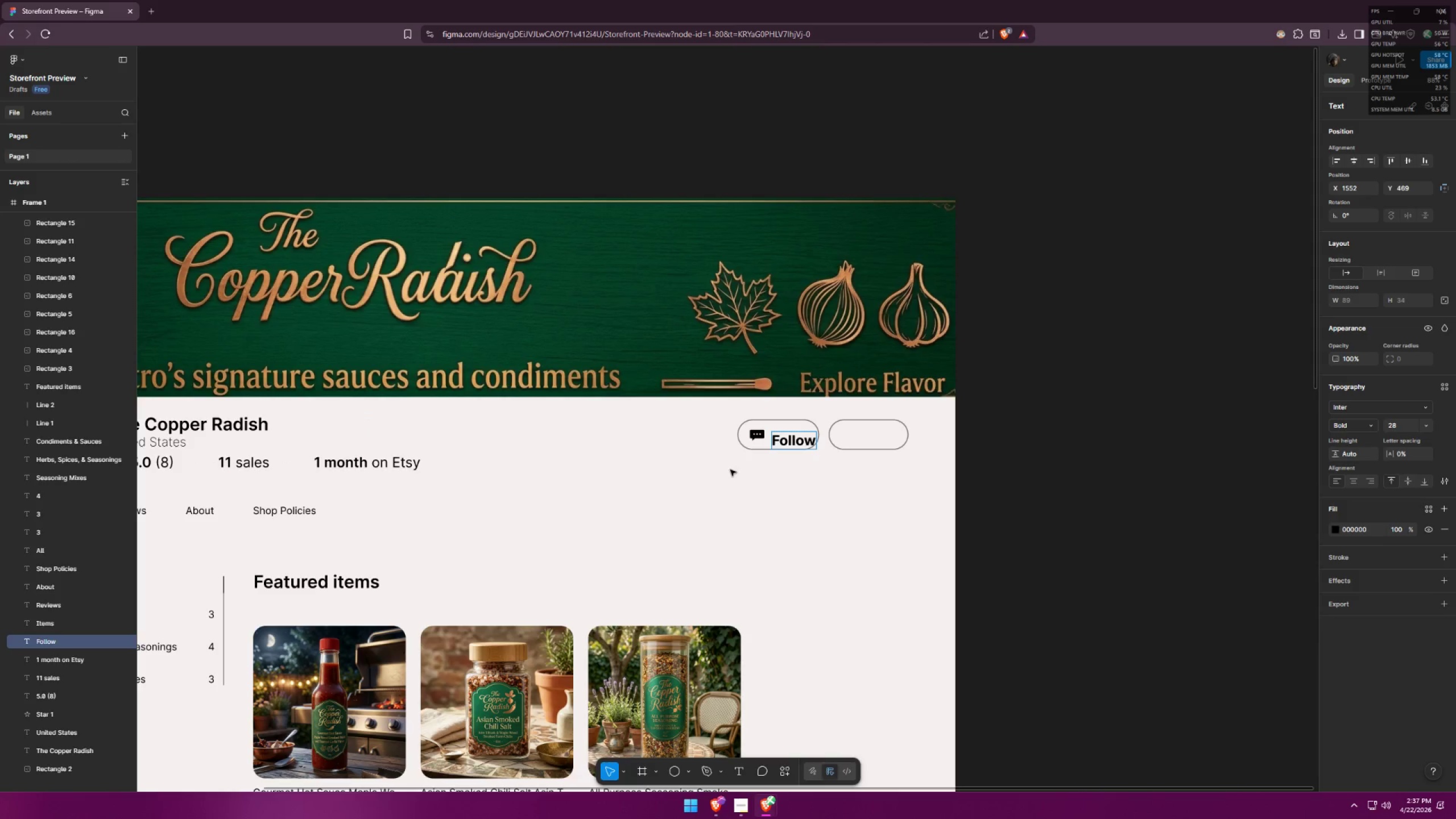 
key(Alt+AltLeft)
 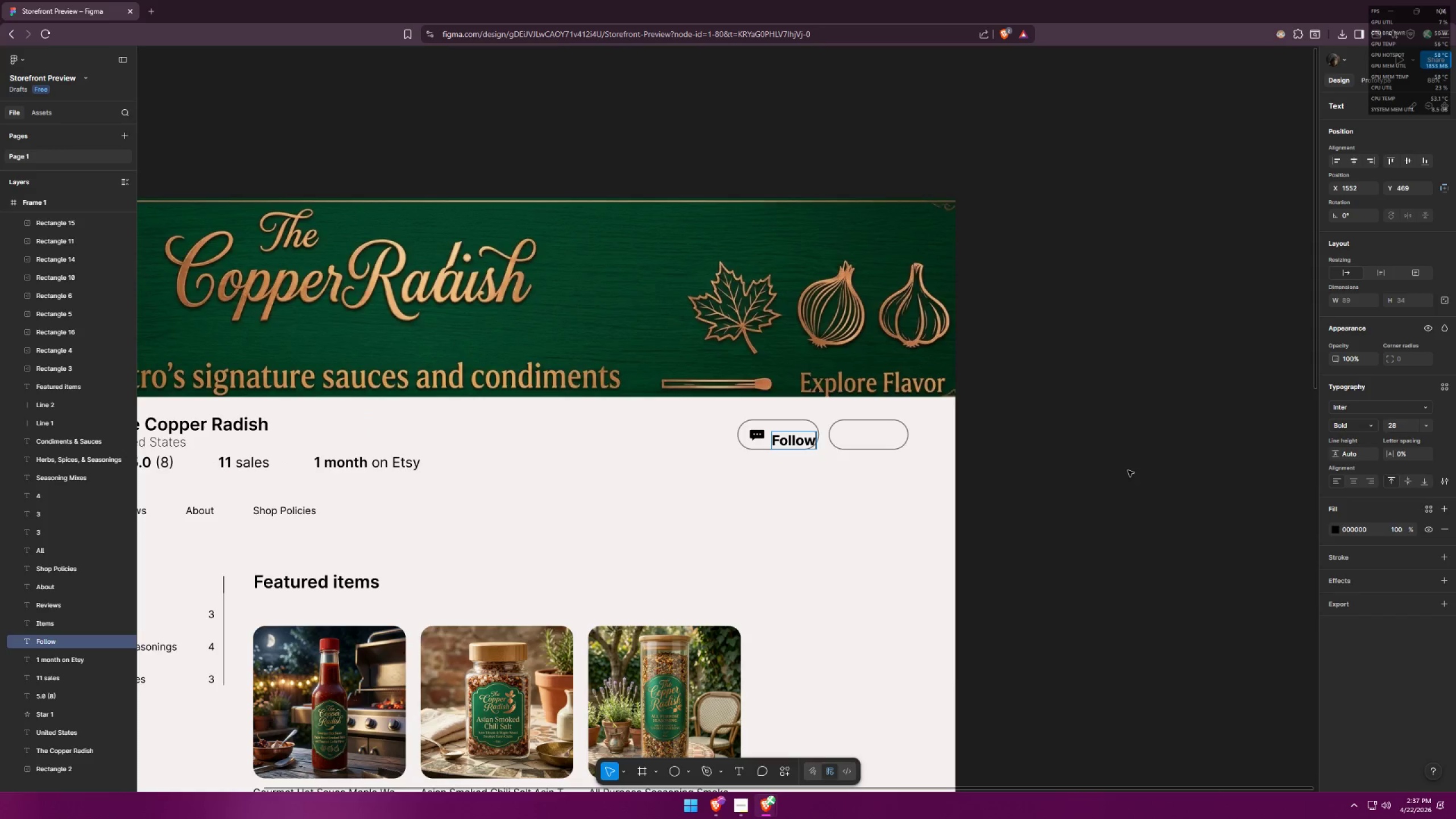 
key(Alt+Tab)
 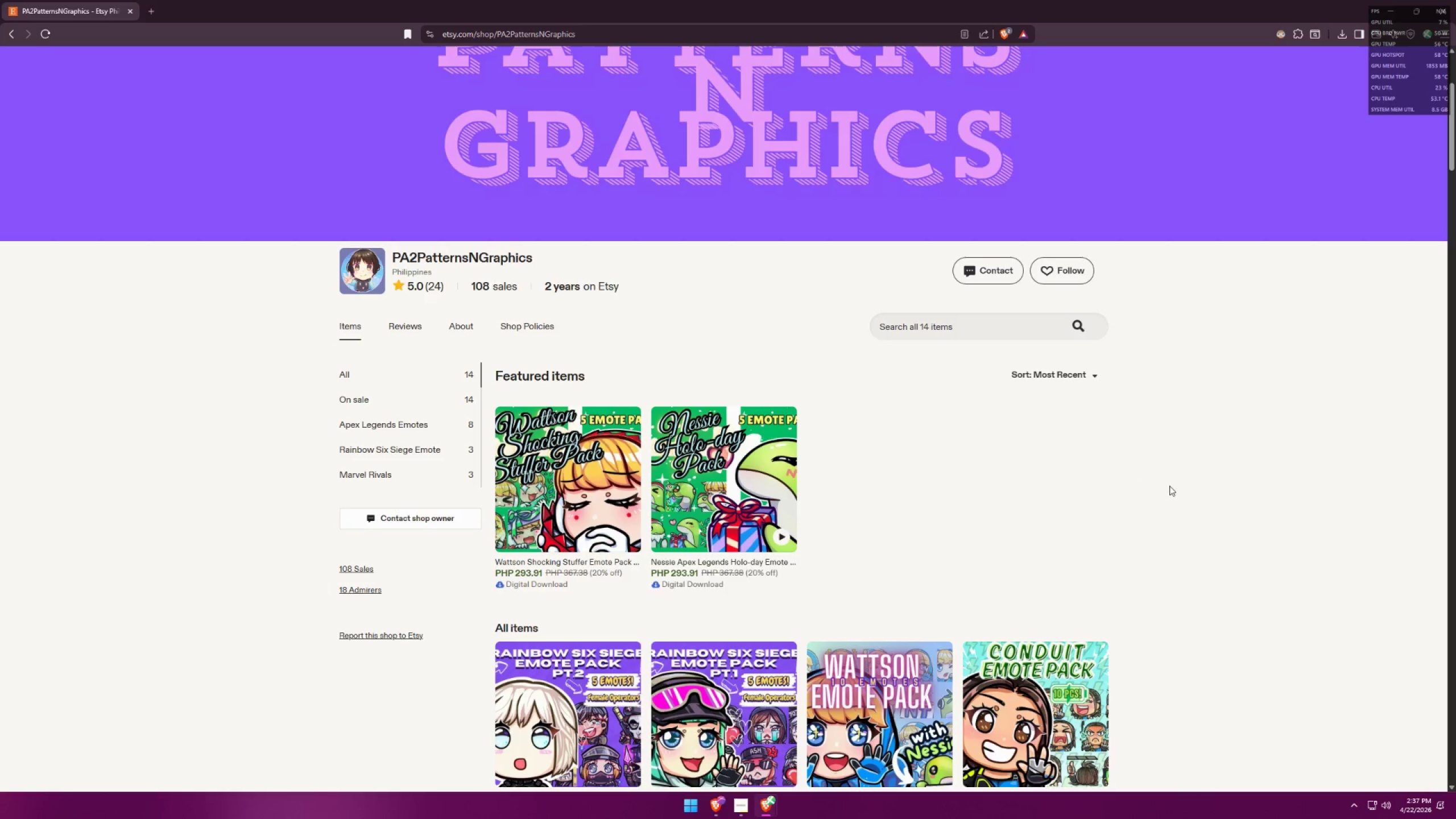 
key(Alt+AltLeft)
 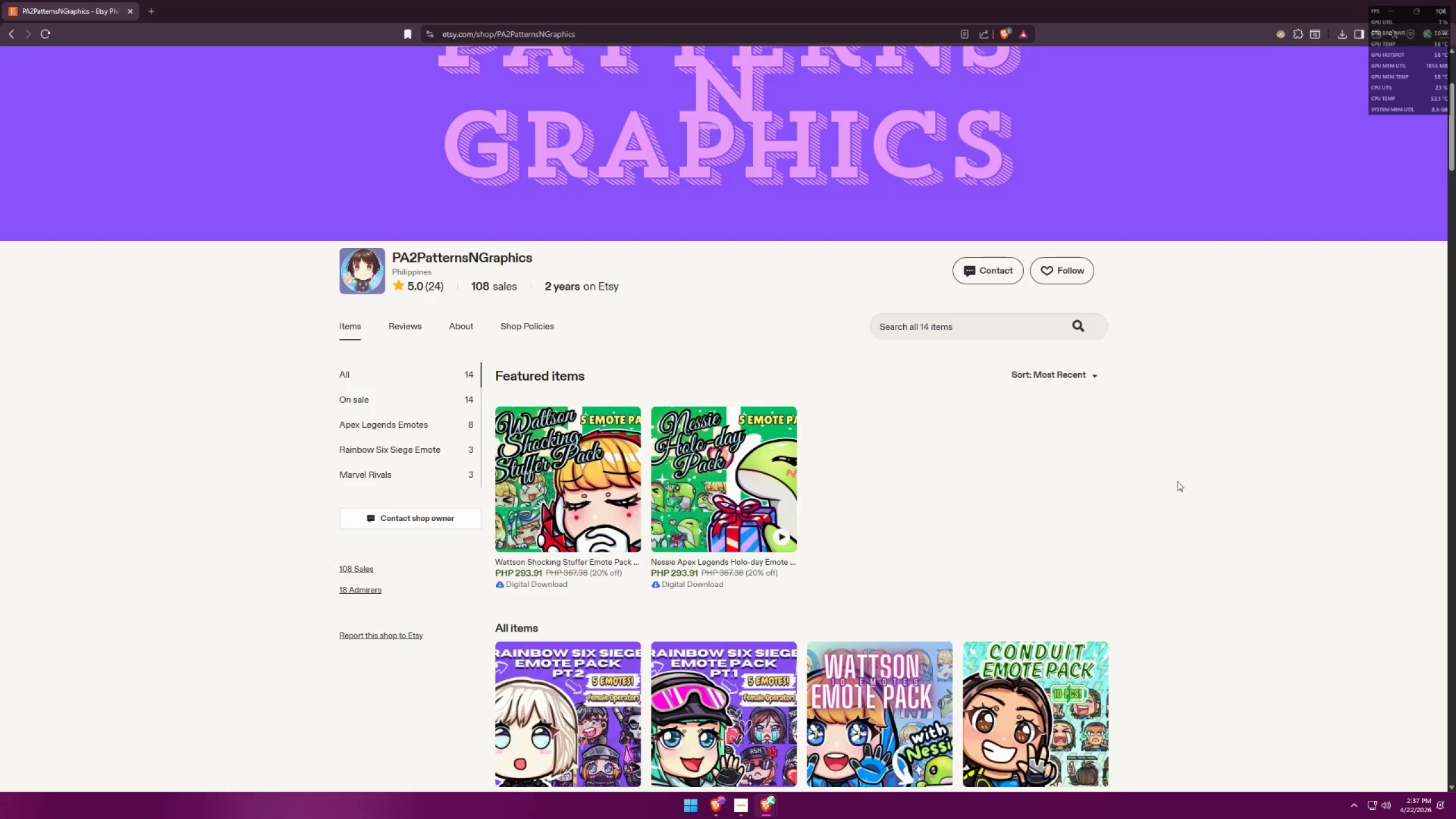 
key(Tab)
type(25)
 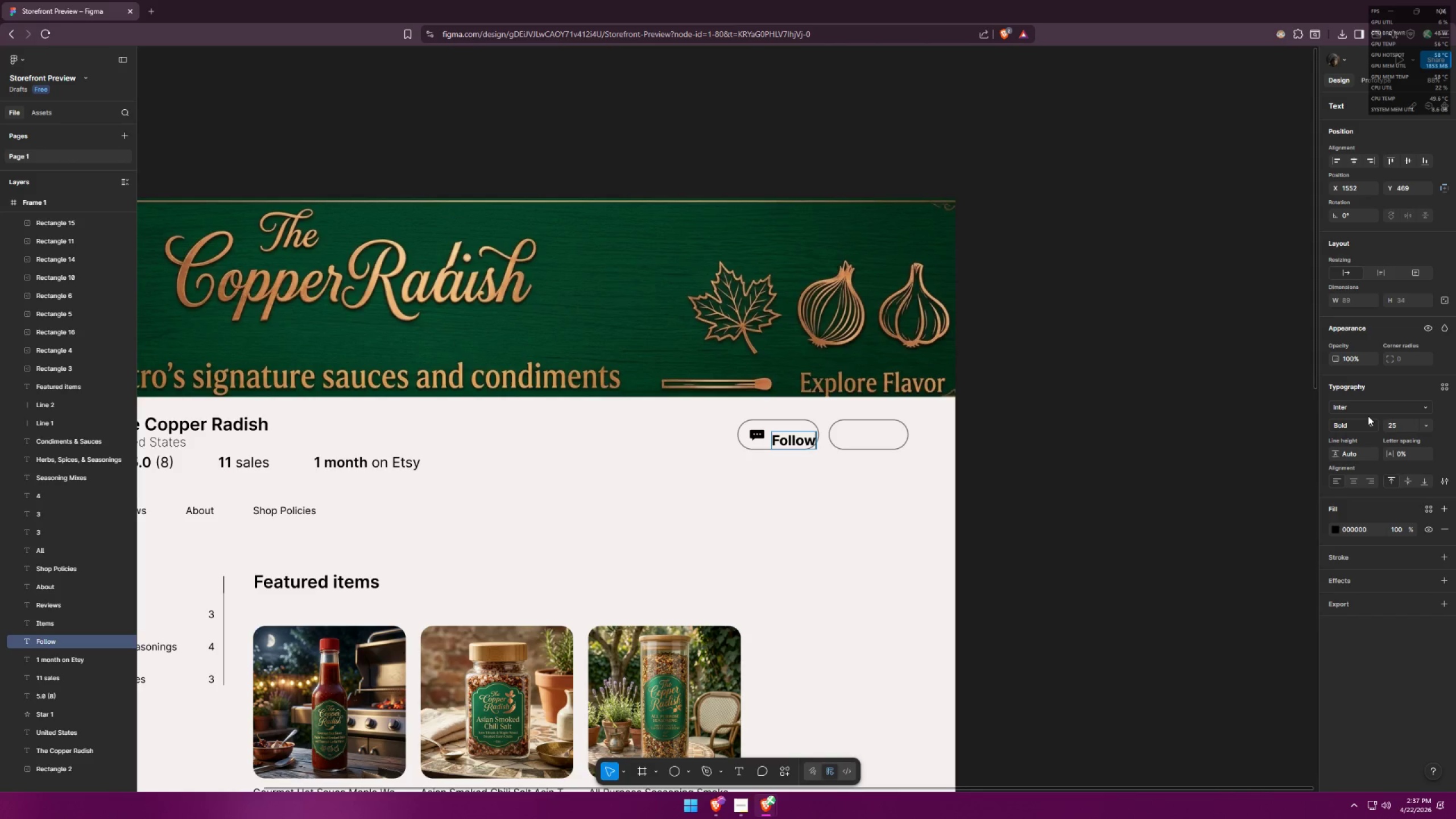 
left_click_drag(start_coordinate=[1404, 425], to_coordinate=[1360, 417])
 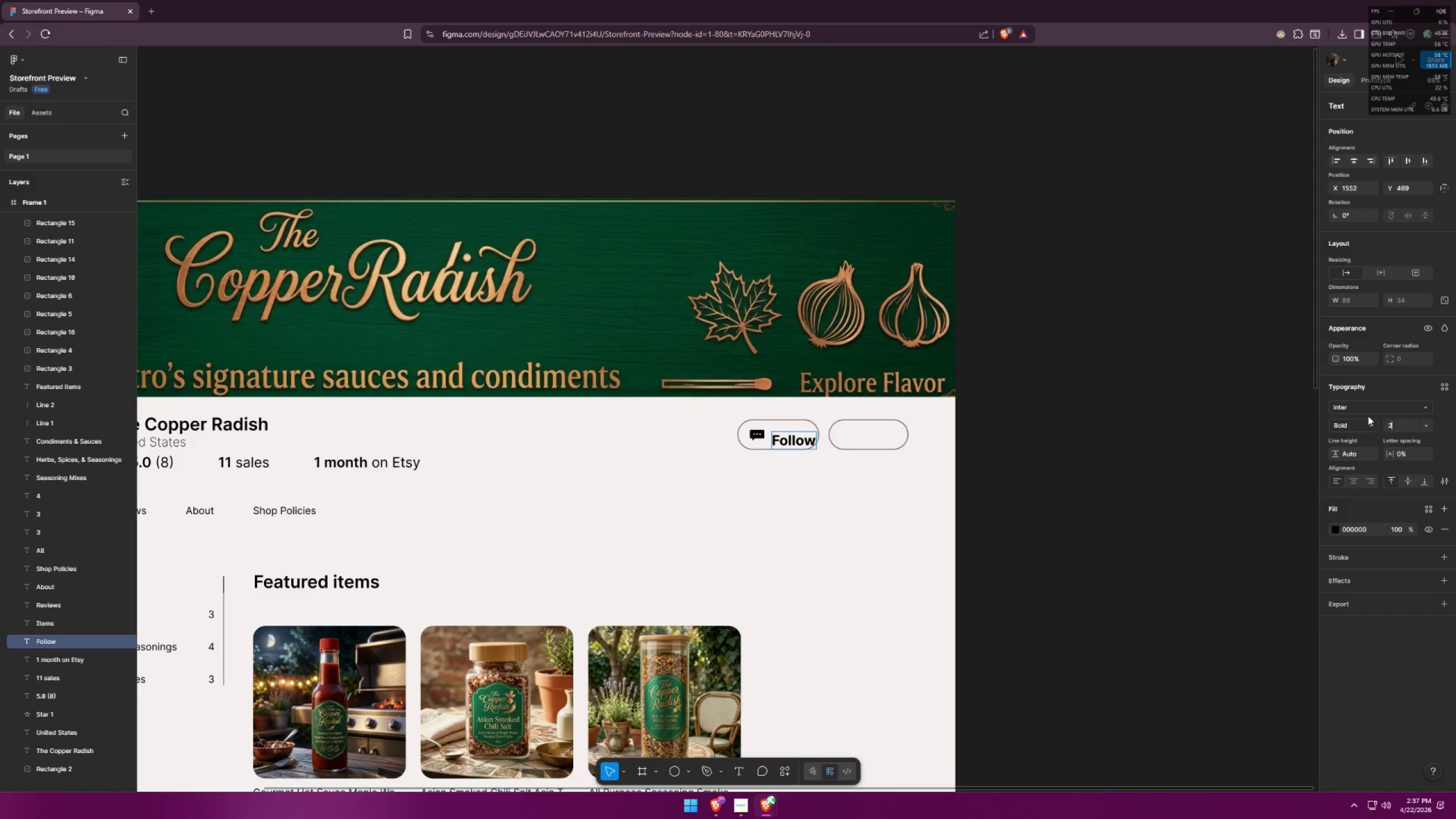 
key(Enter)
 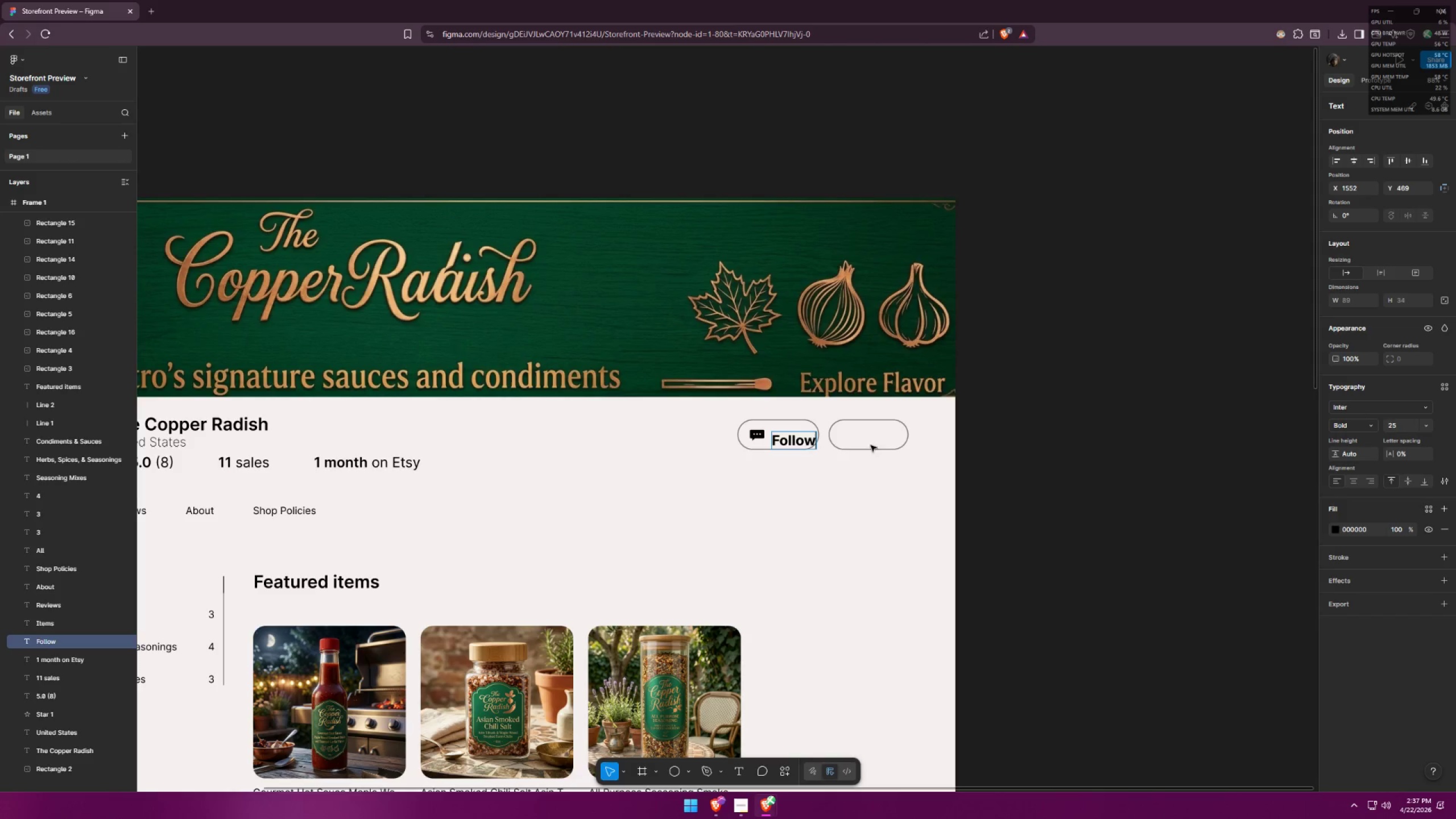 
double_click([793, 440])
 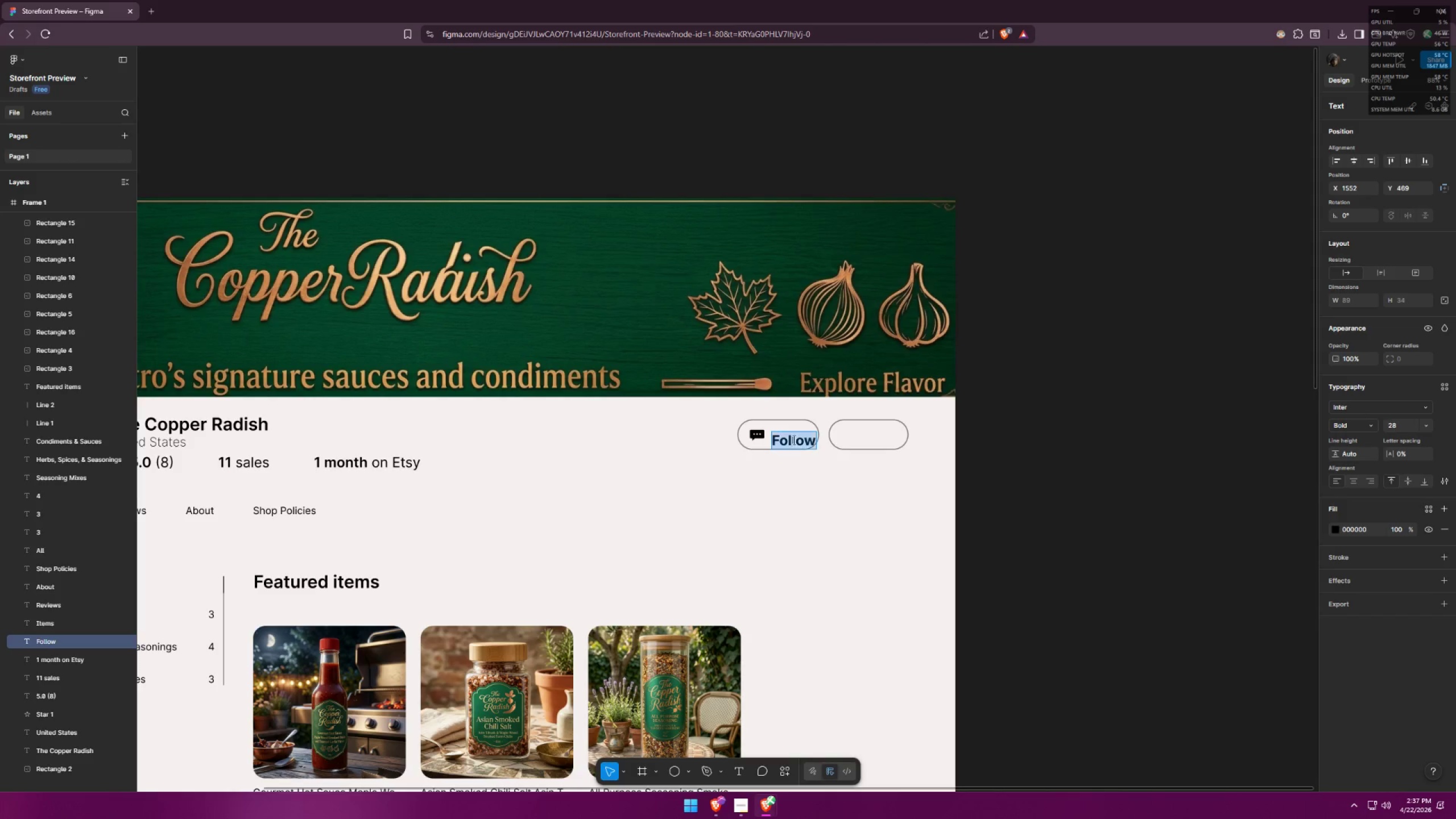 
key(Control+ControlLeft)
 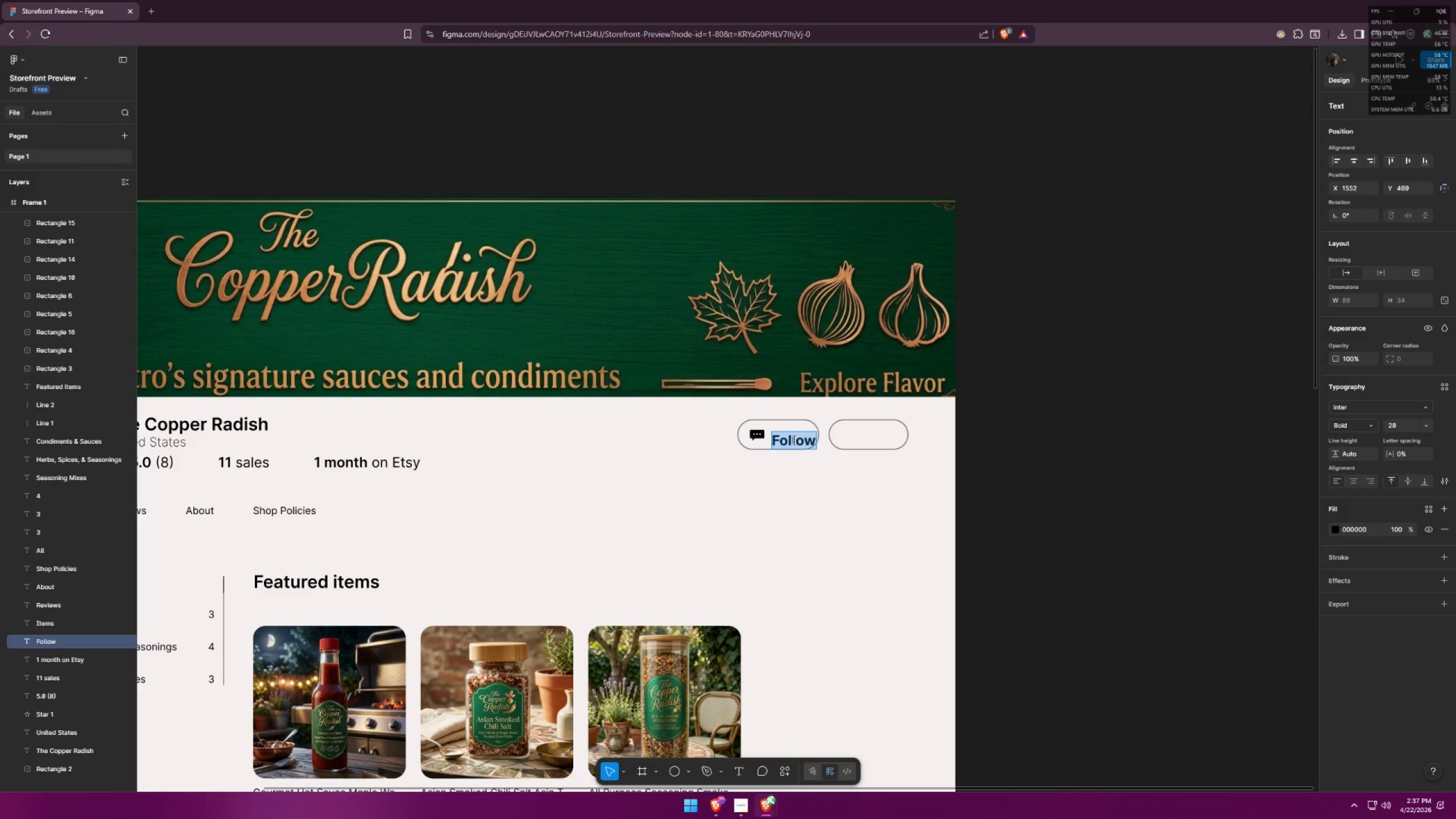 
key(Control+A)
 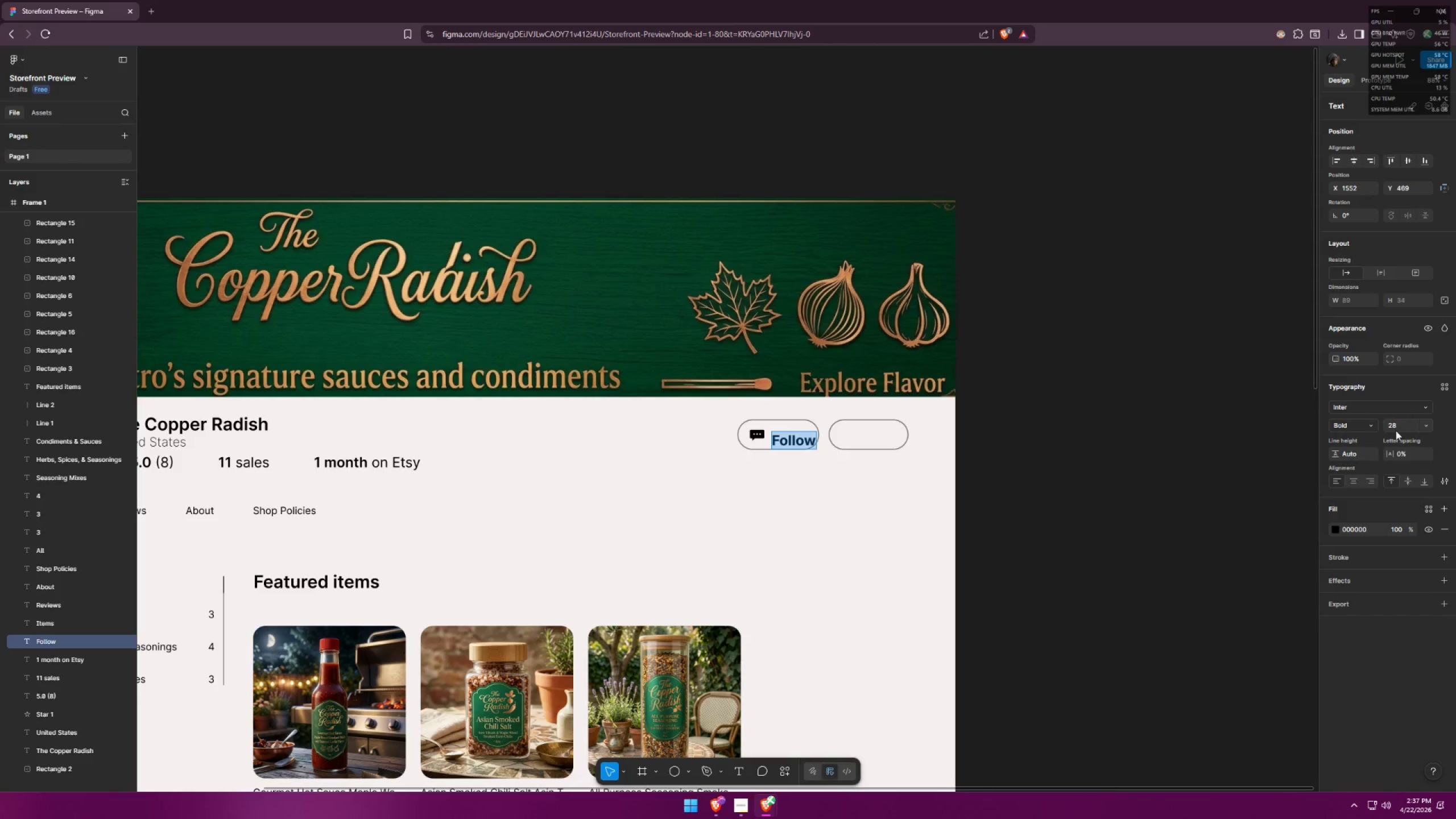 
left_click_drag(start_coordinate=[1401, 424], to_coordinate=[1385, 421])
 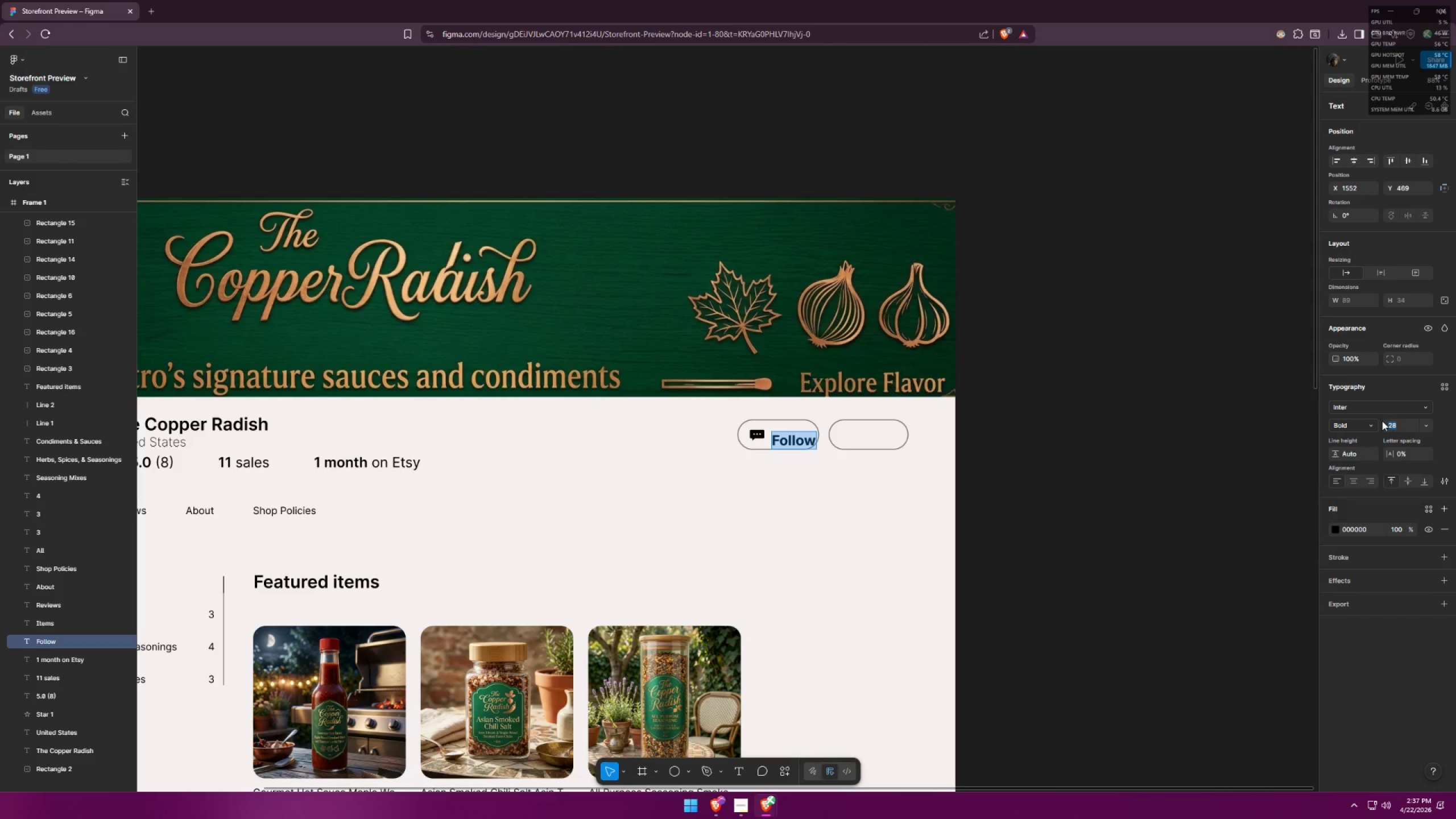 
type(25)
 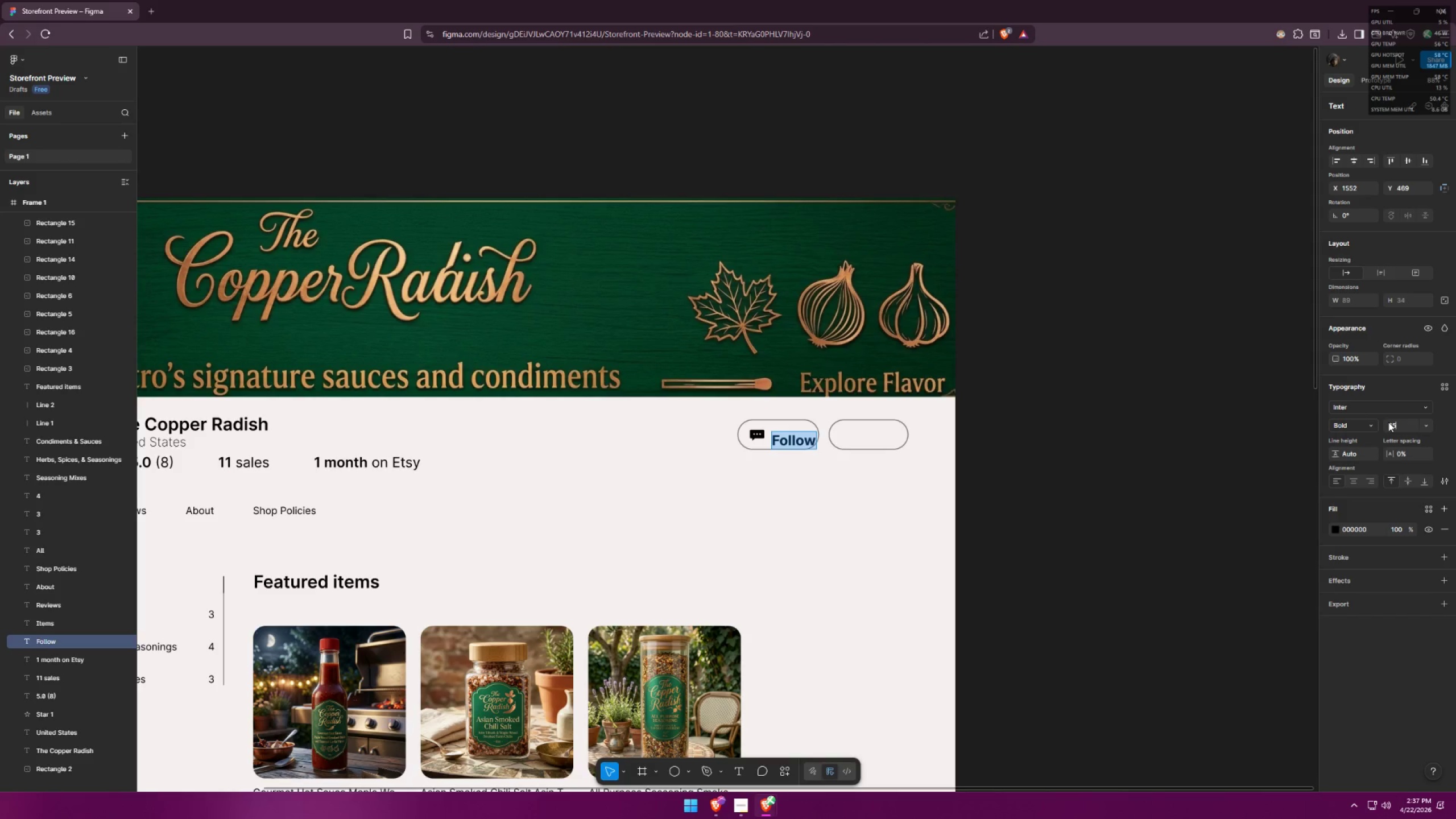 
key(Enter)
 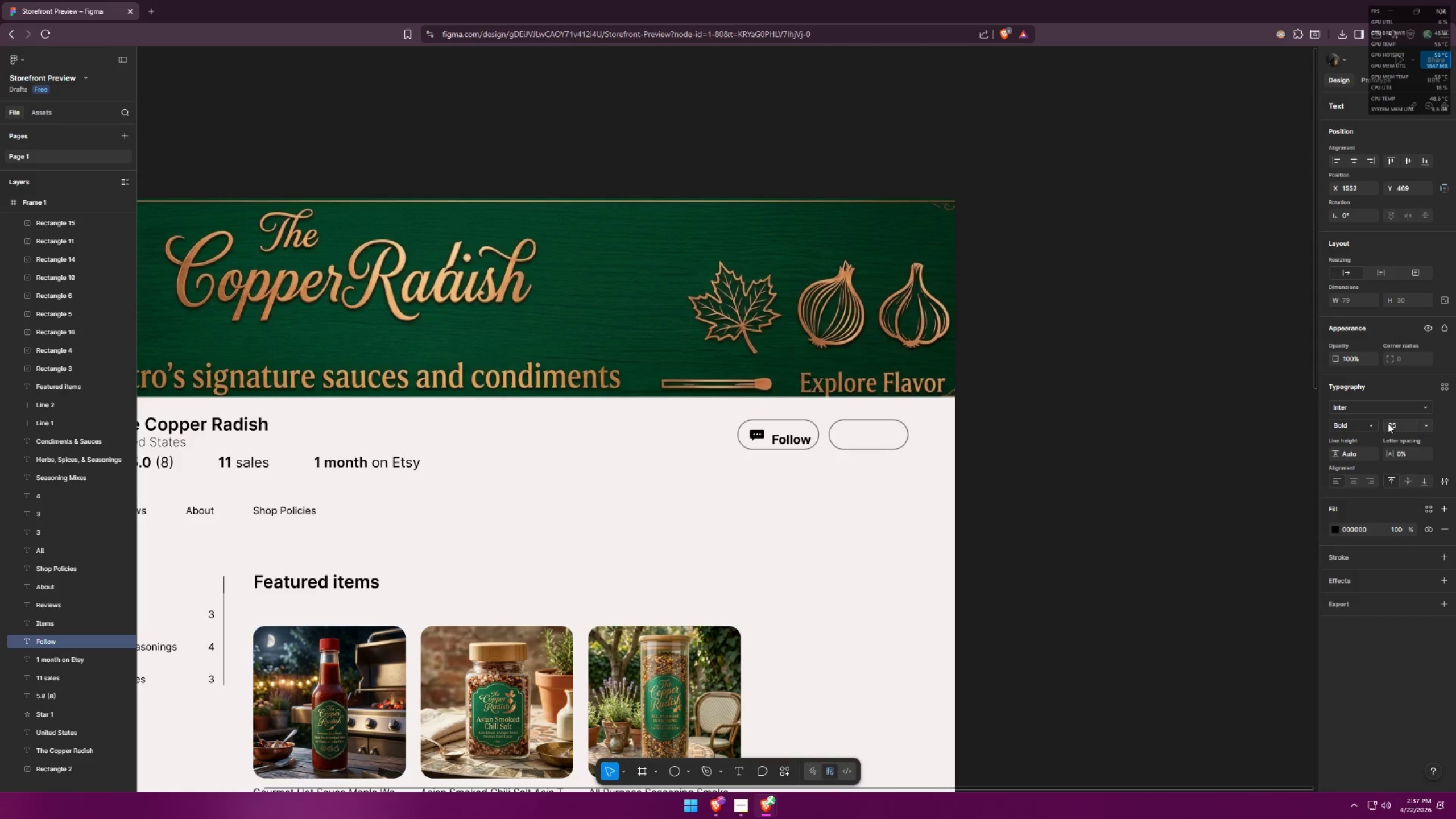 
left_click([1349, 424])
 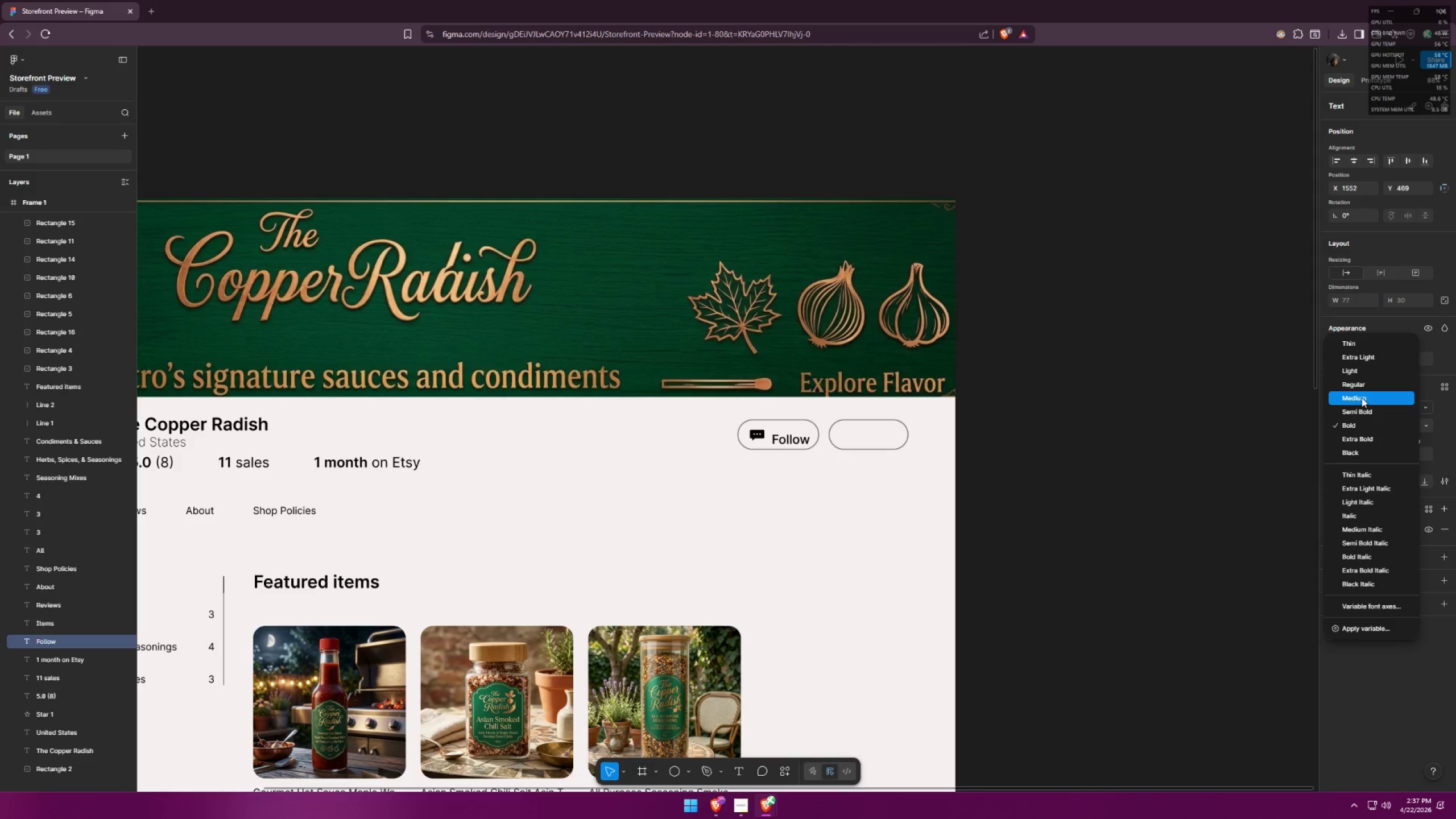 
left_click([1362, 396])
 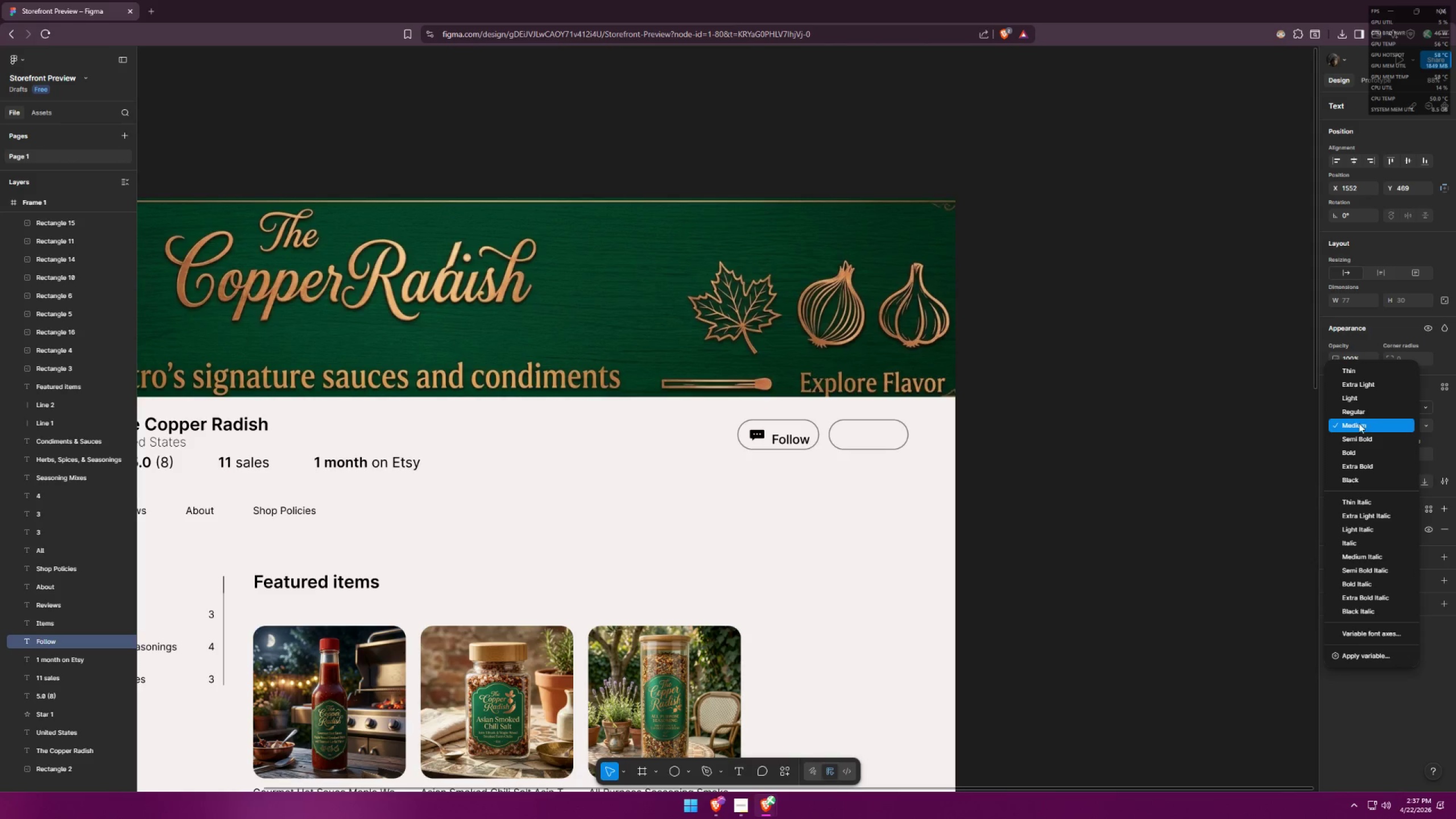 
left_click([1358, 436])
 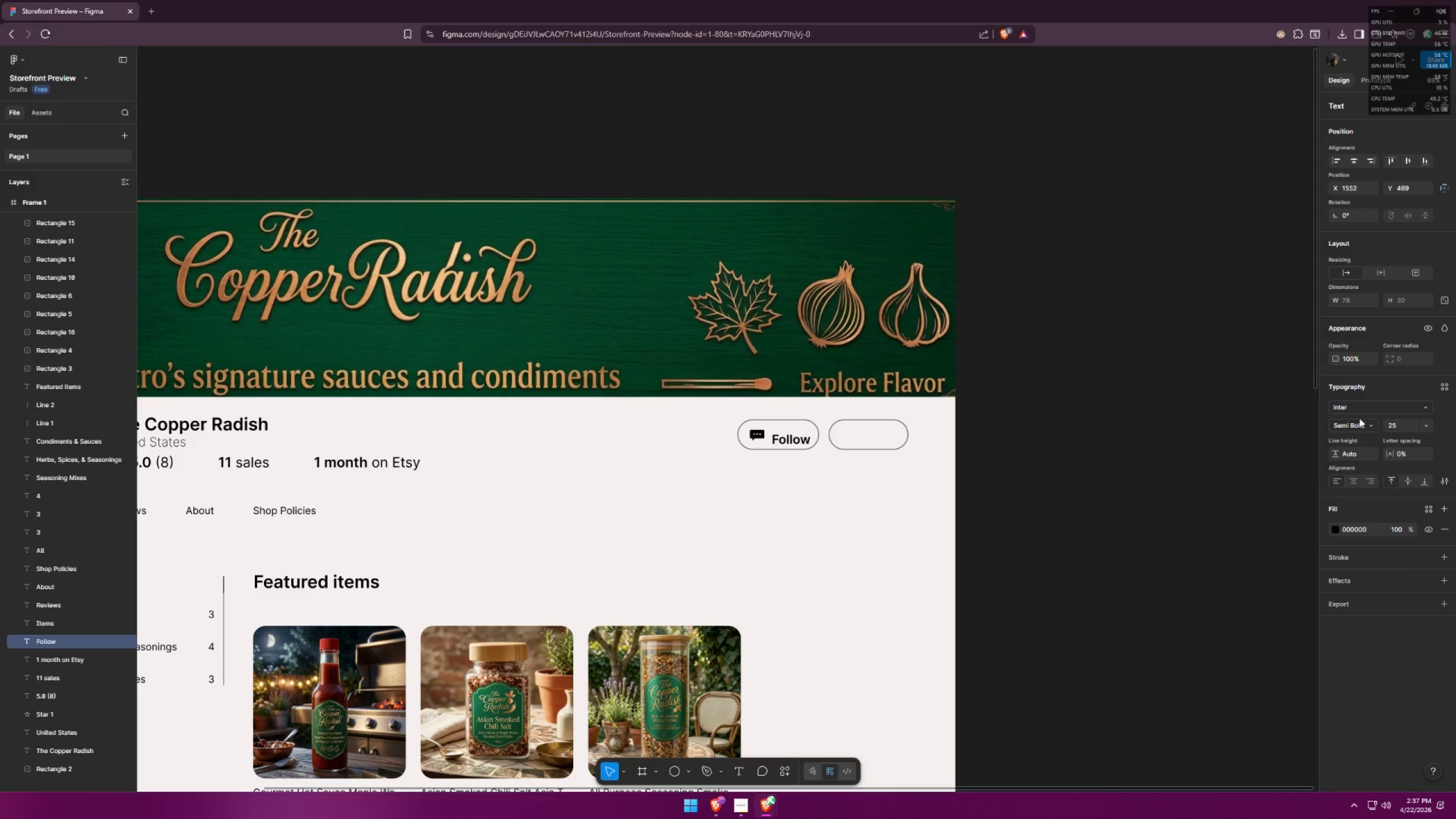 
left_click([1349, 425])
 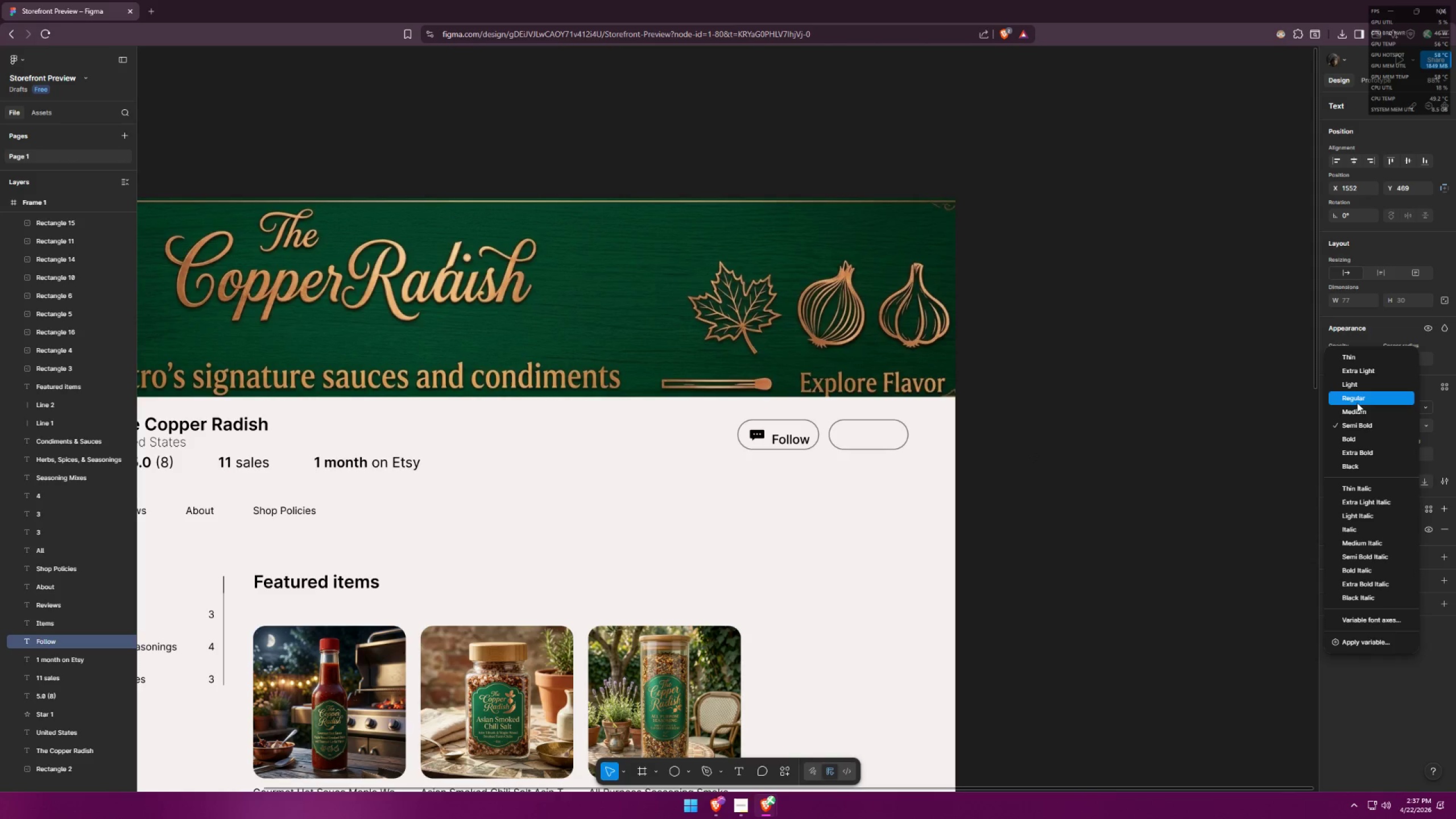 
left_click([1359, 398])
 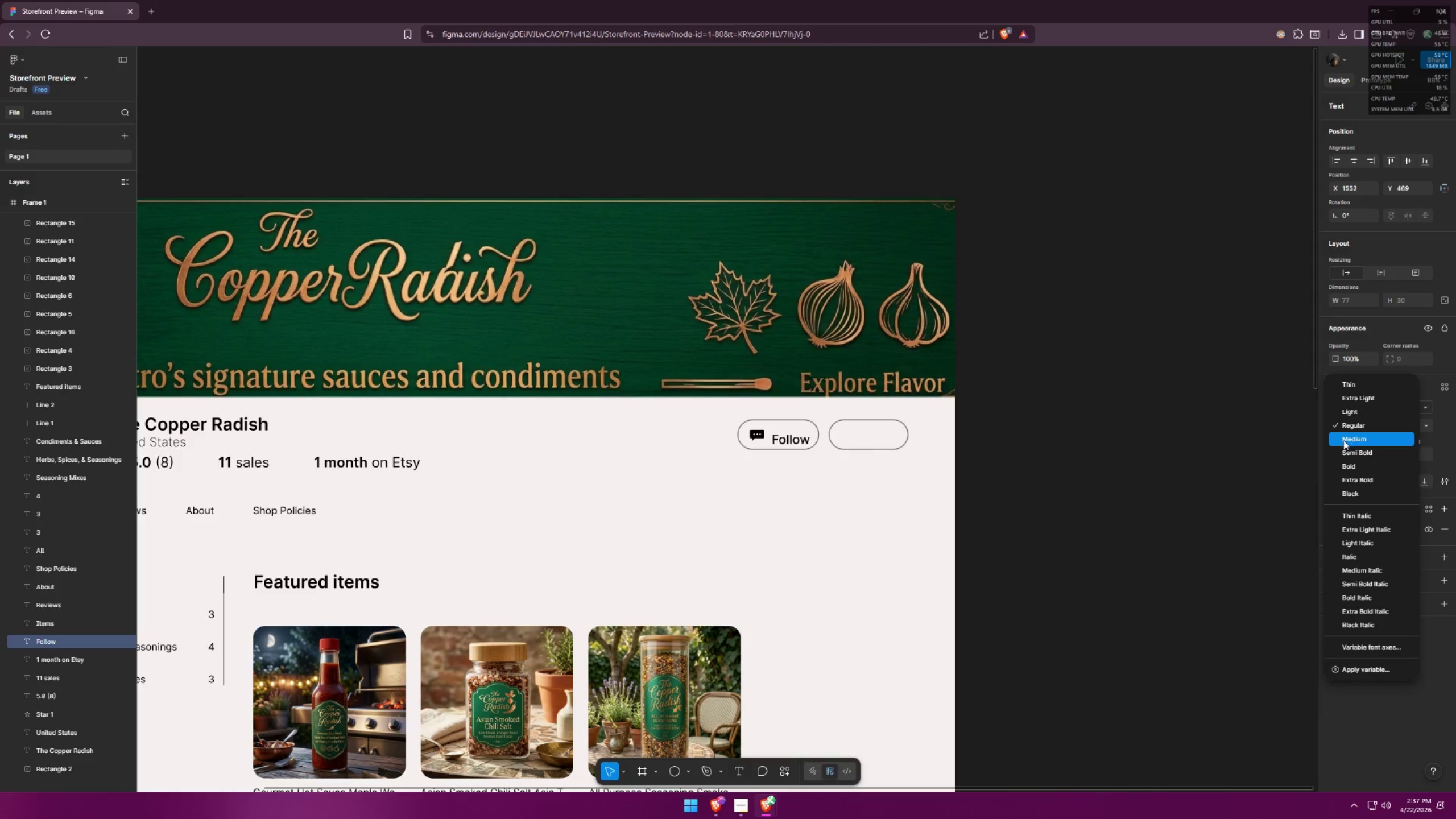 
double_click([818, 502])
 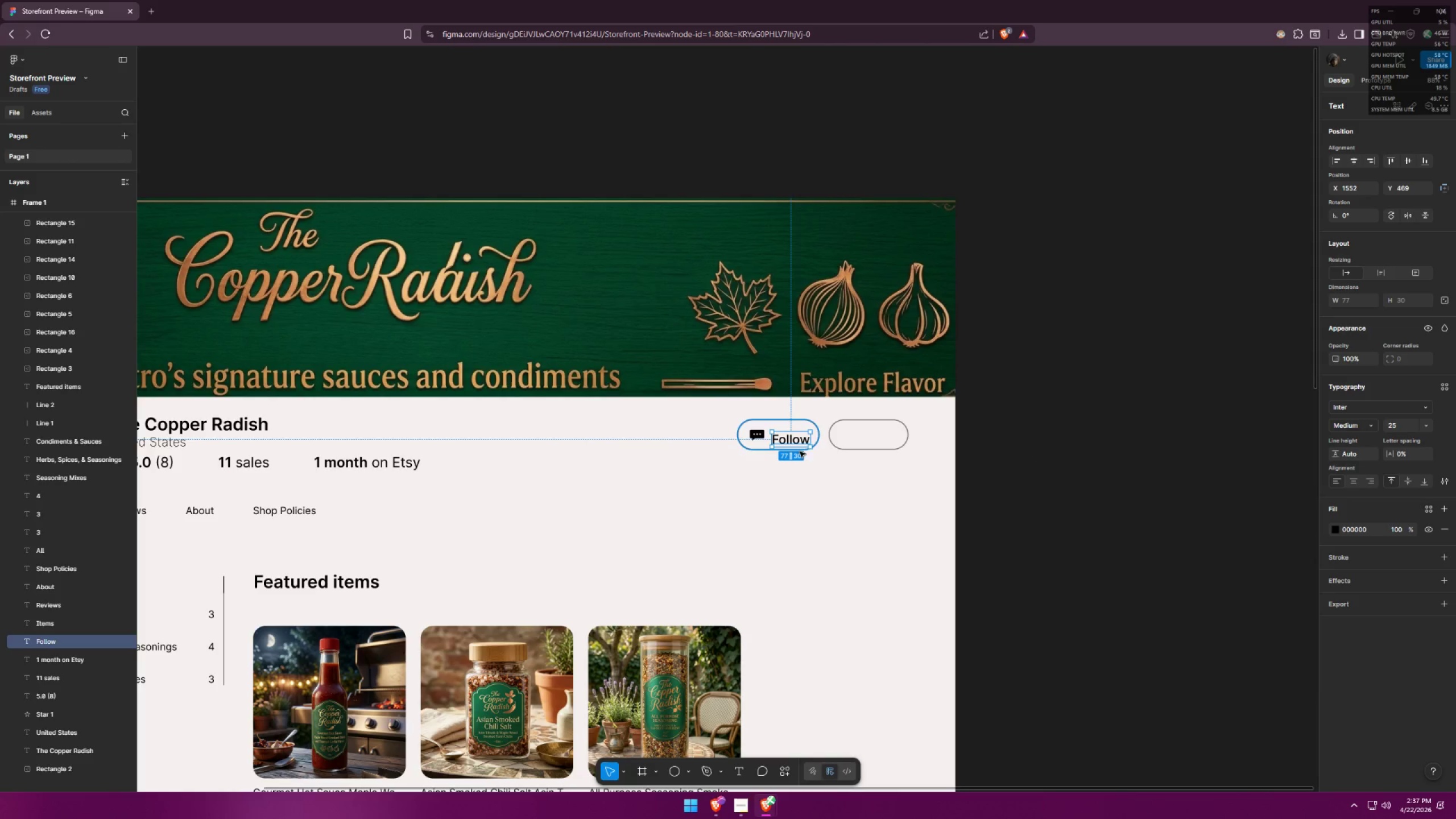 
triple_click([804, 474])
 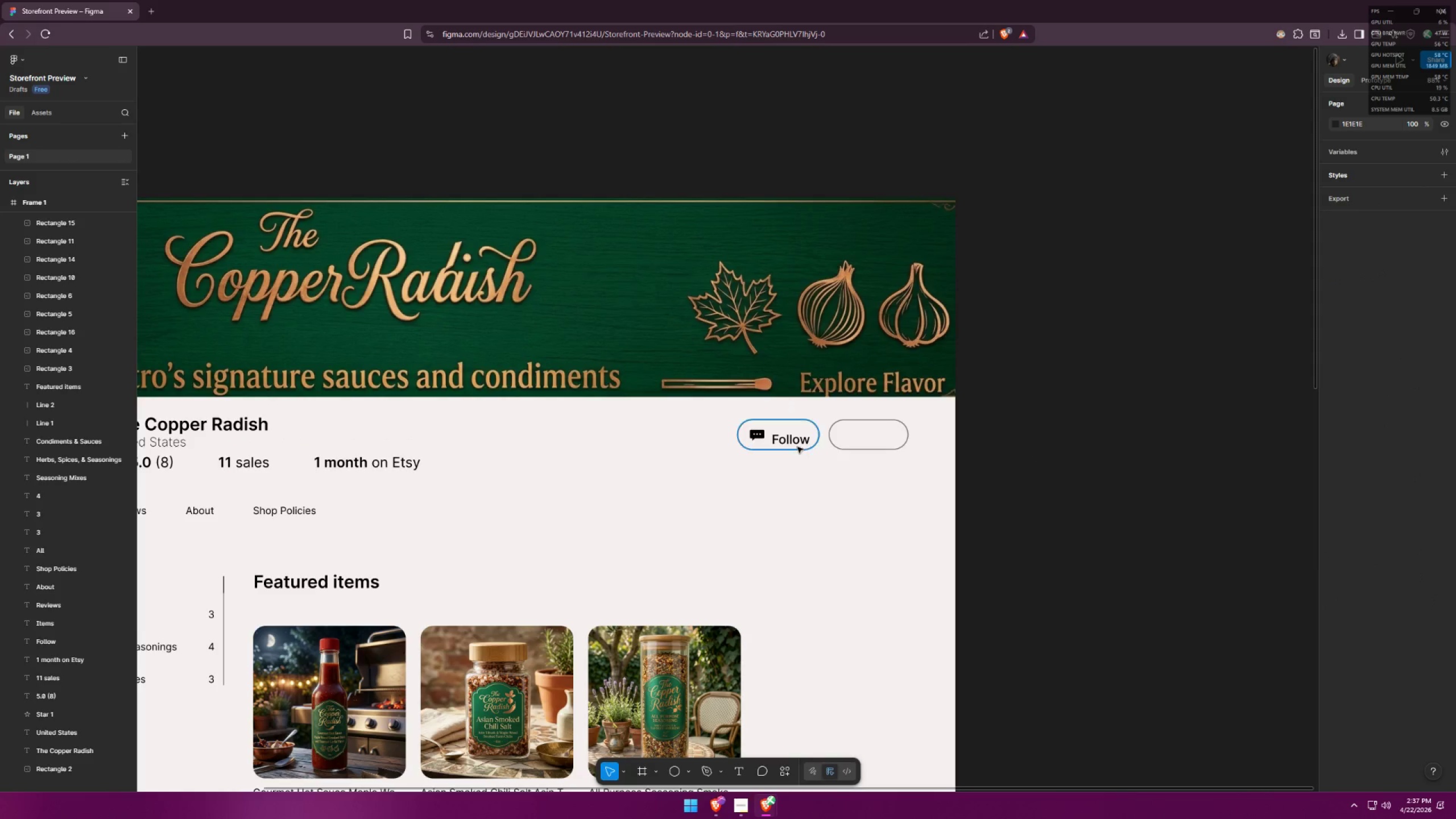 
left_click_drag(start_coordinate=[797, 446], to_coordinate=[792, 441])
 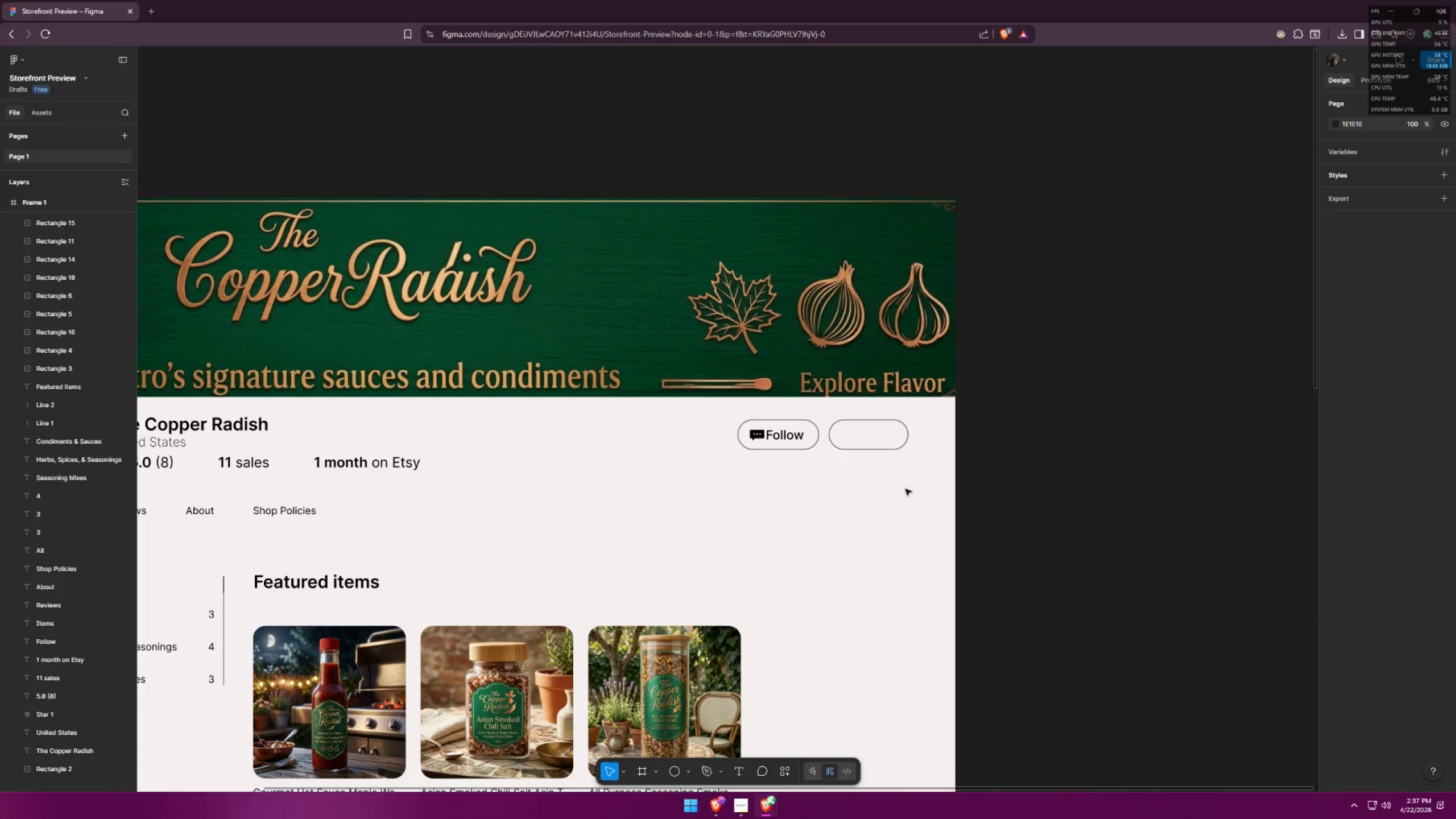 
key(Alt+AltLeft)
 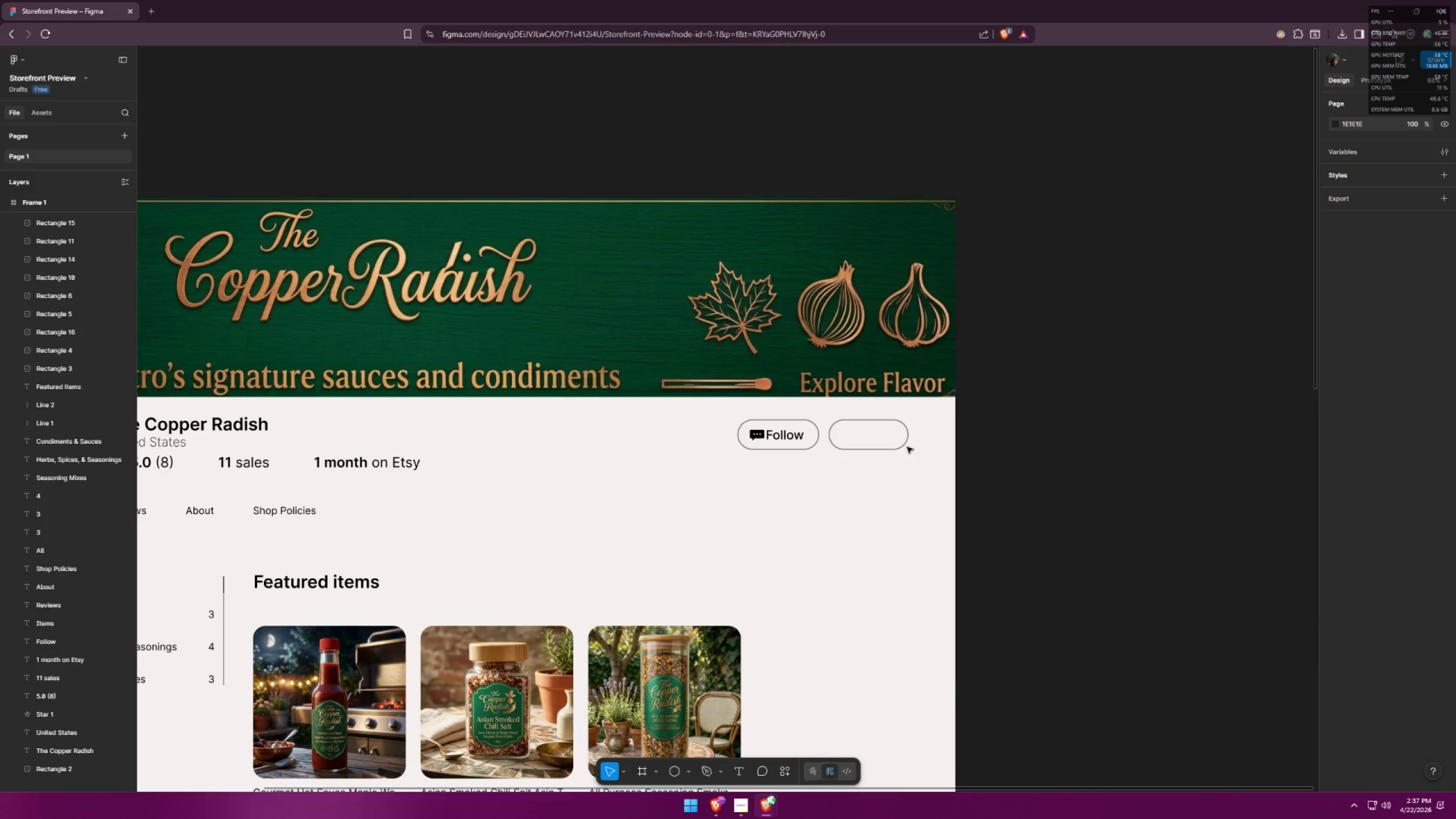 
key(Alt+Tab)
 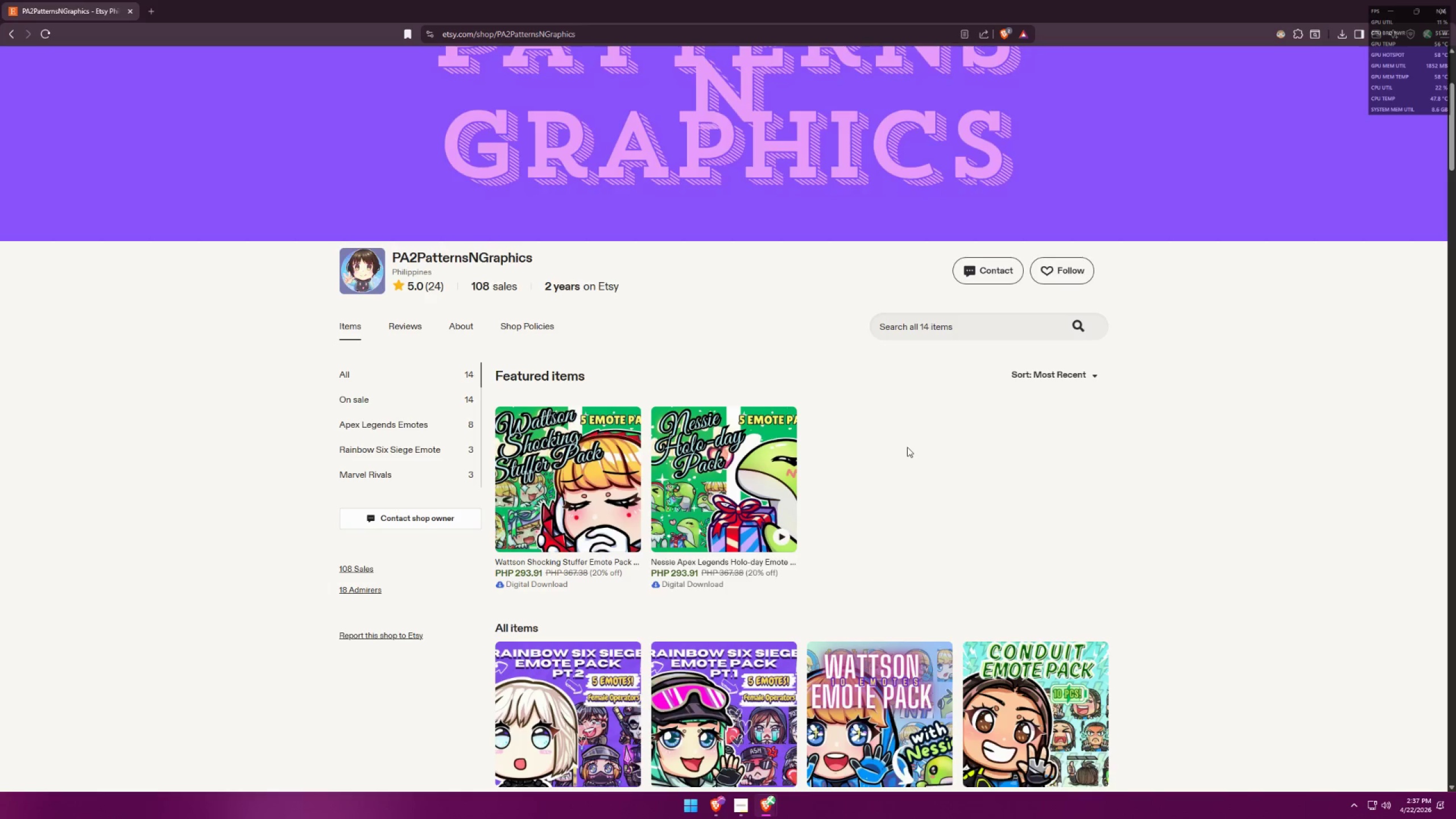 
key(Alt+AltLeft)
 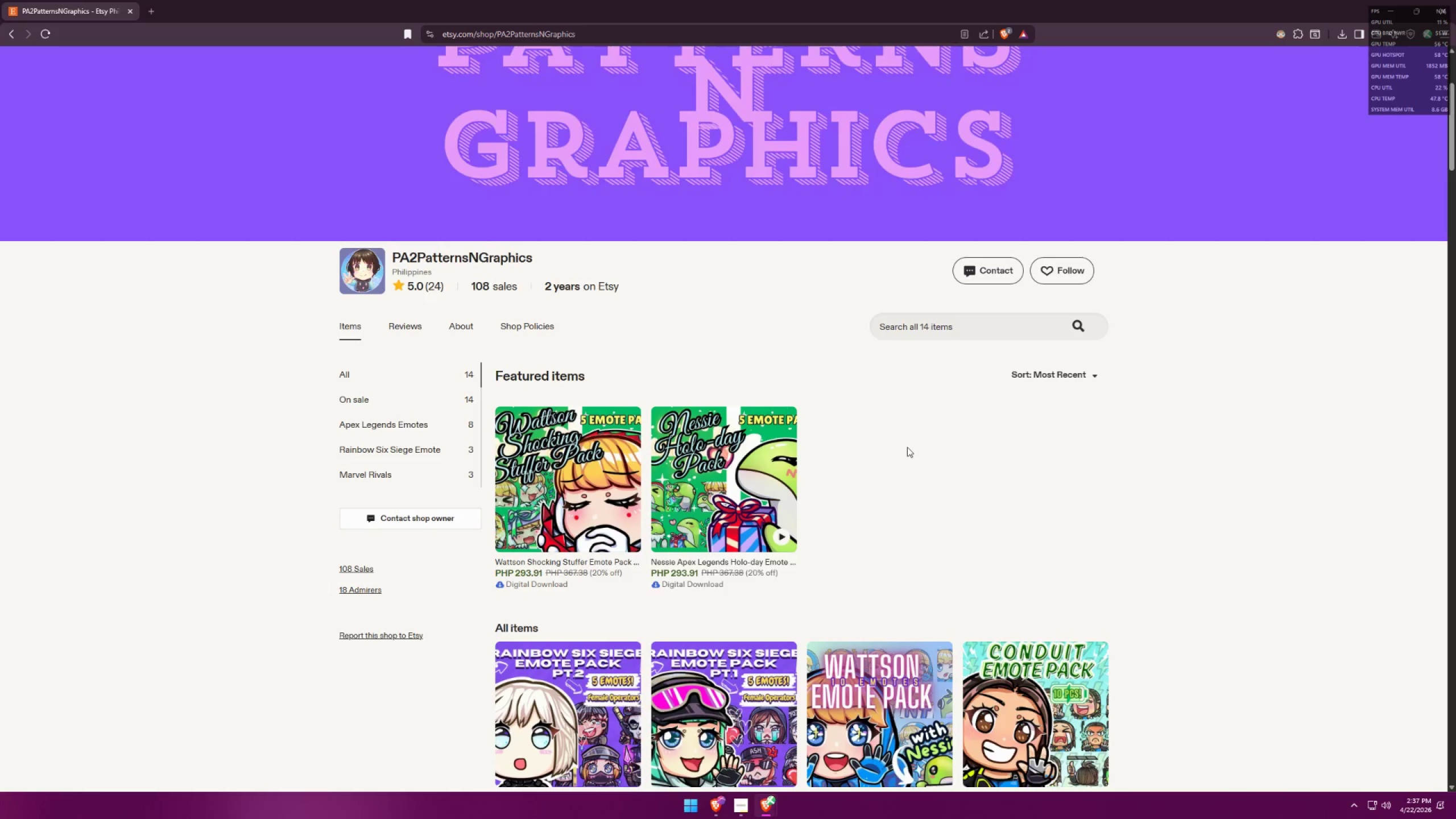 
key(Alt+Tab)
 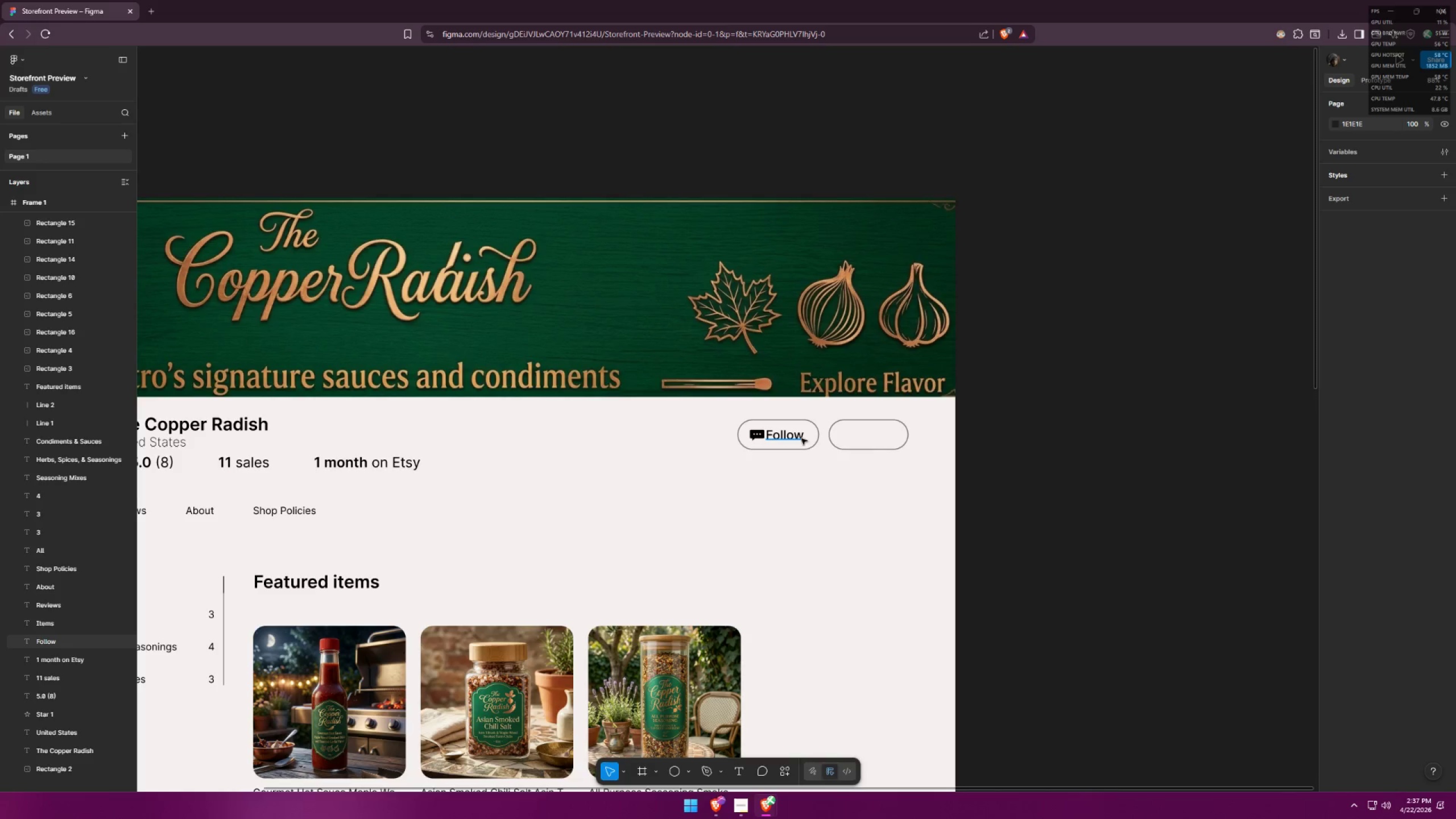 
left_click_drag(start_coordinate=[797, 438], to_coordinate=[874, 440])
 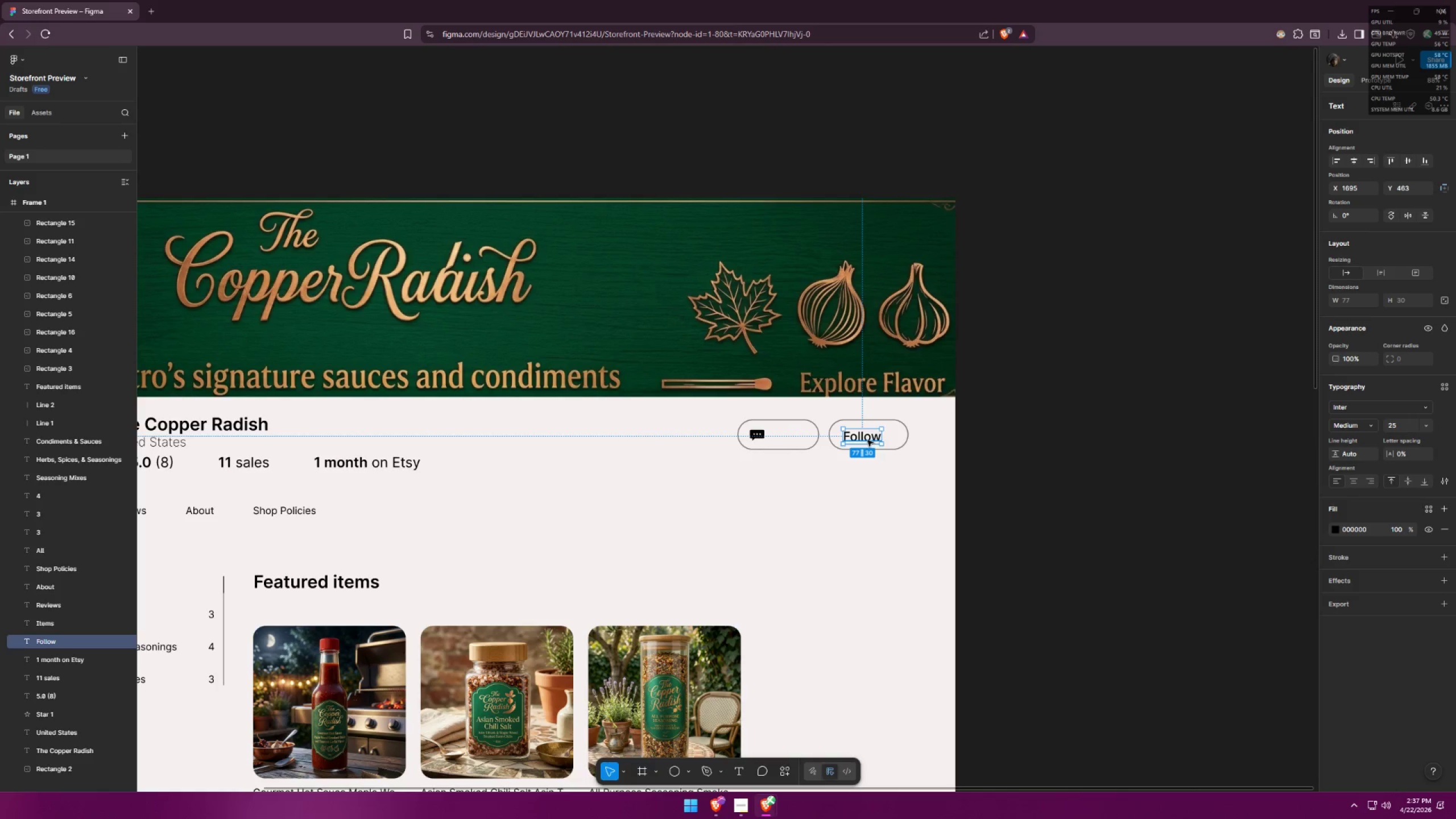 
hold_key(key=AltLeft, duration=1.34)
left_click_drag(start_coordinate=[867, 437], to_coordinate=[789, 433])
 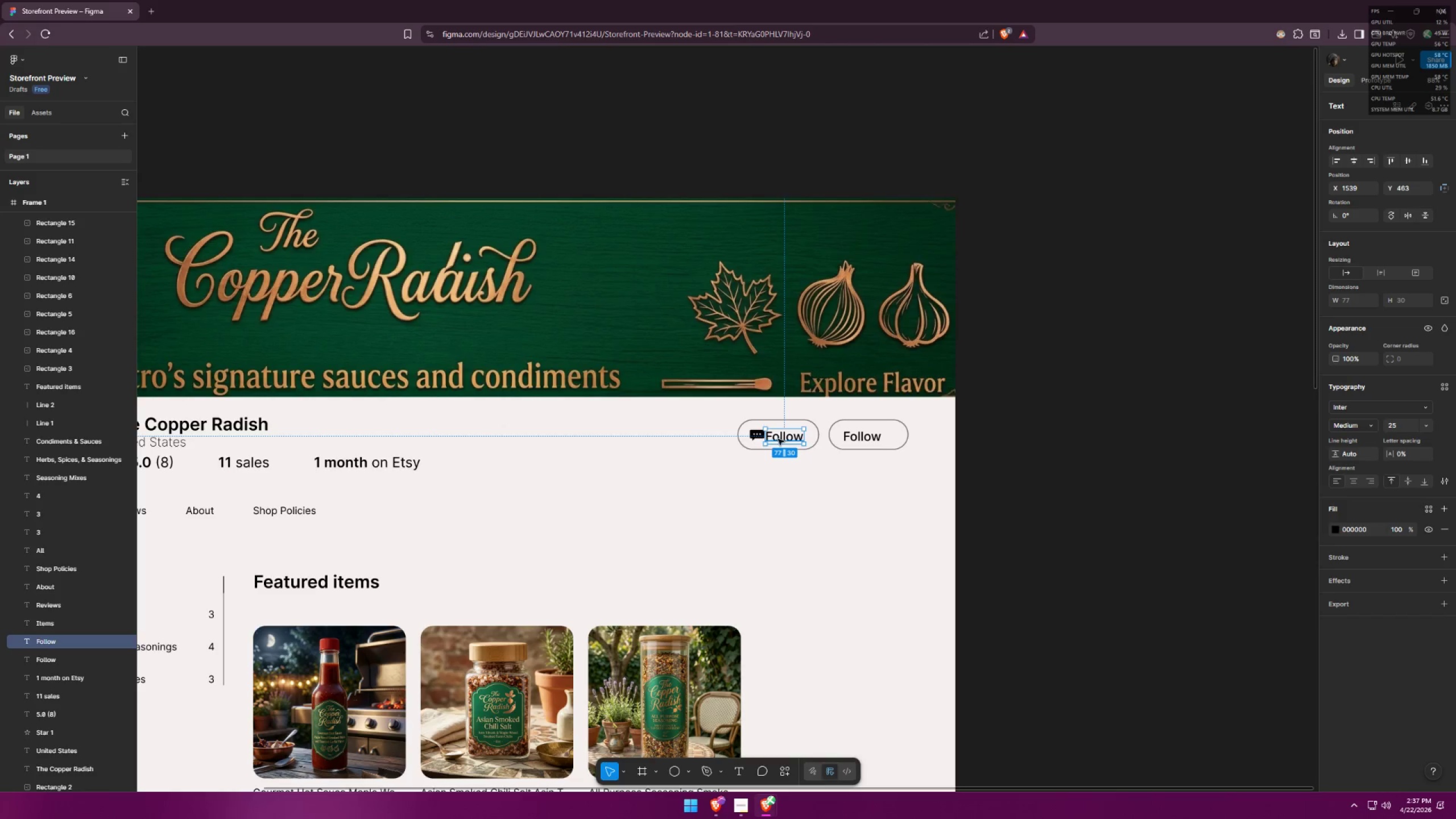 
hold_key(key=ShiftLeft, duration=1.08)
 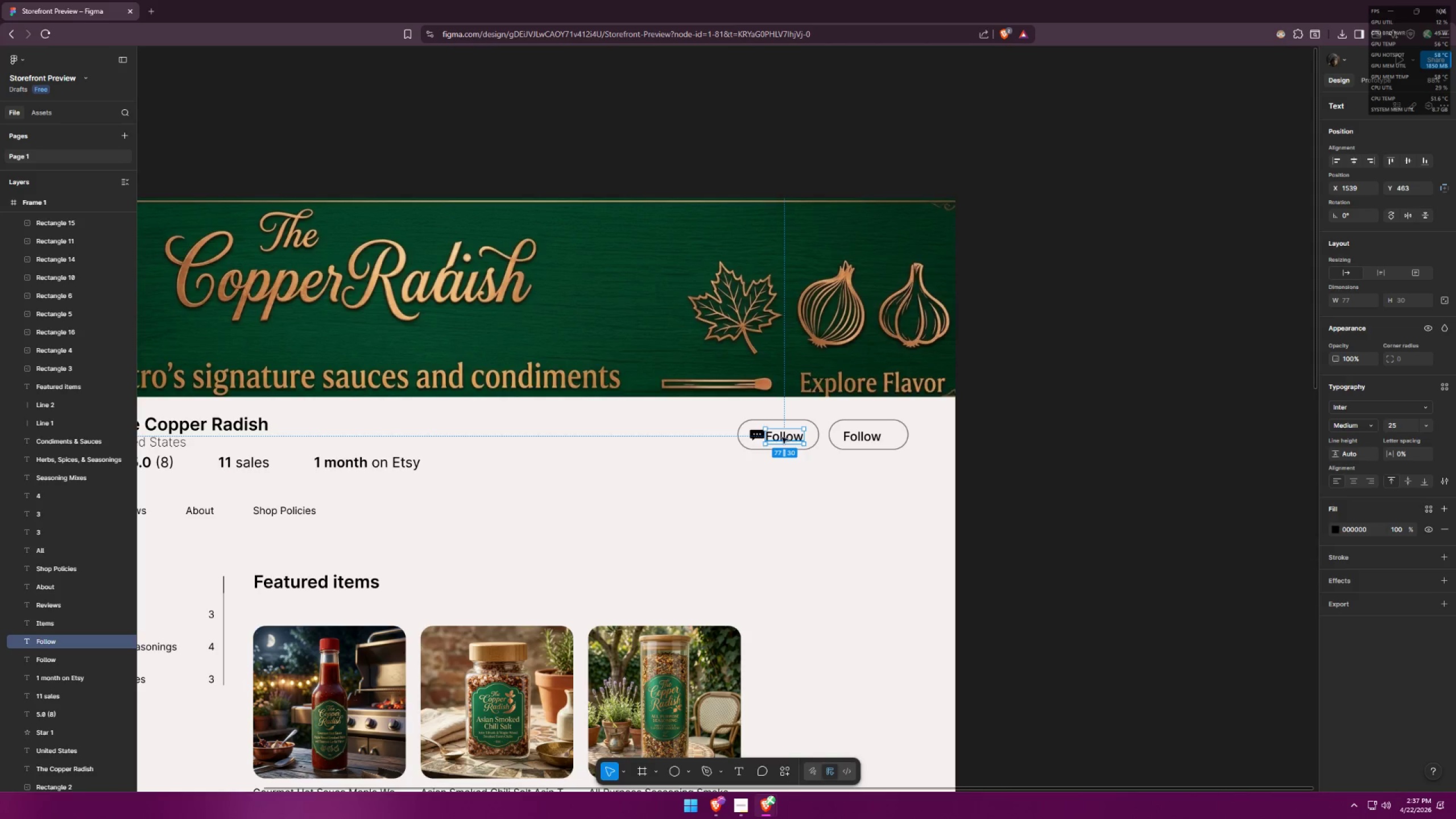 
left_click([781, 439])
 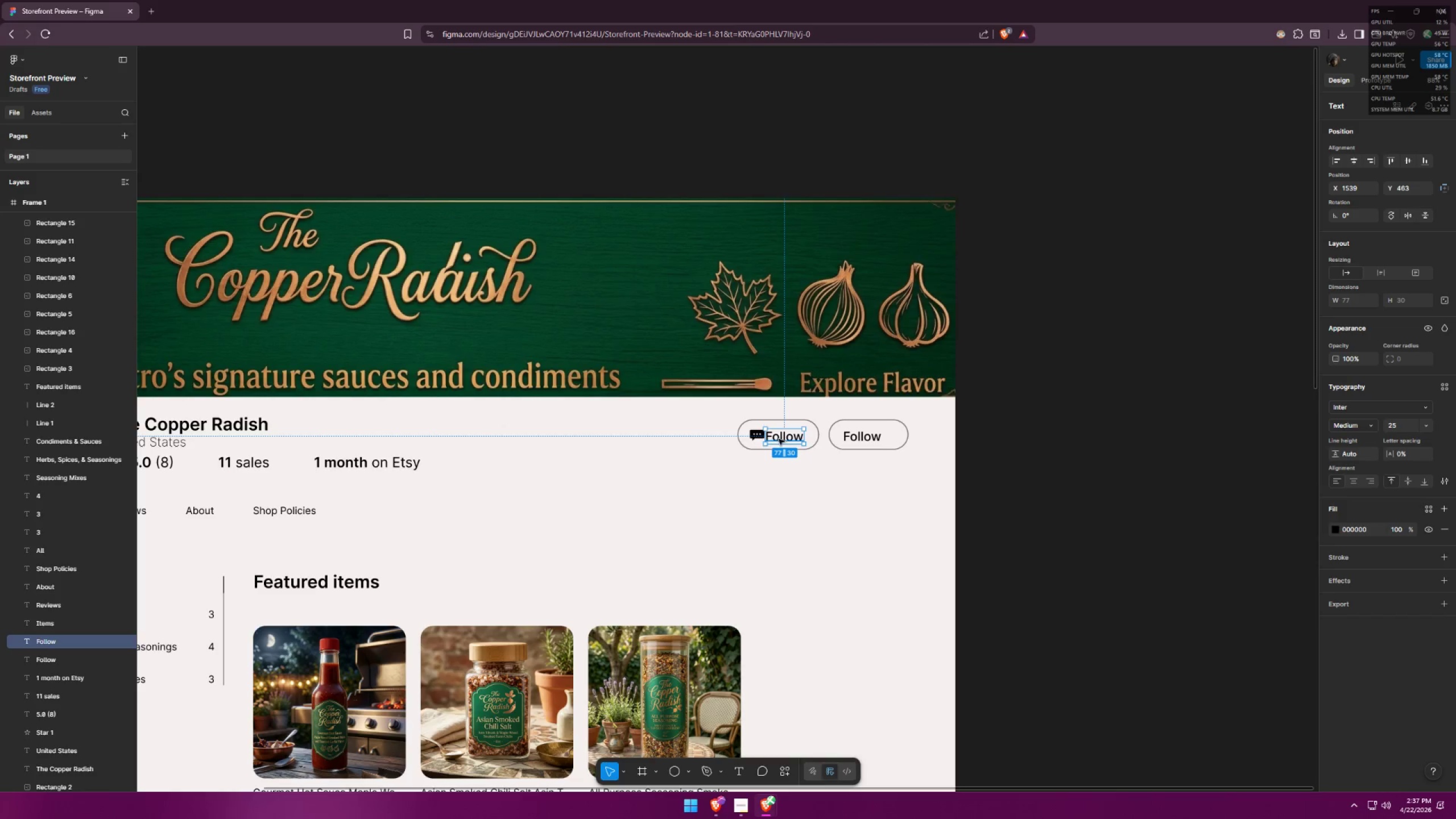 
double_click([778, 439])
 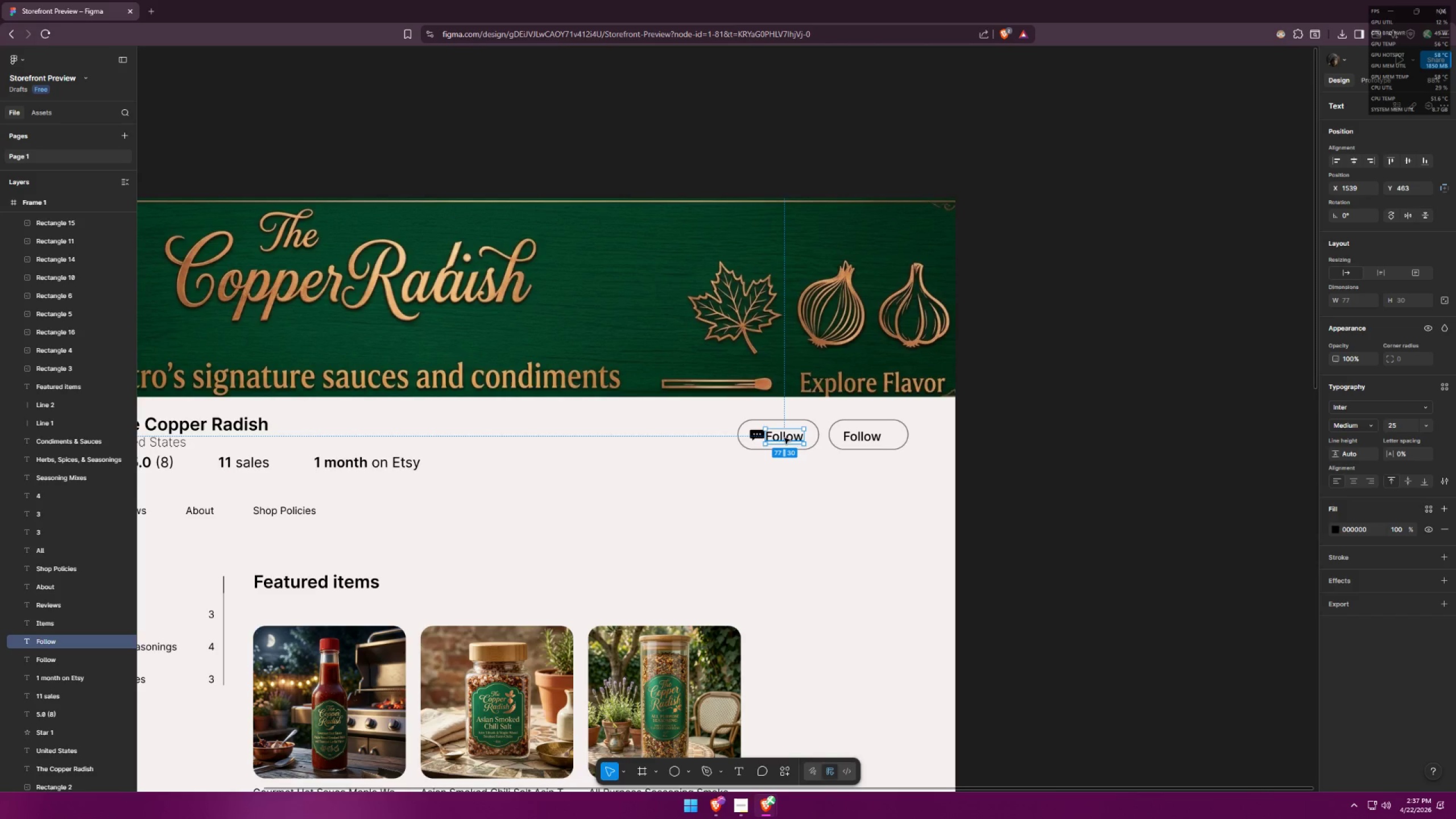 
triple_click([796, 438])
 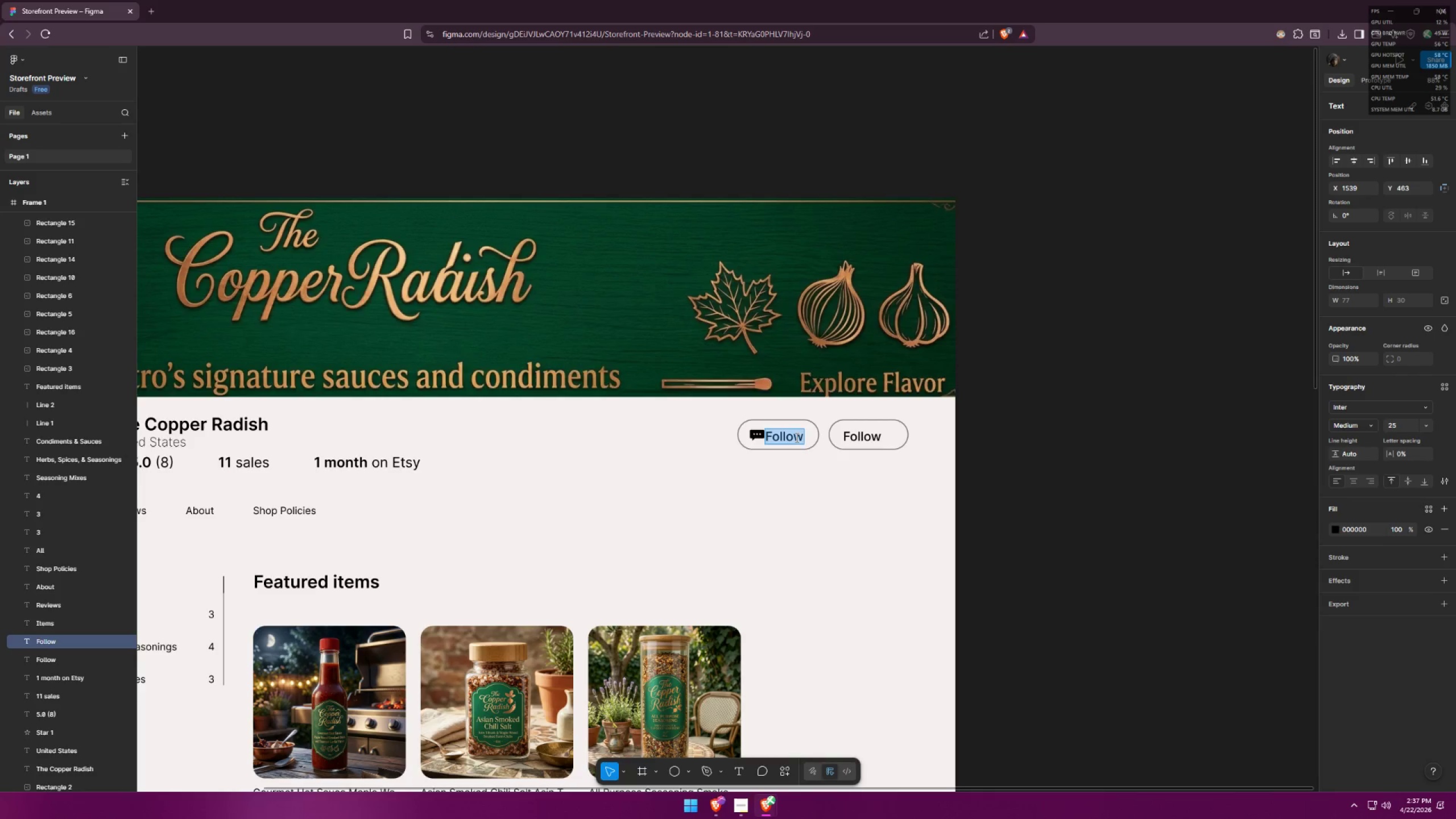 
key(Alt+AltLeft)
 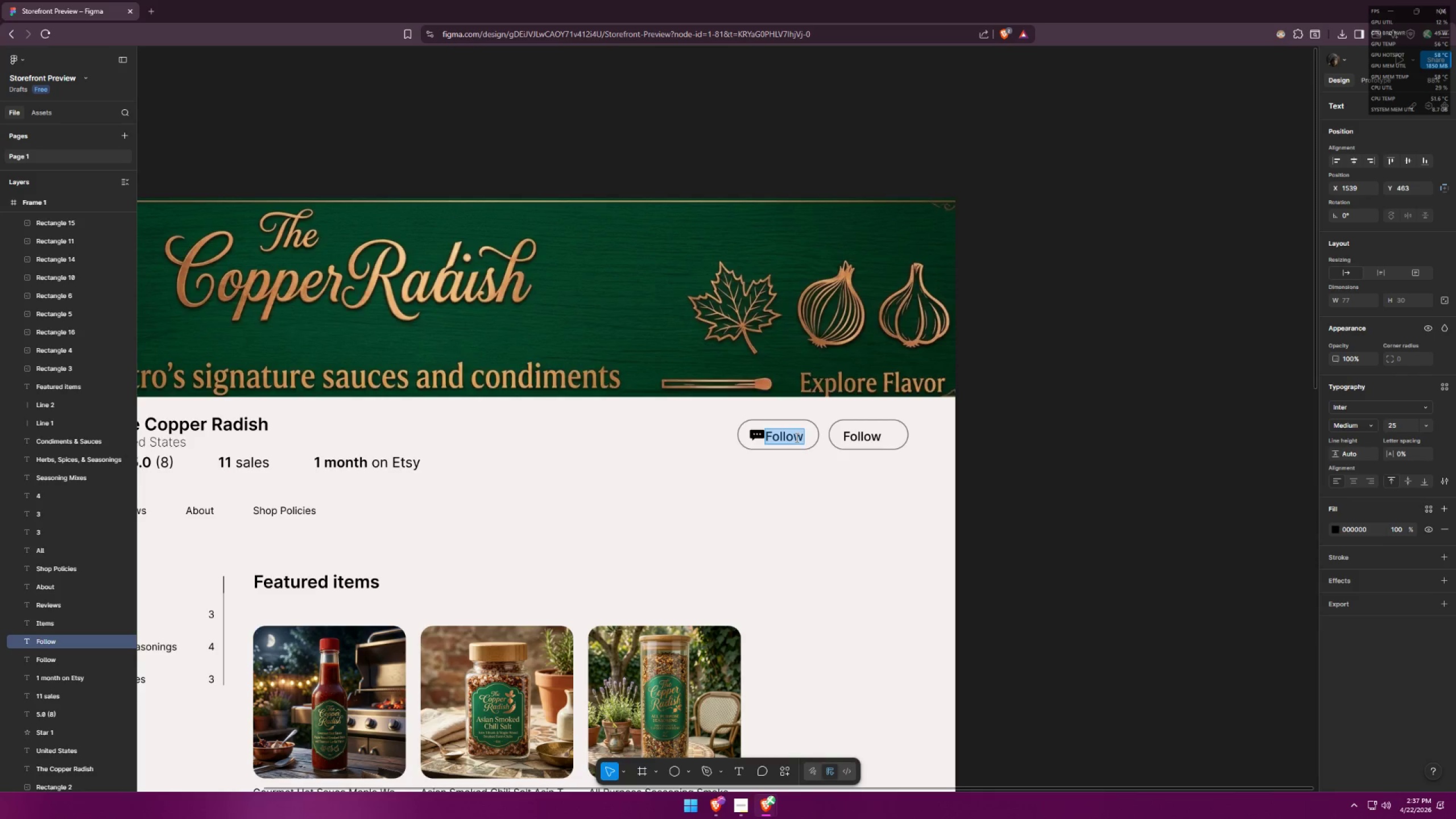 
key(Alt+Tab)
 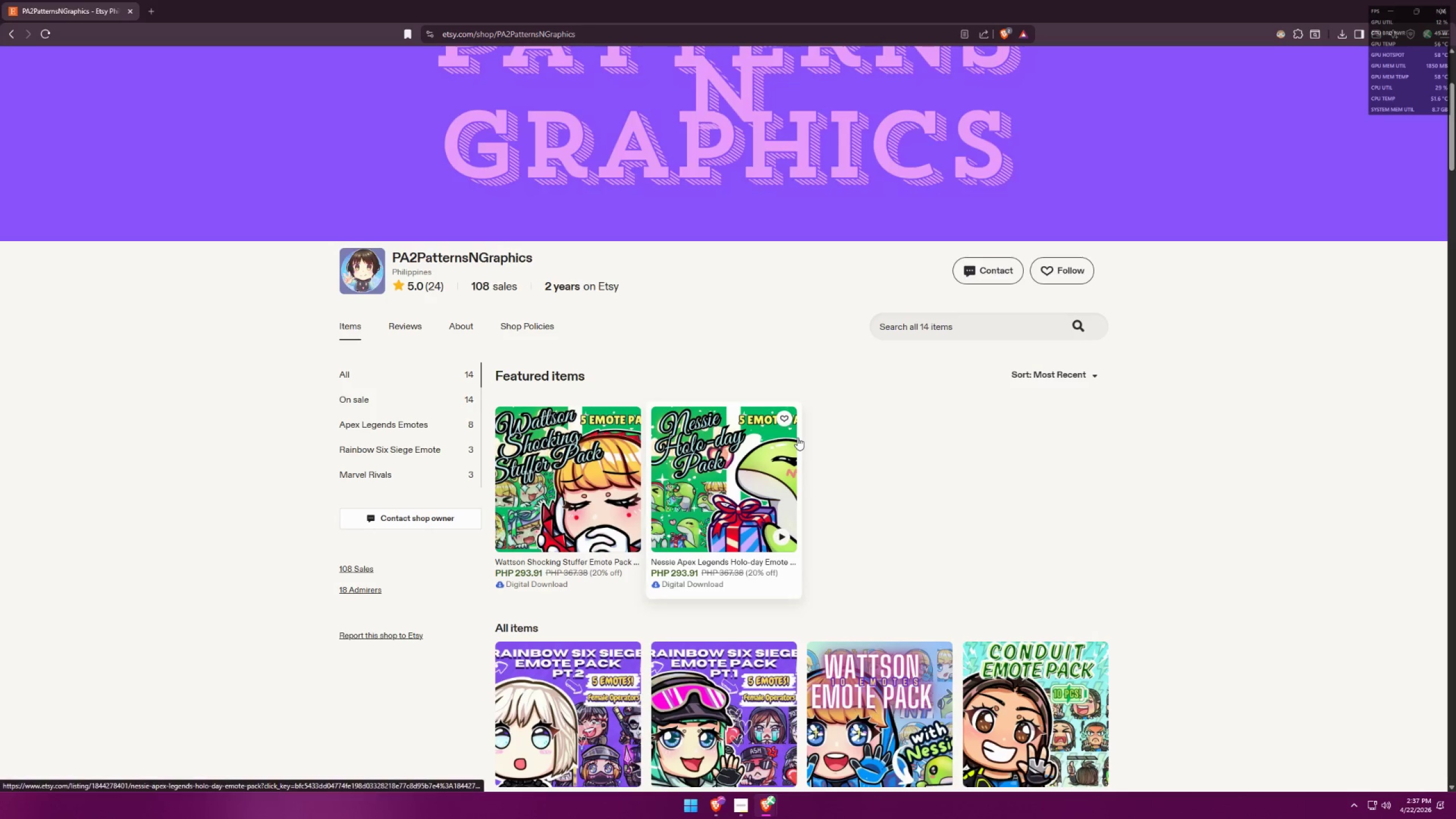 
key(Alt+AltLeft)
 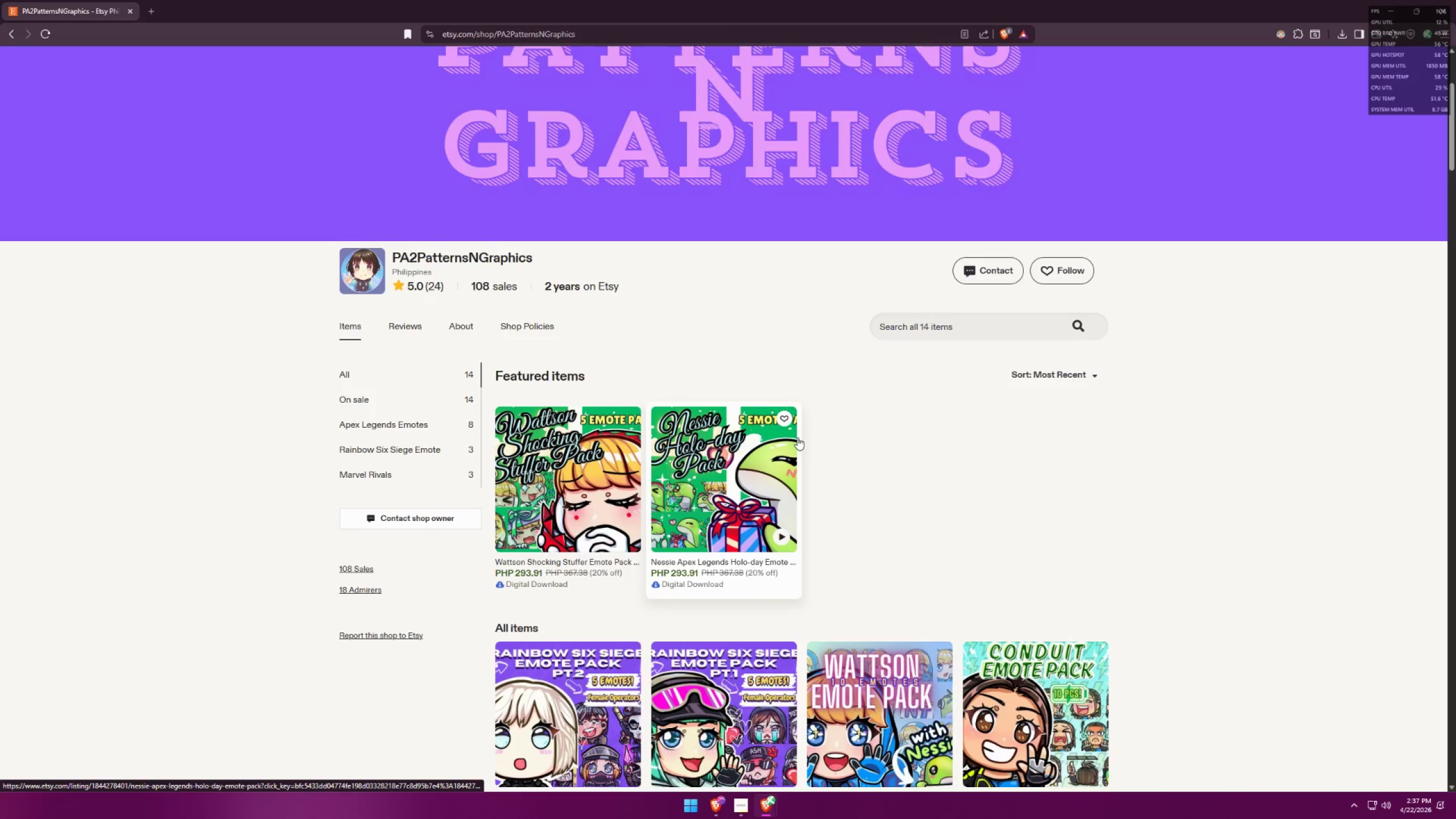 
key(Tab)
type(Contact)
 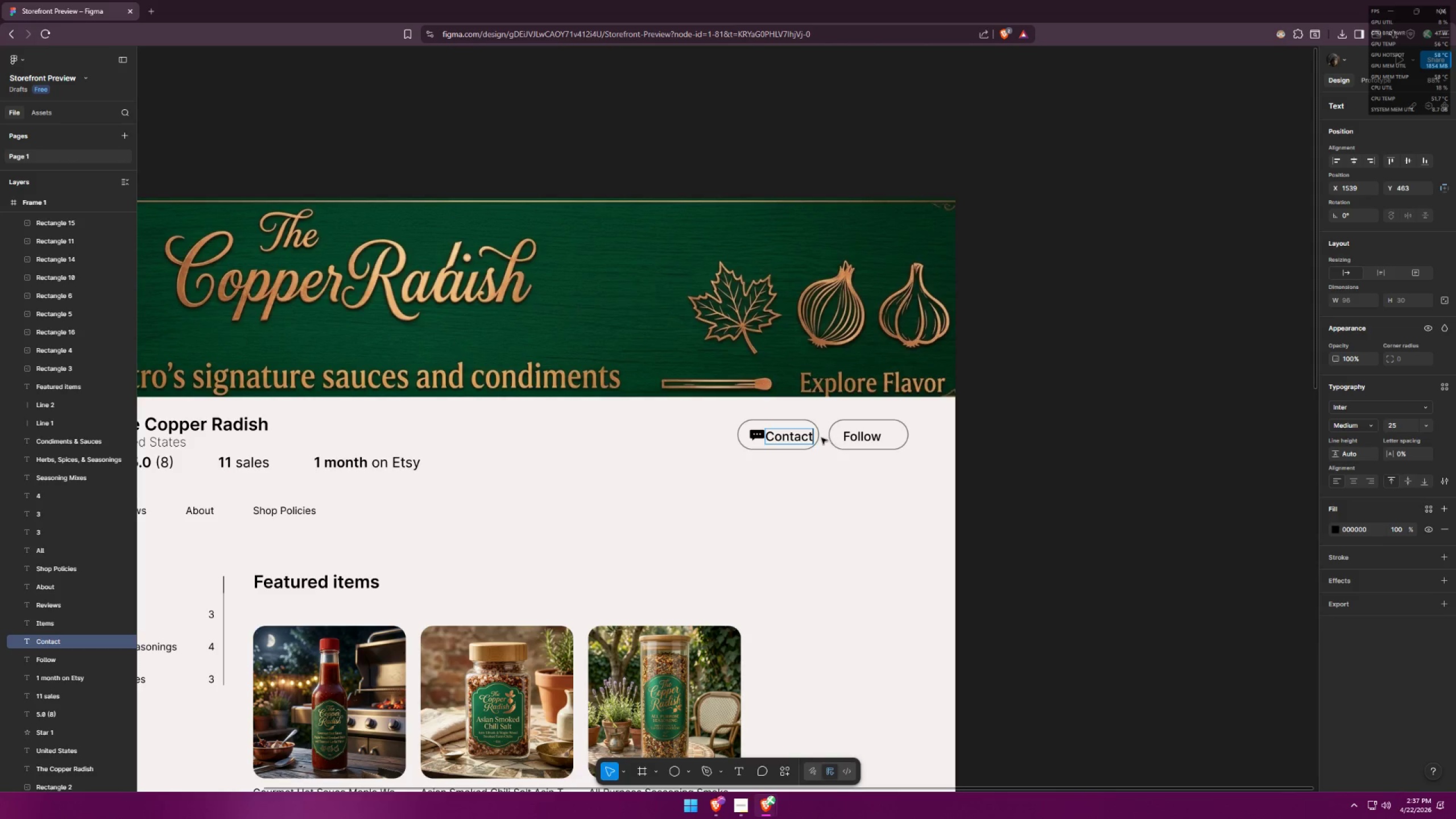 
double_click([797, 440])
 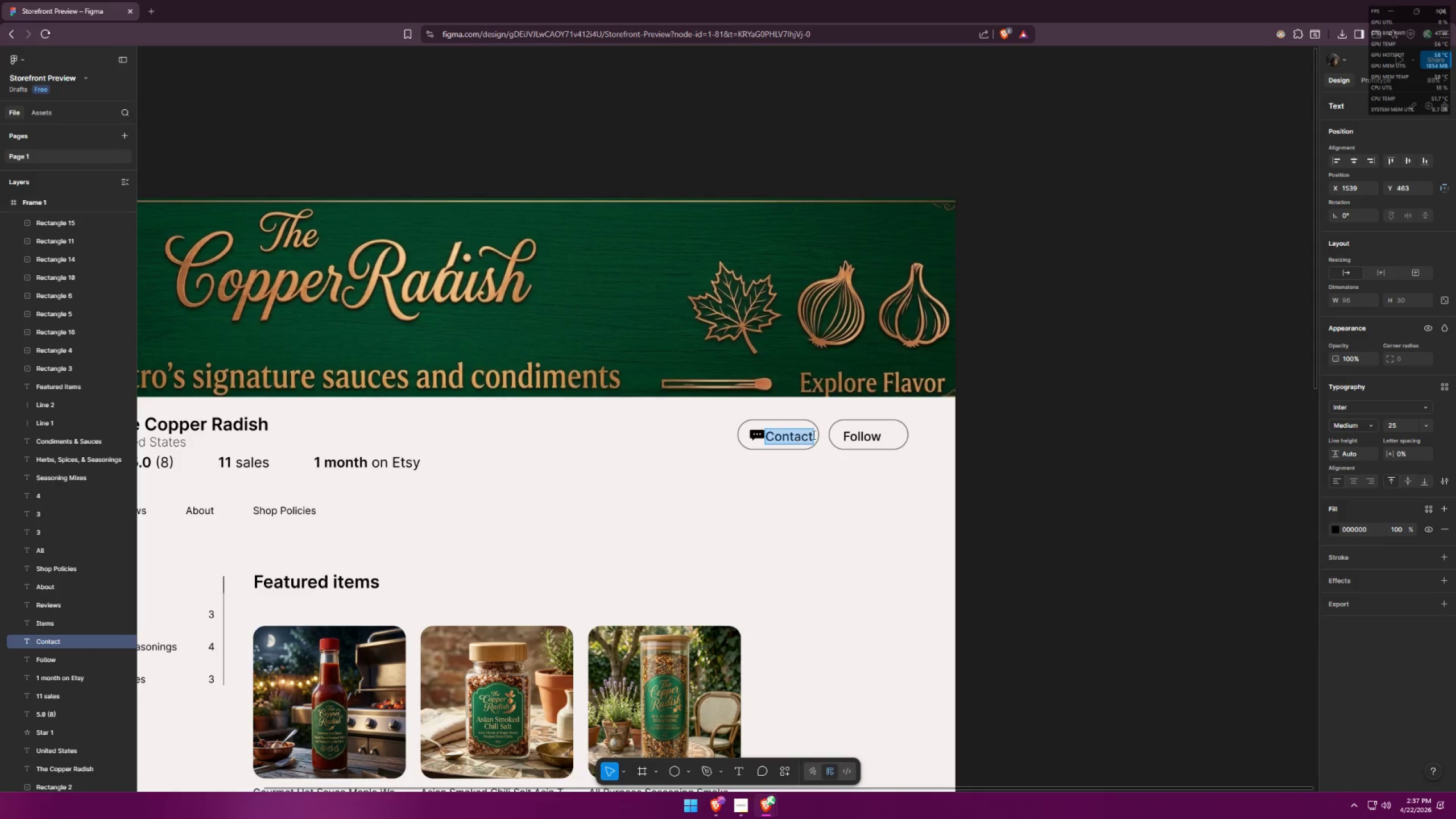 
hold_key(key=ShiftLeft, duration=1.02)
left_click([856, 432])
 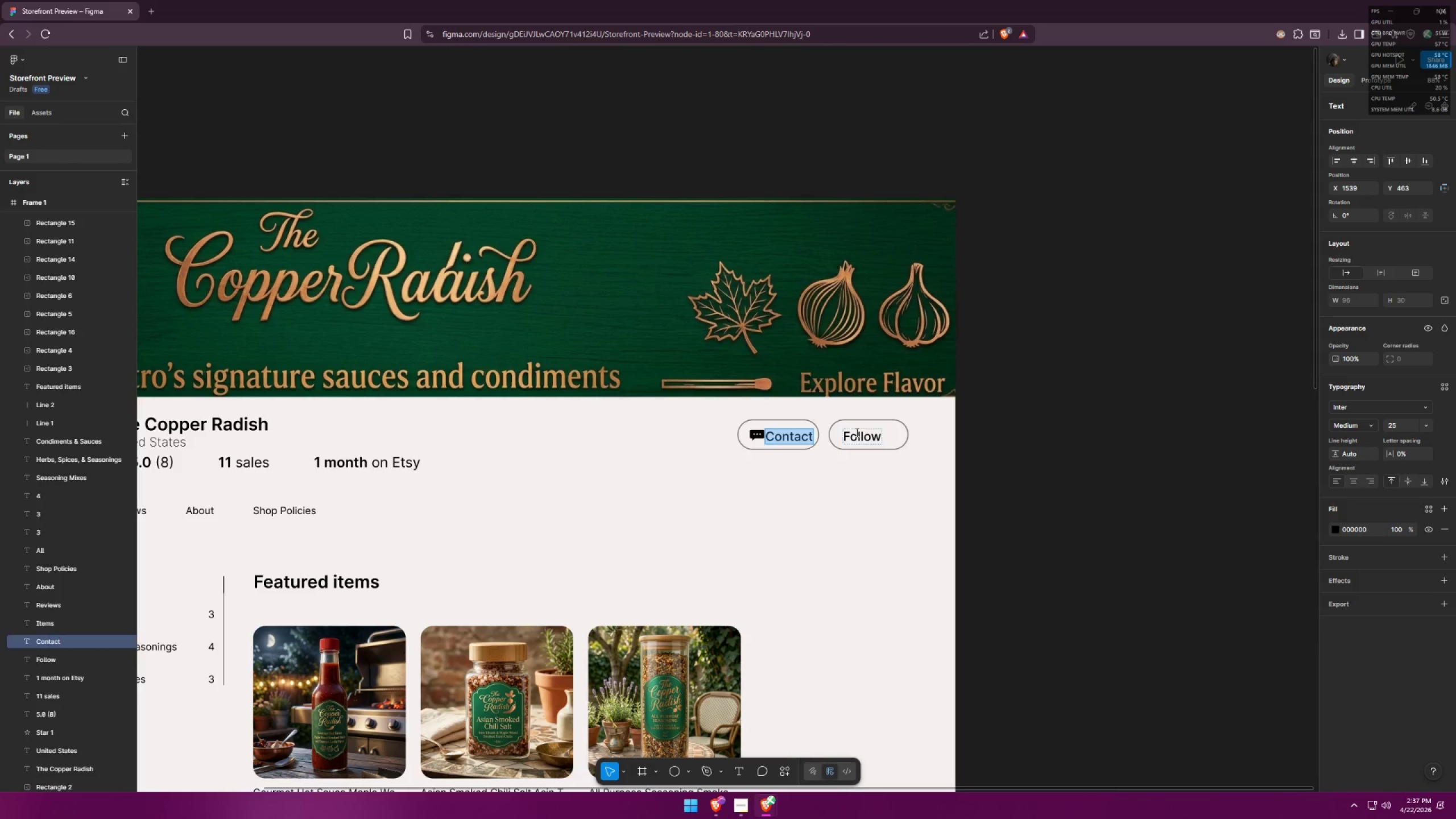 
double_click([856, 432])
 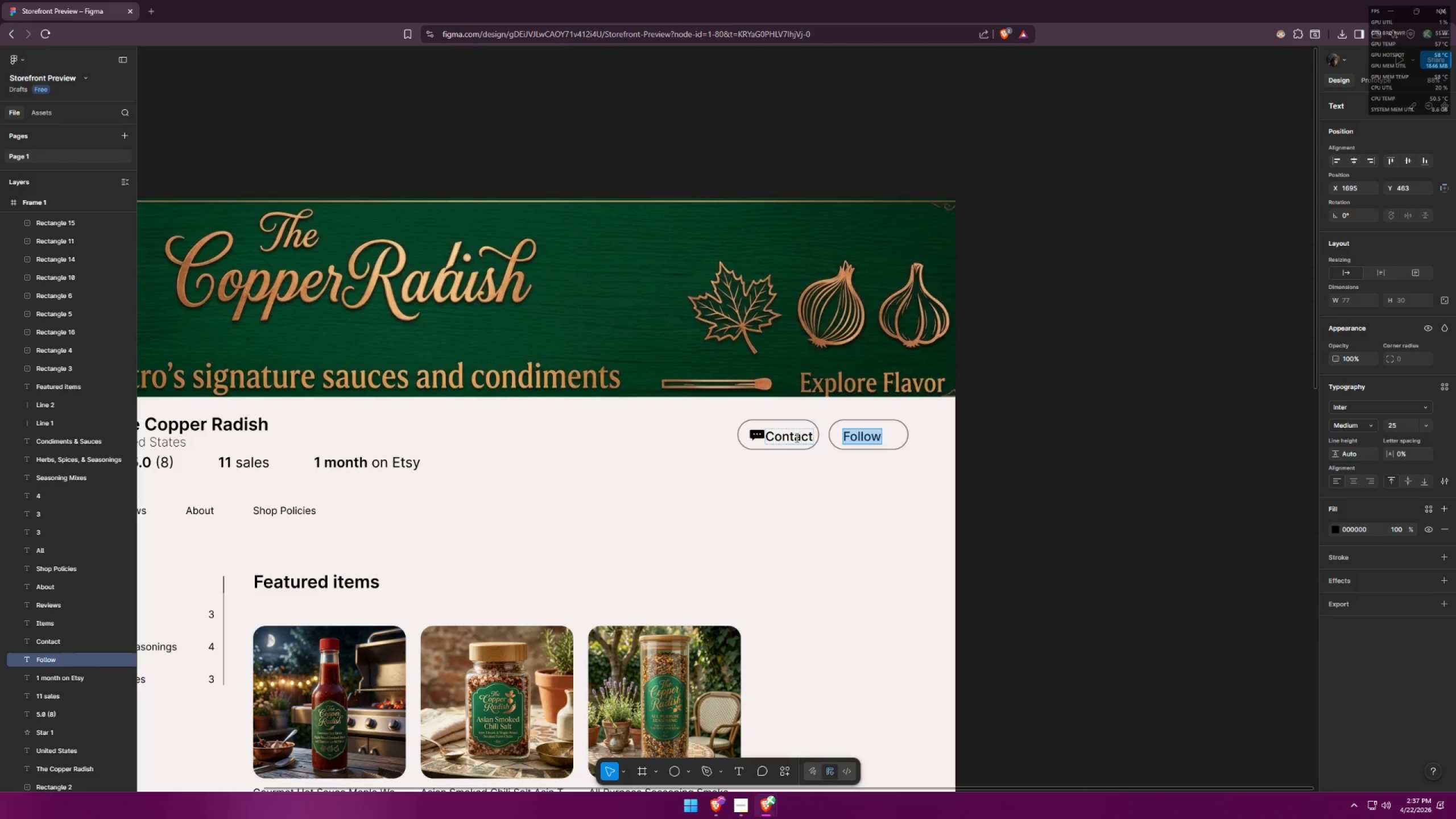 
hold_key(key=ShiftLeft, duration=0.61)
left_click([796, 437])
 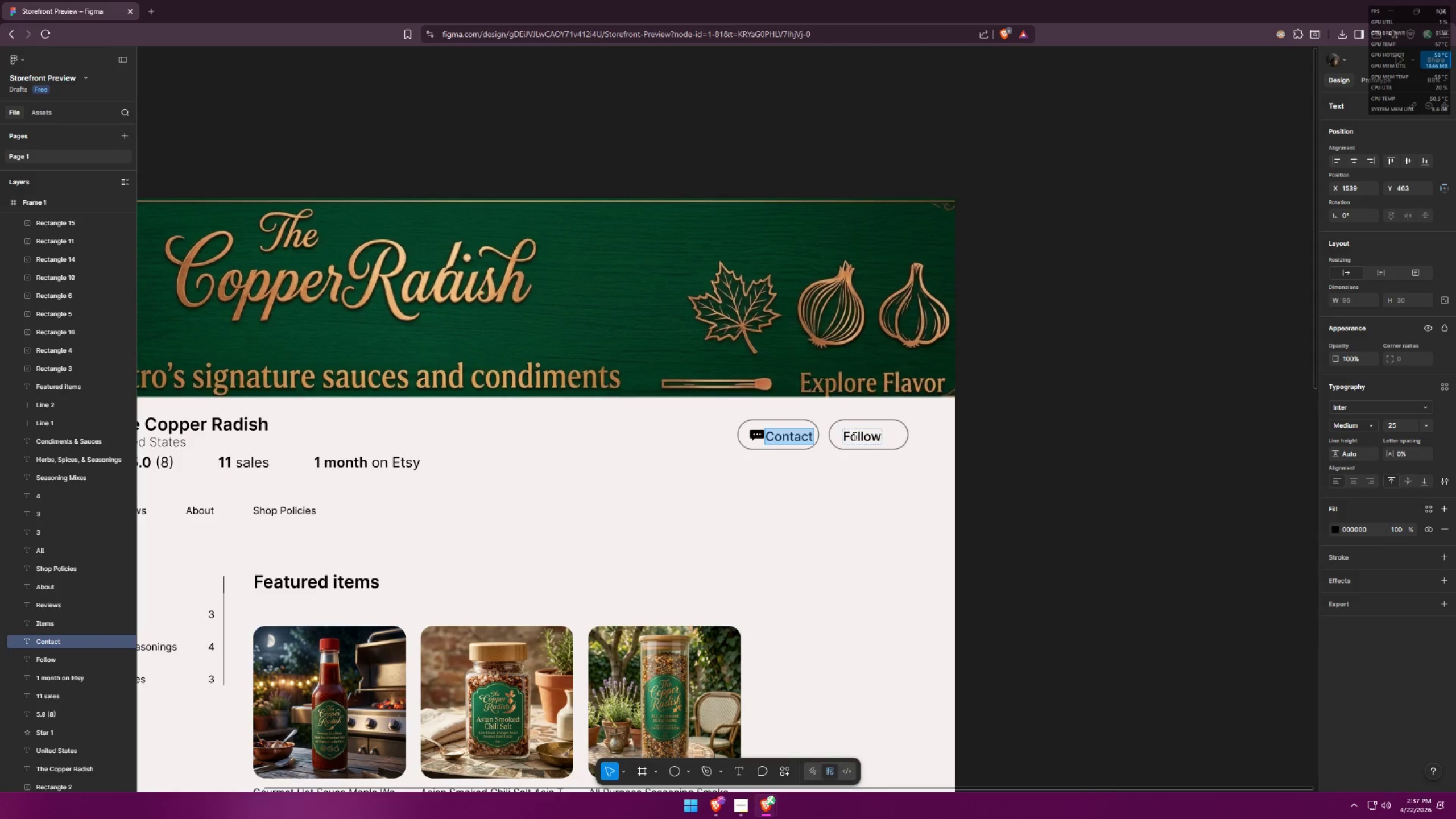 
hold_key(key=ControlLeft, duration=0.59)
 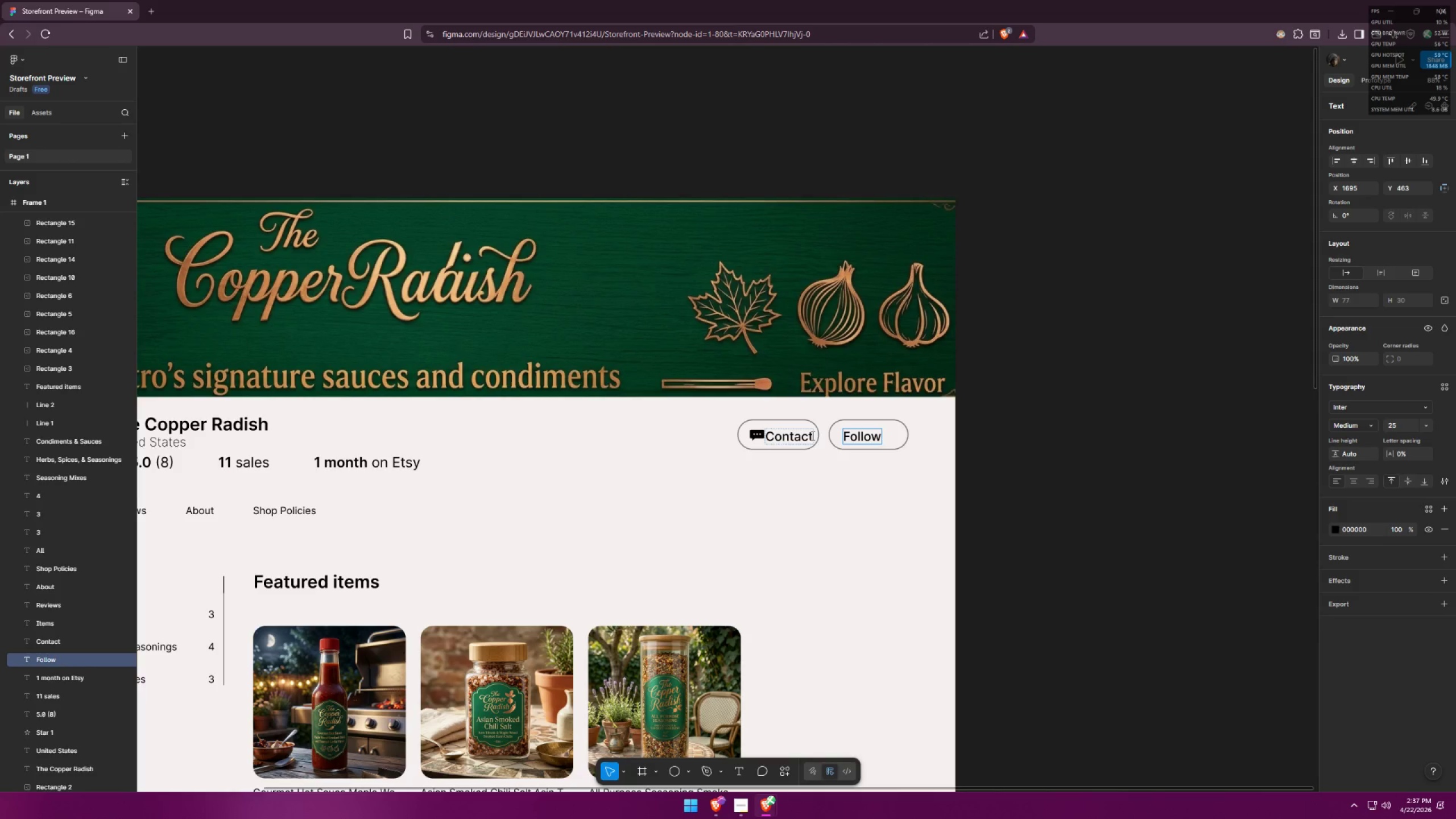 
hold_key(key=ControlLeft, duration=0.7)
 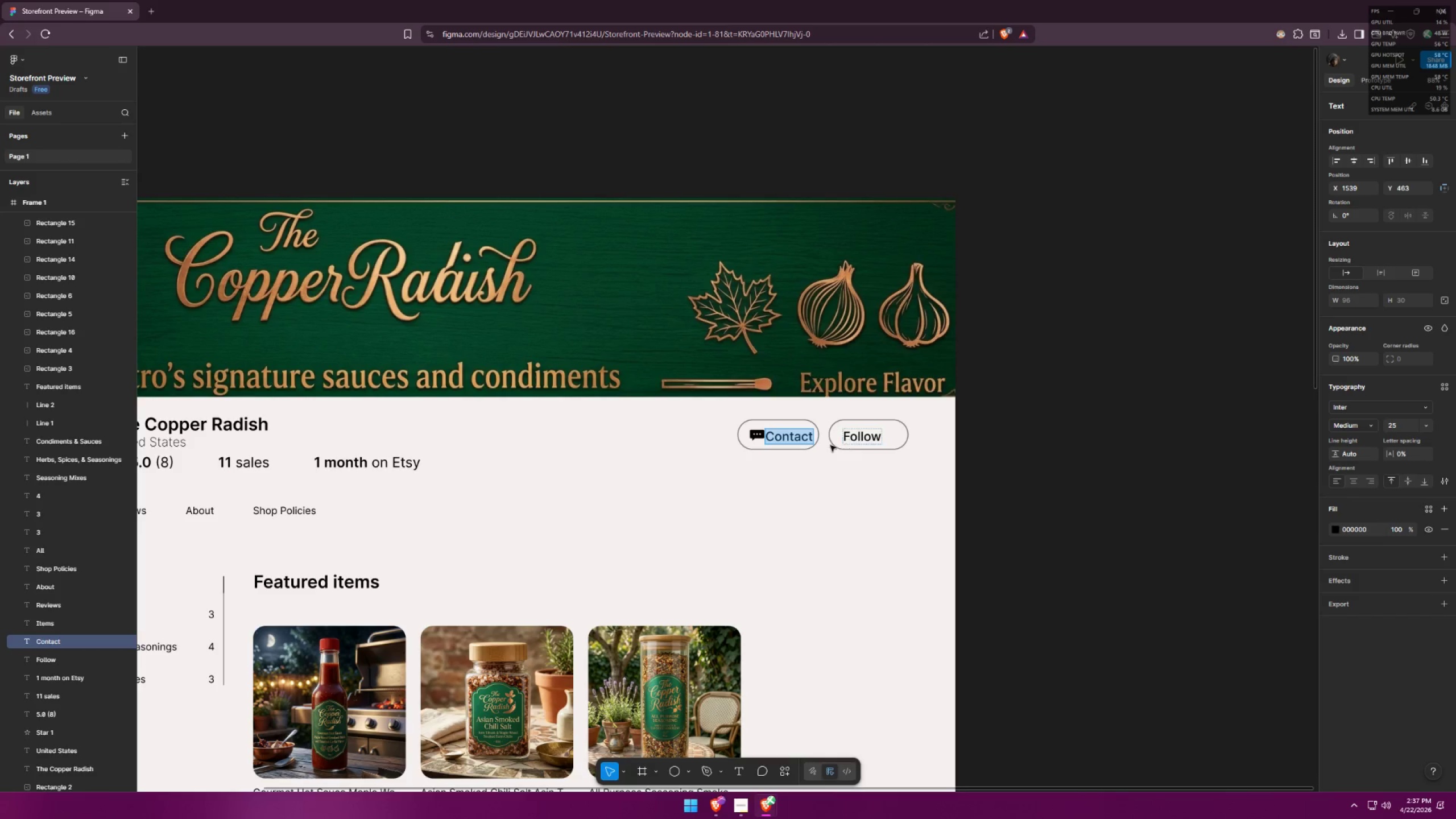 
hold_key(key=ShiftLeft, duration=0.5)
 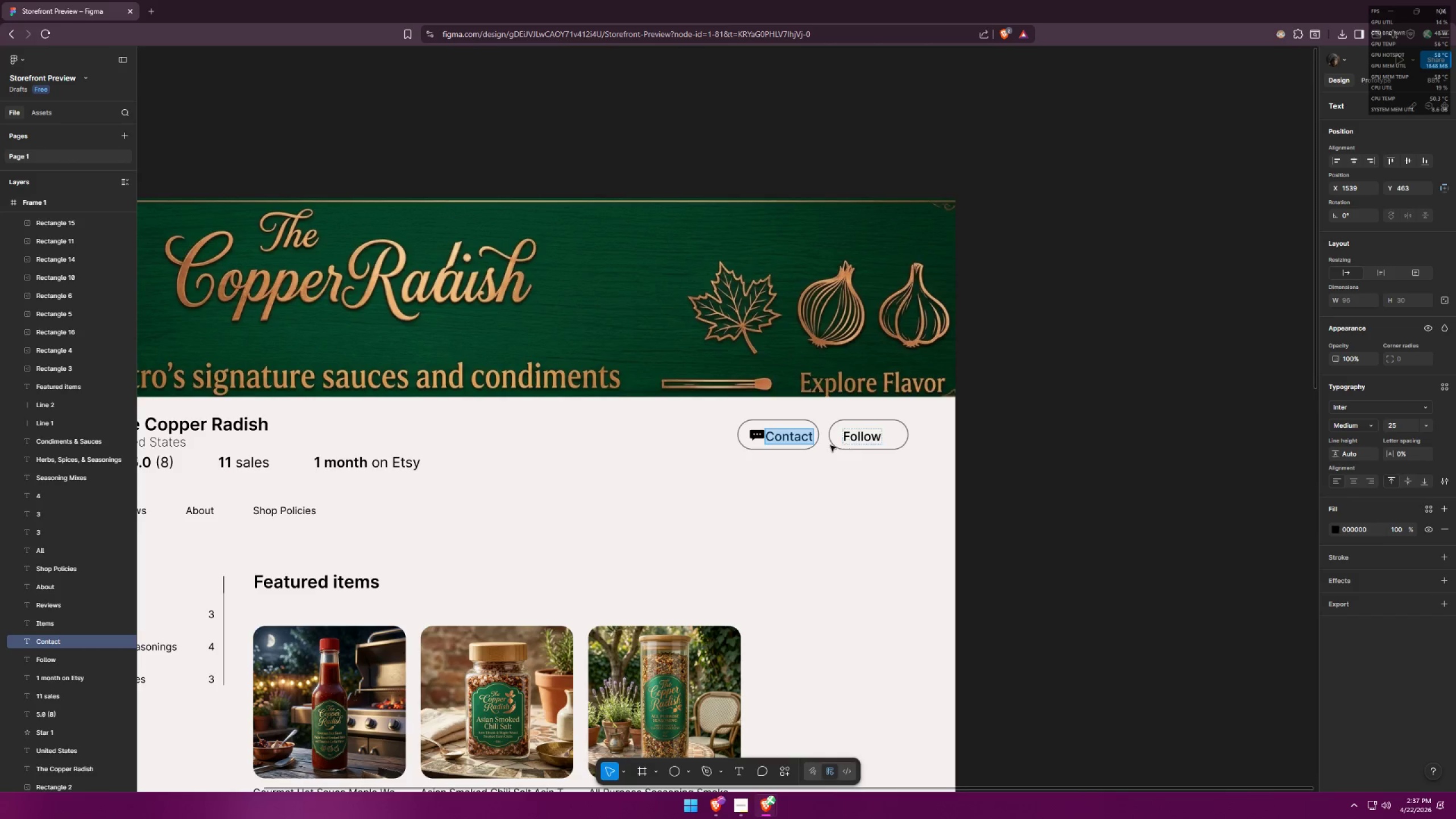 
left_click([814, 460])
 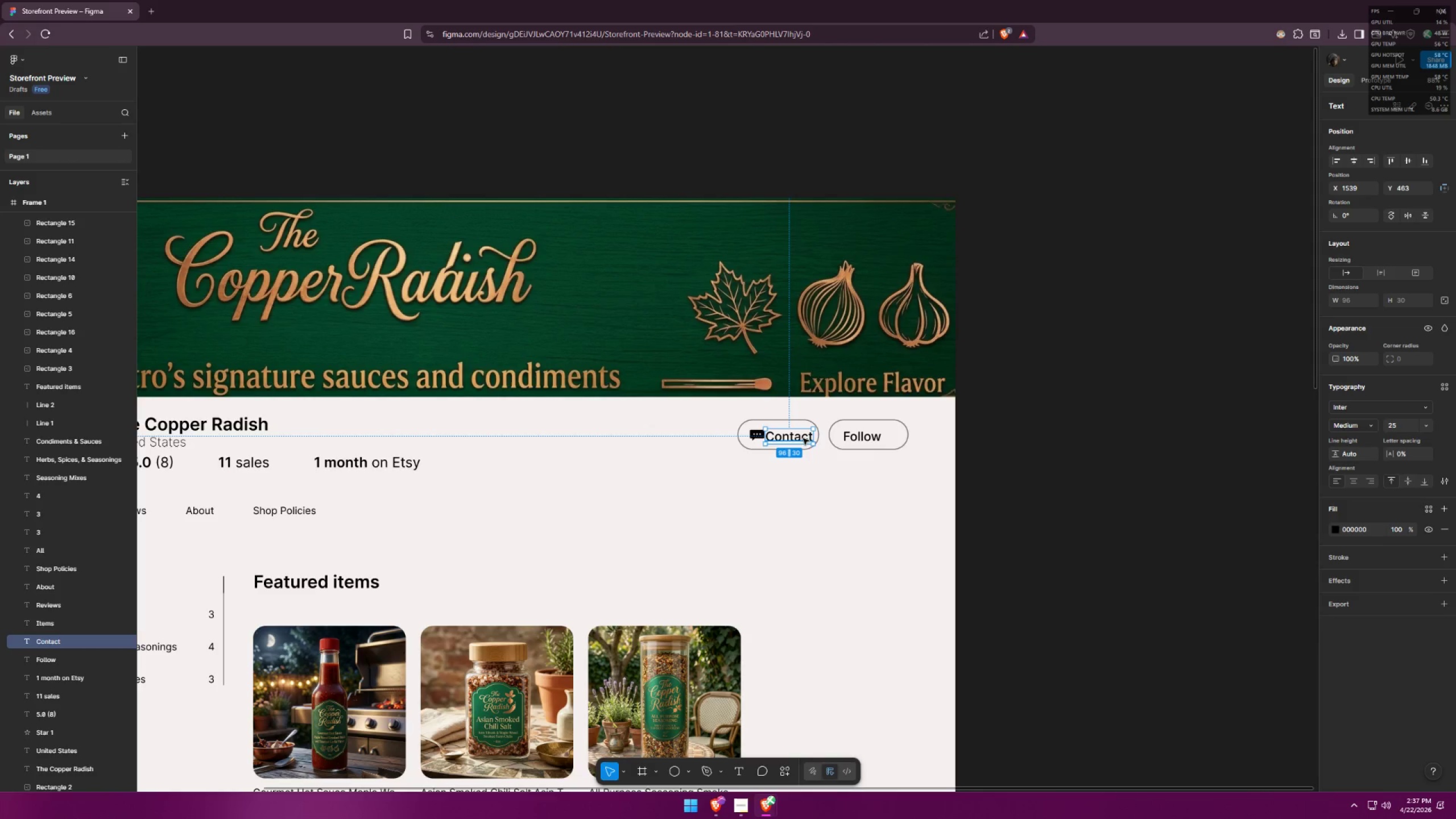 
double_click([810, 471])
 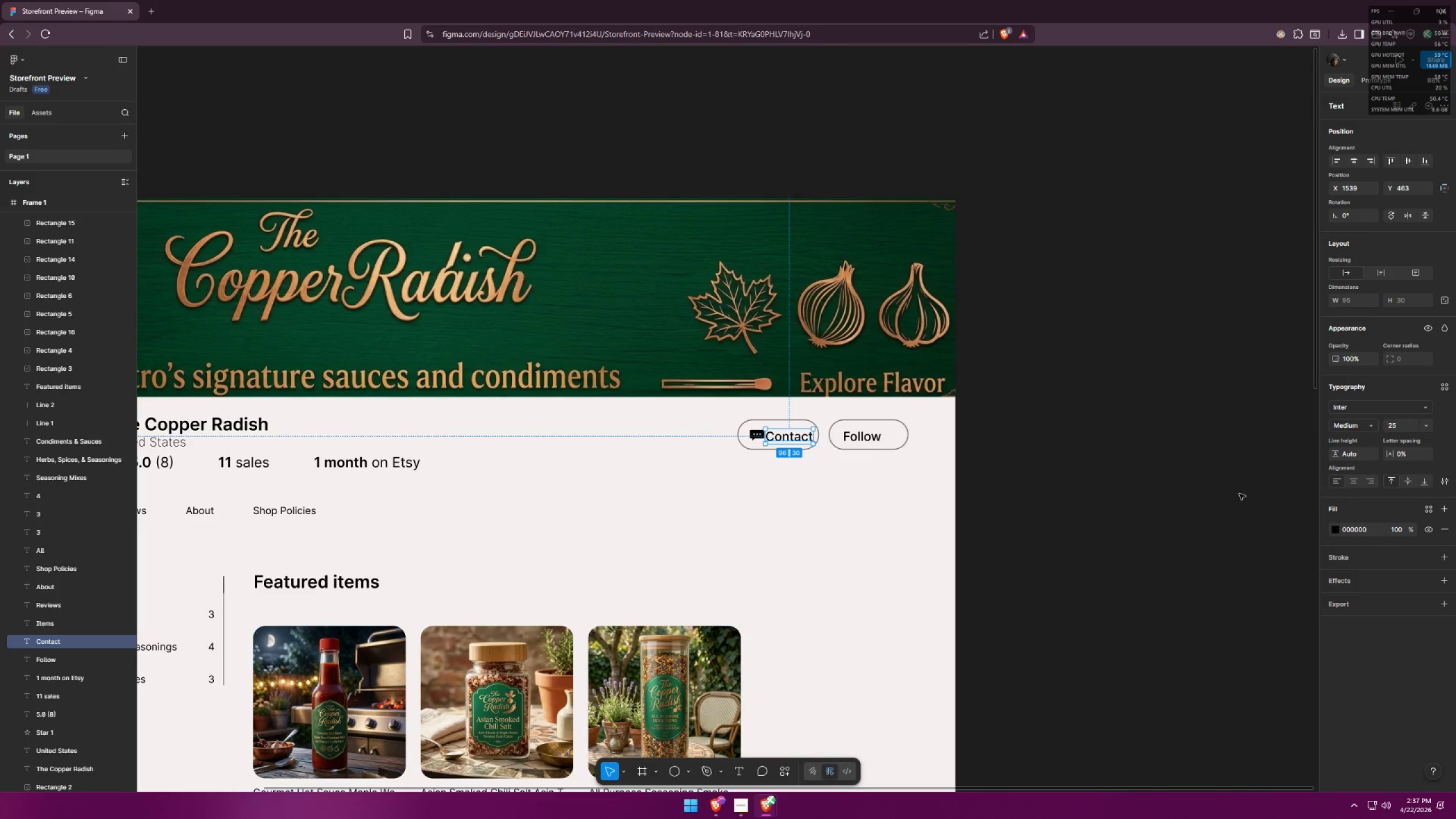 
hold_key(key=ShiftLeft, duration=0.59)
left_click([859, 435])
 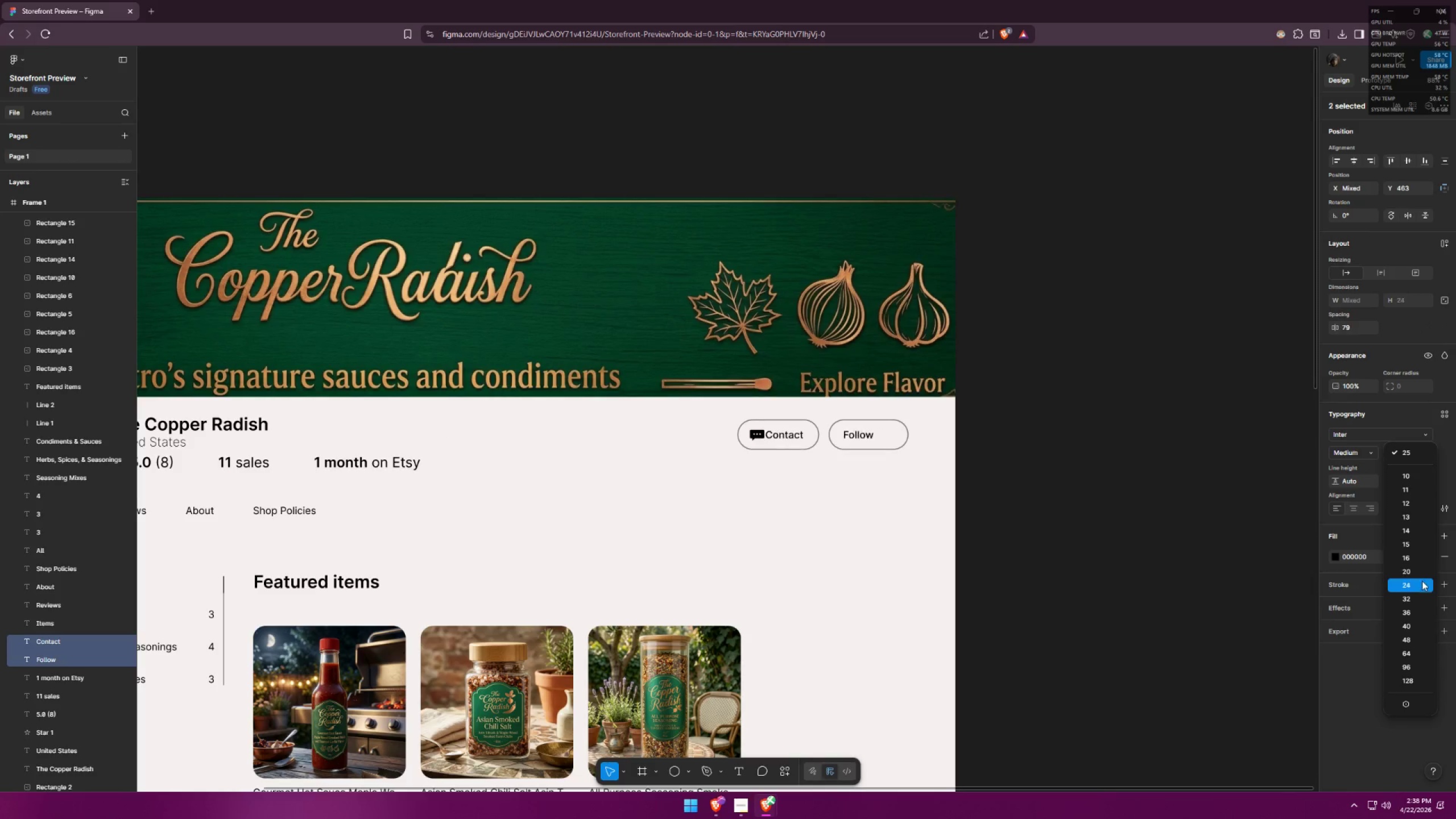 
left_click([1419, 574])
 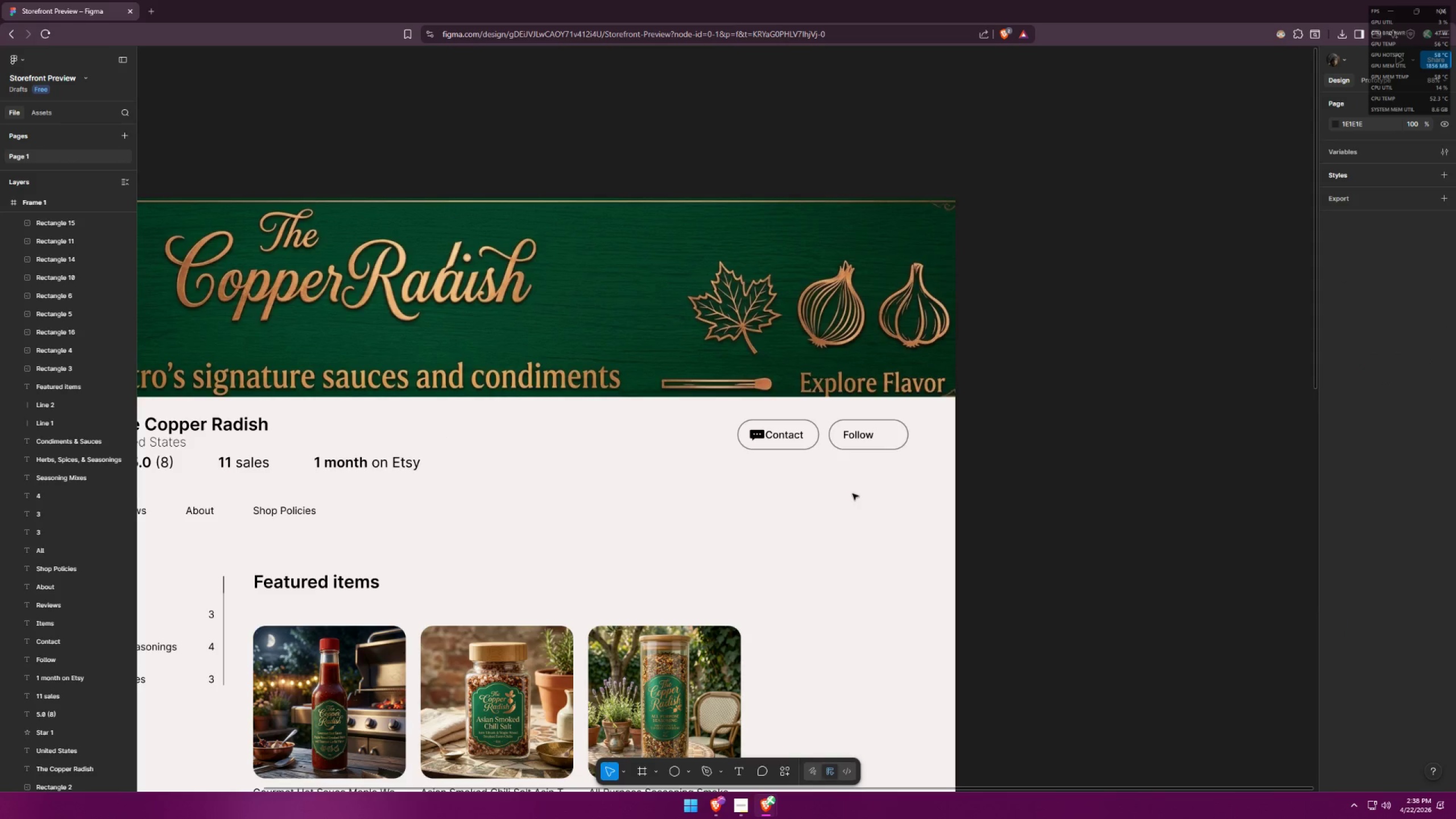 
double_click([854, 494])
 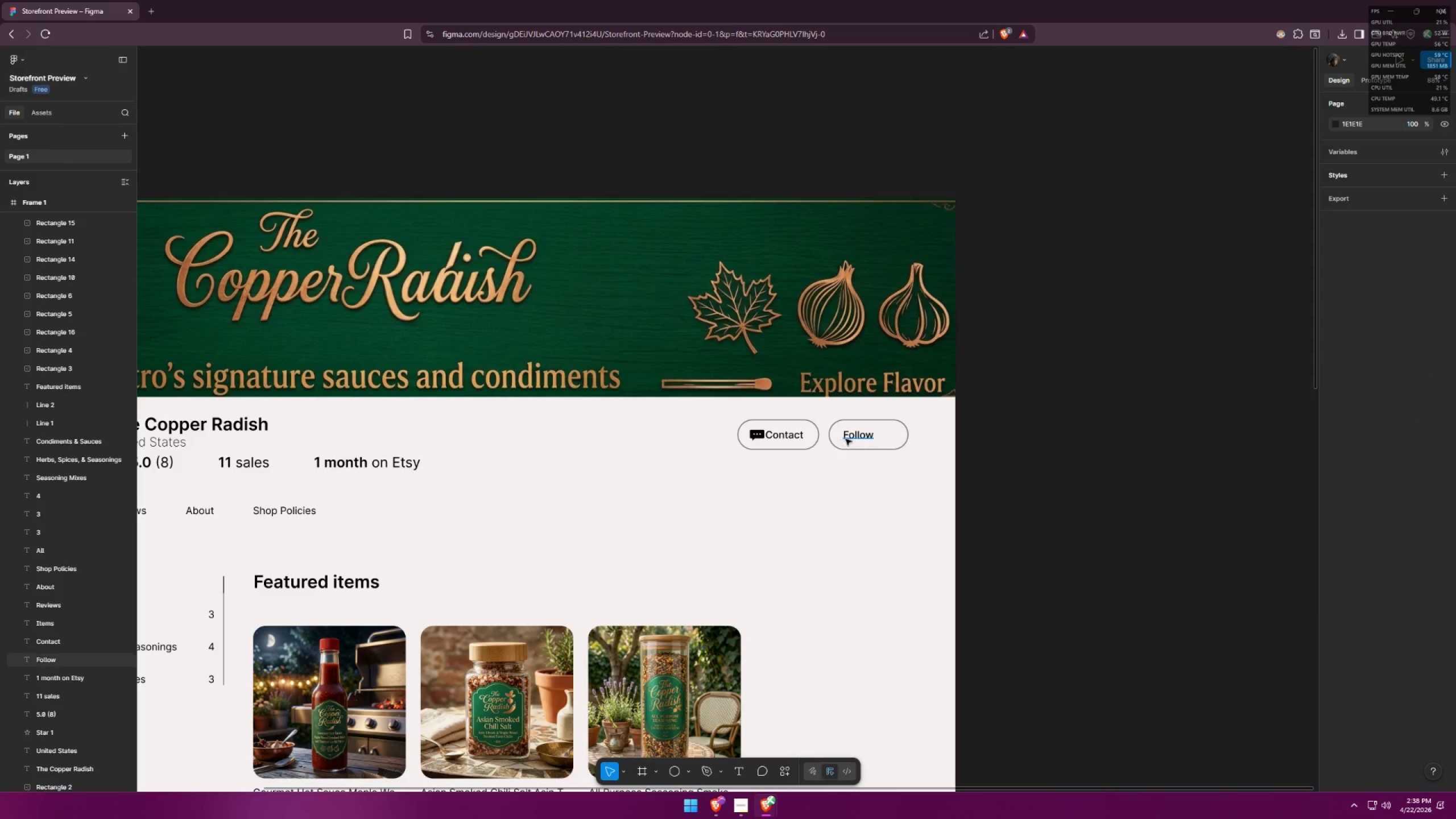 
left_click_drag(start_coordinate=[861, 436], to_coordinate=[880, 435])
 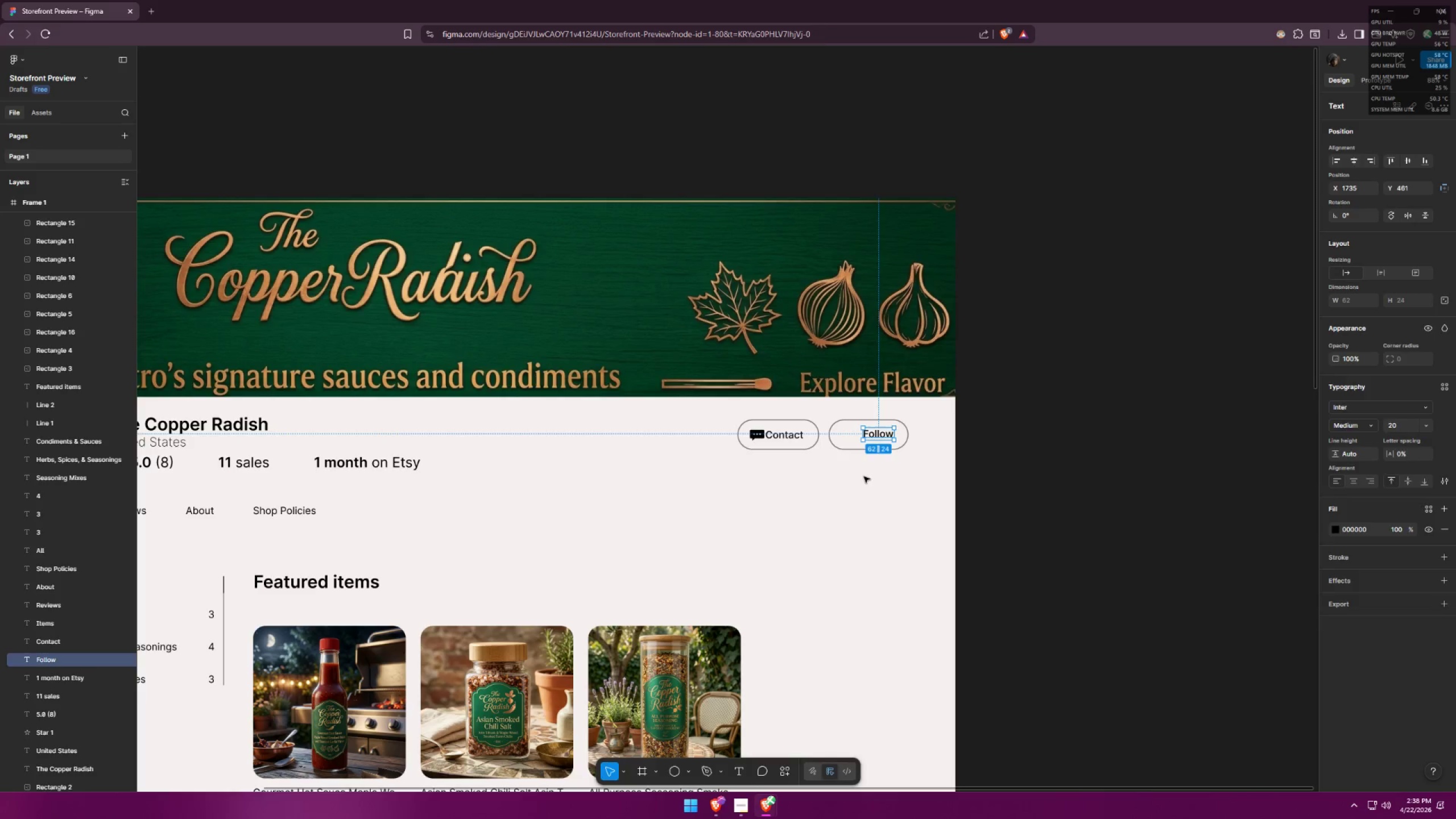 
left_click([864, 477])
 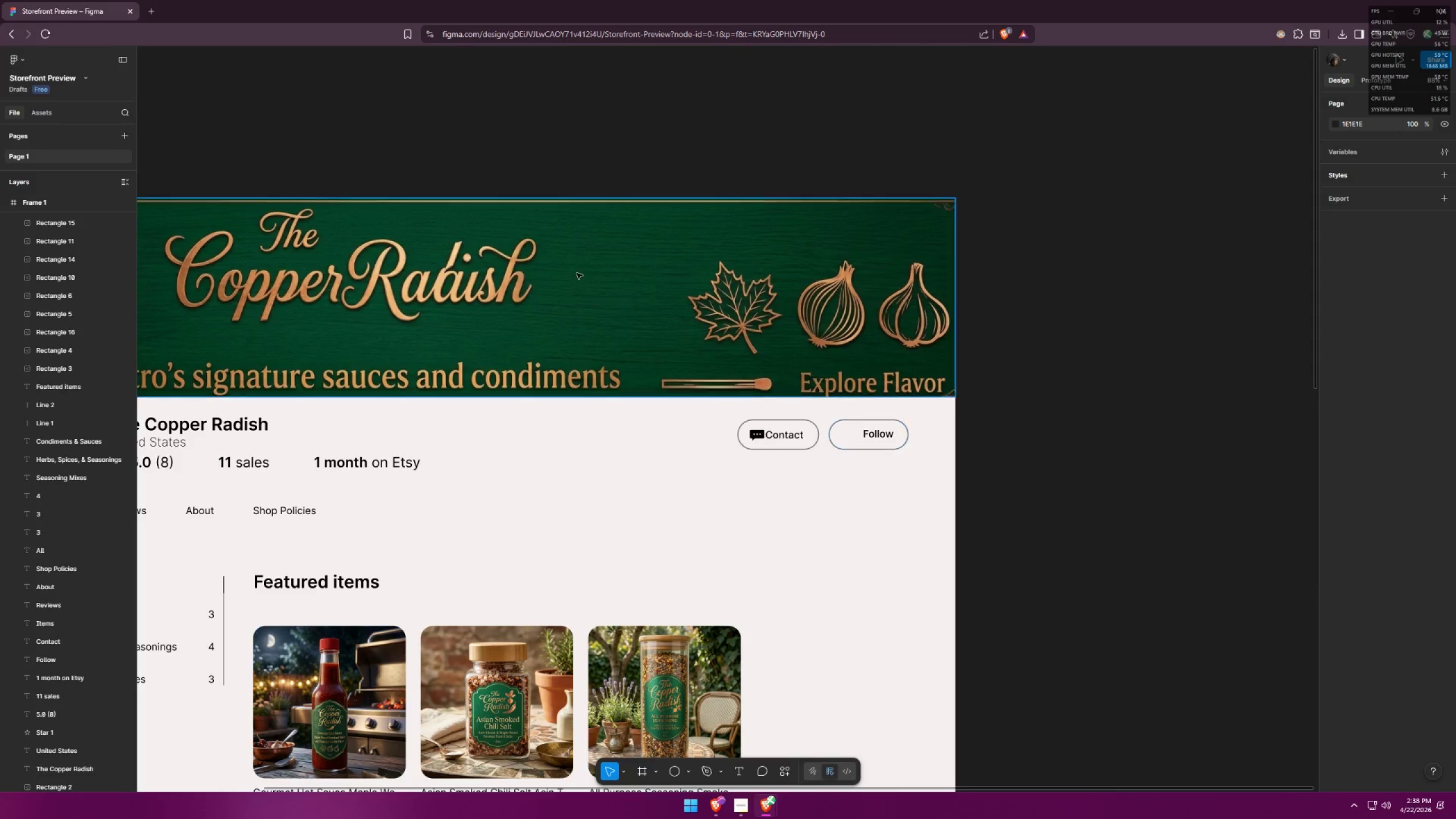 
left_click([152, 0])
 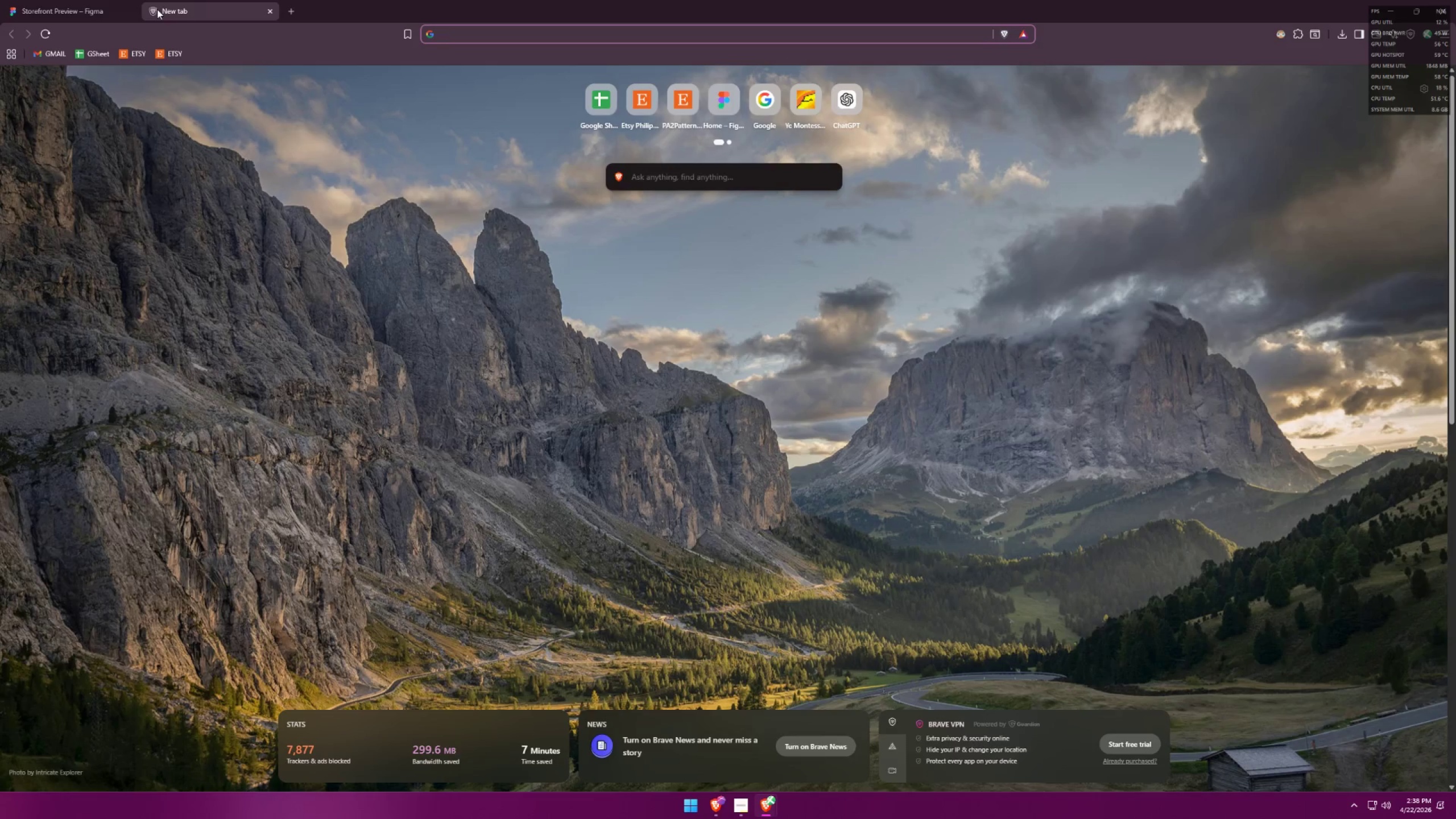 
type(heart kao,o)
key(Backspace)
key(Backspace)
type(m,o)
key(Backspace)
key(Backspace)
type(oji)
 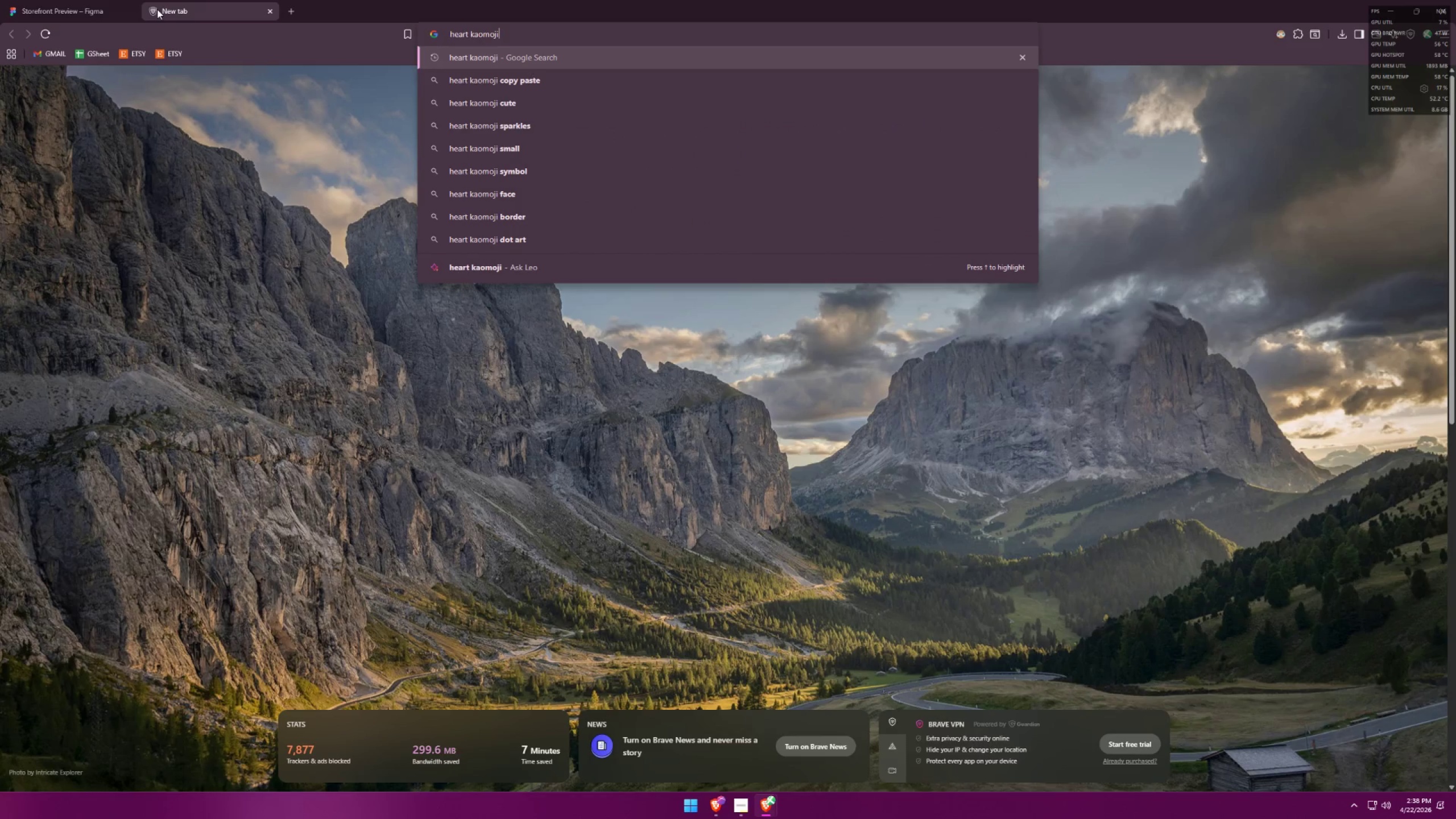 
key(Enter)
 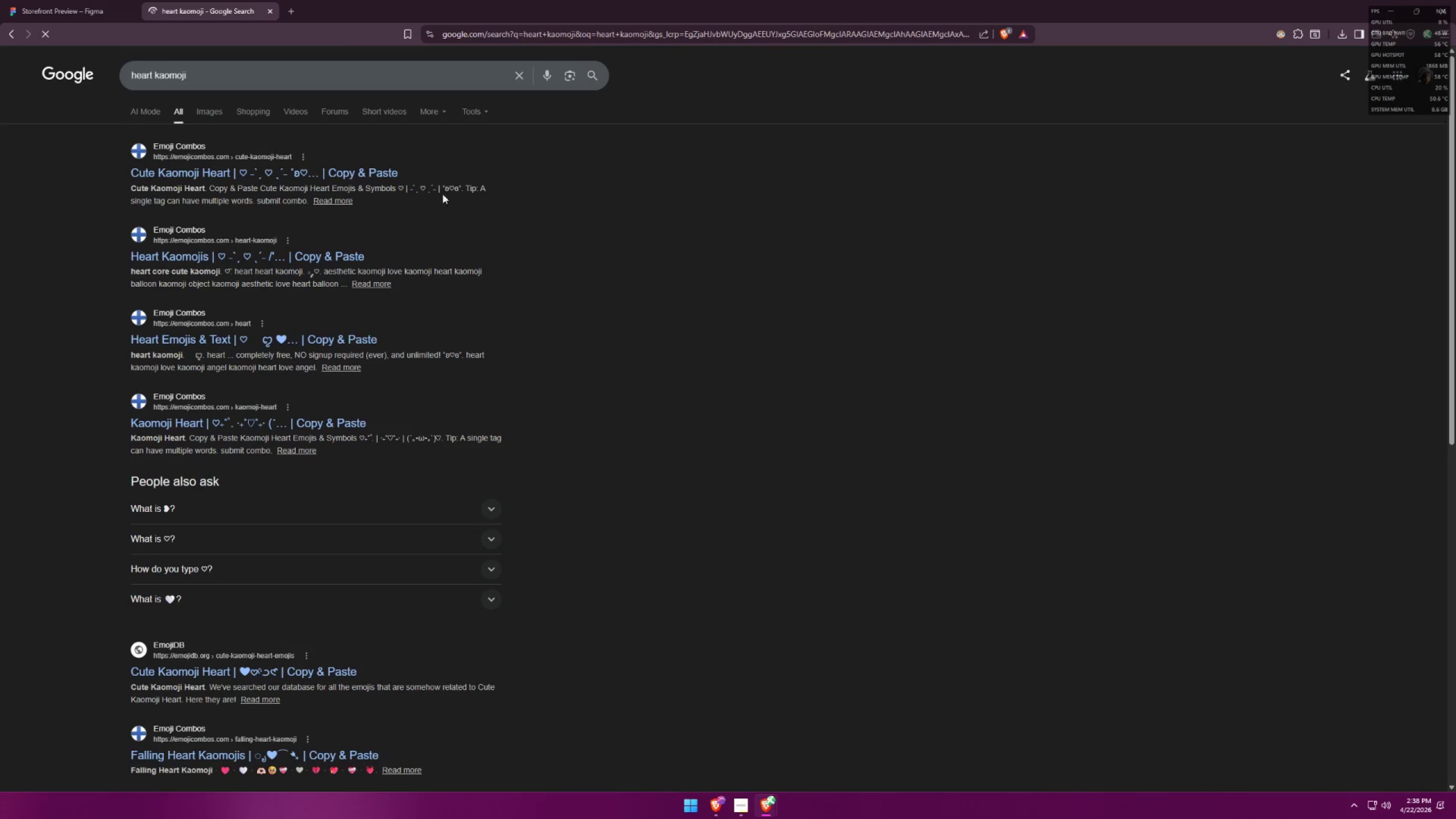 
left_click_drag(start_coordinate=[426, 187], to_coordinate=[421, 185])
 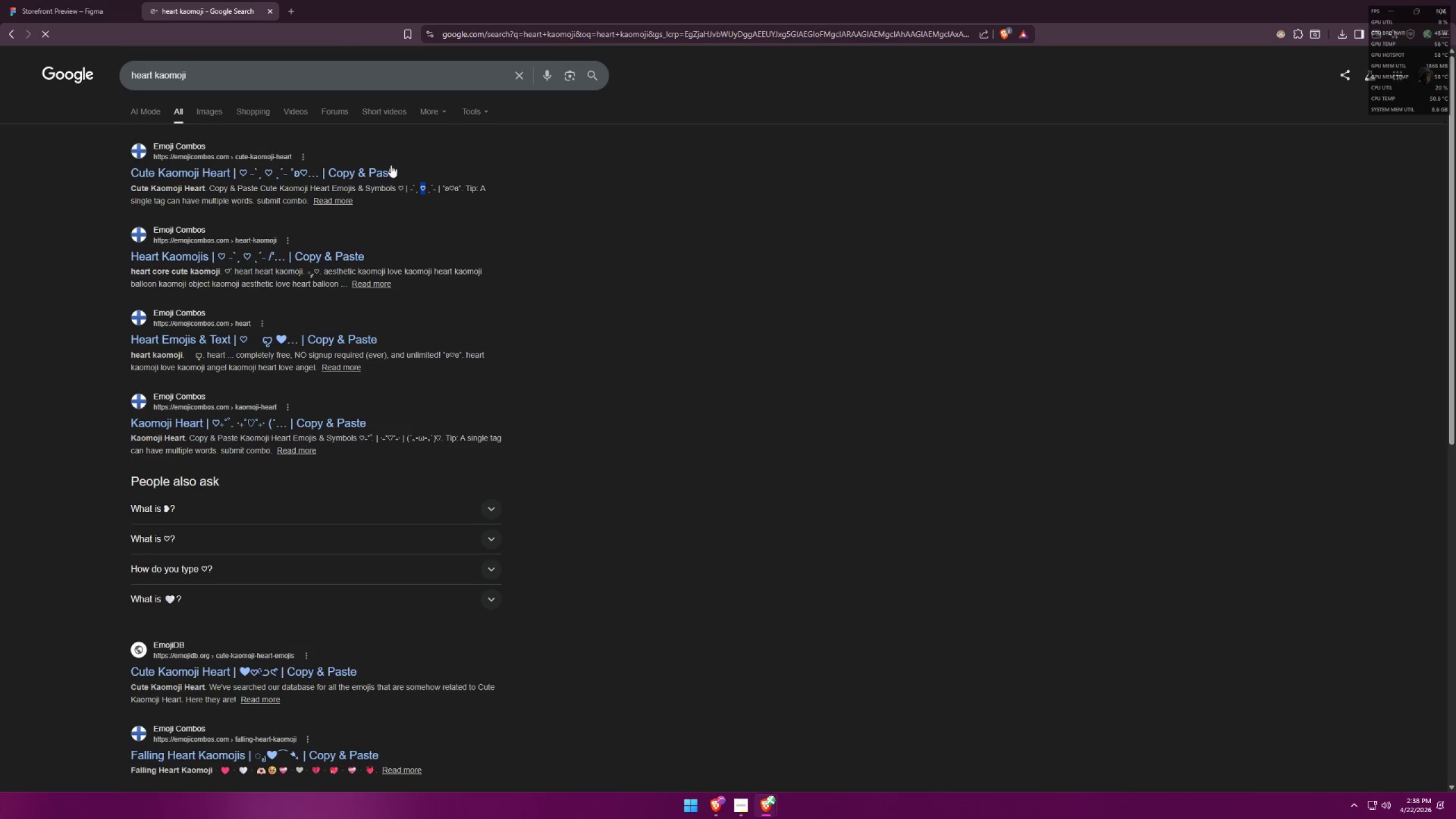 
key(Control+ControlLeft)
 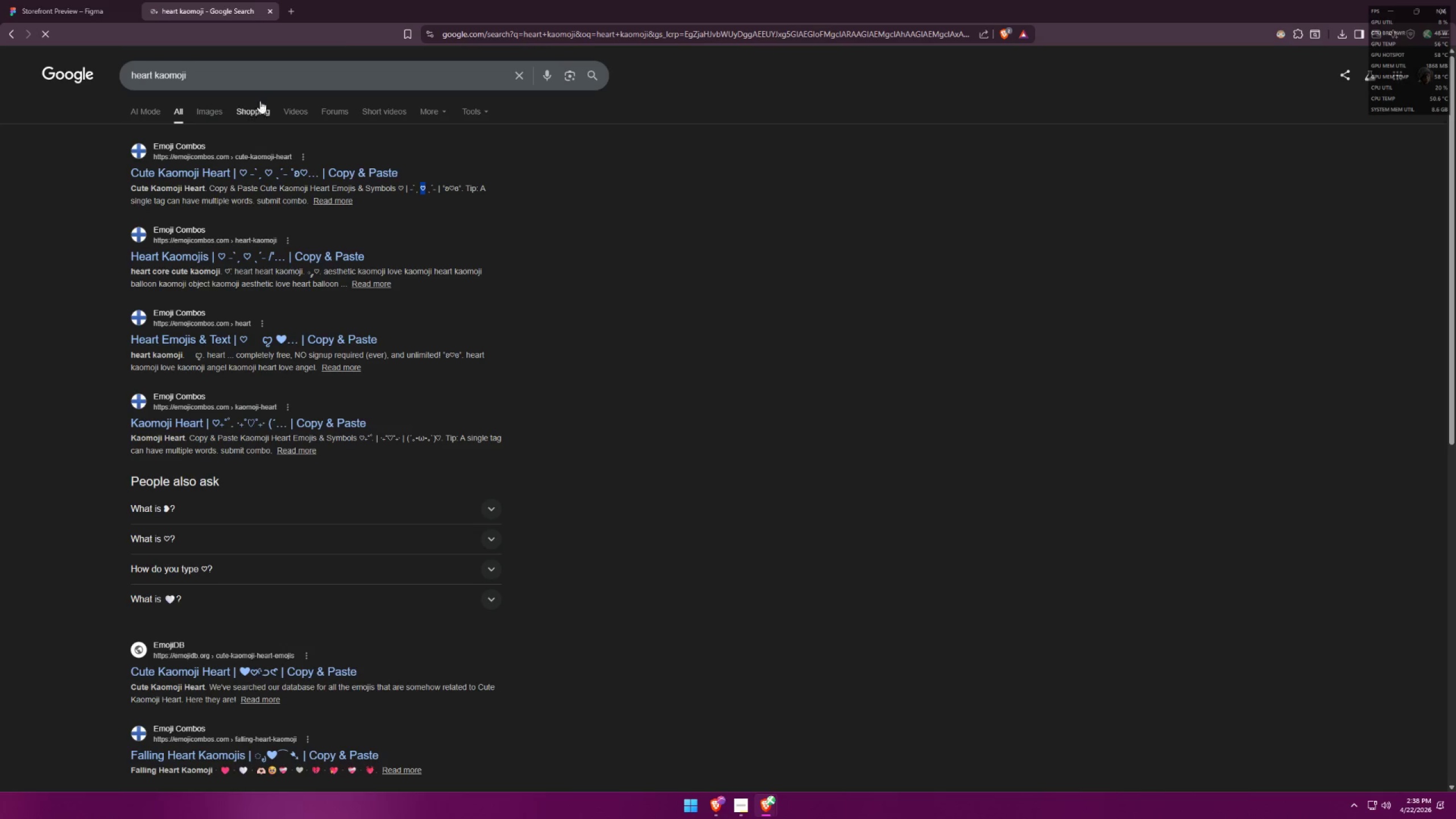 
key(Control+C)
 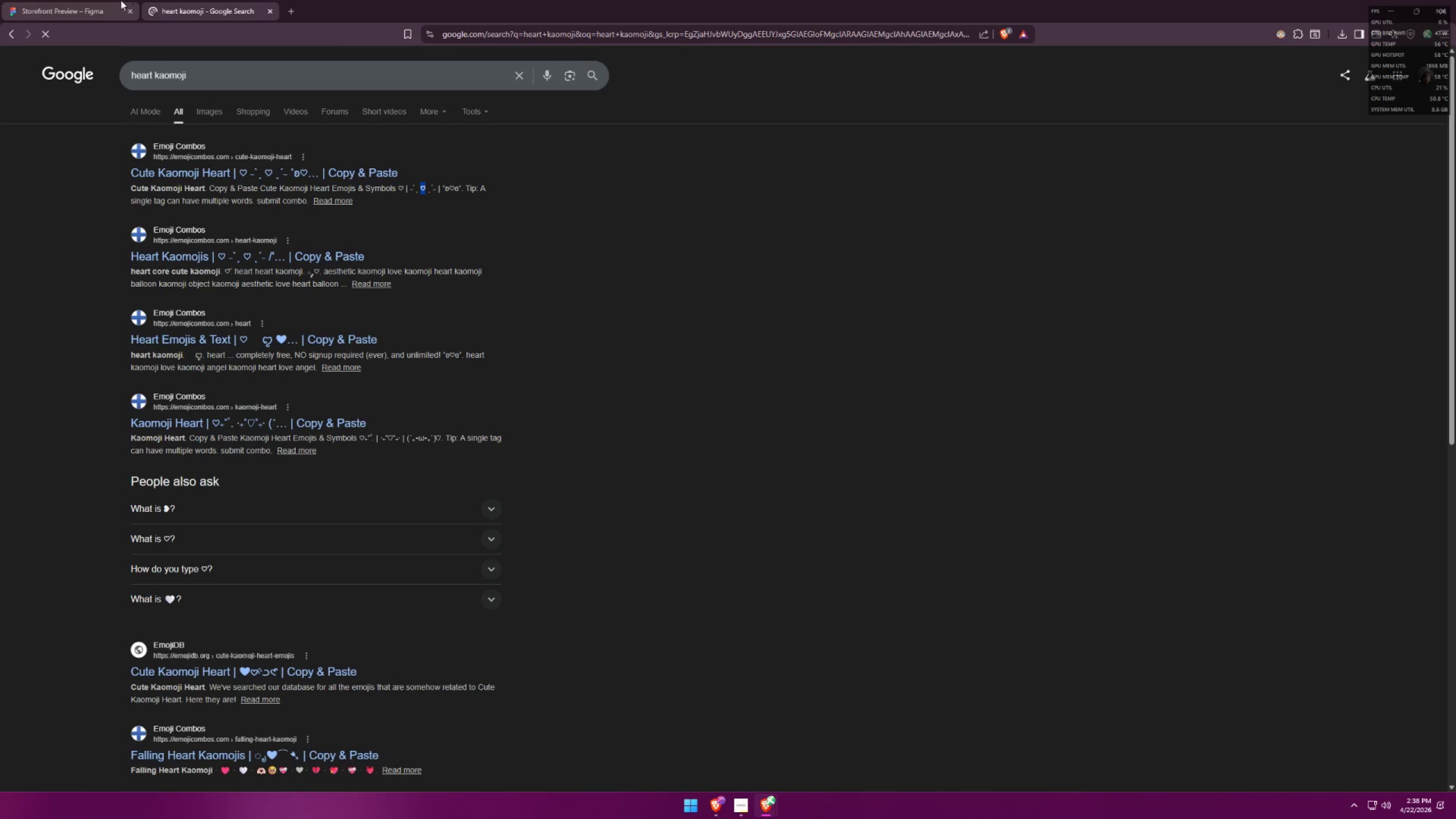 
left_click([114, 0])
 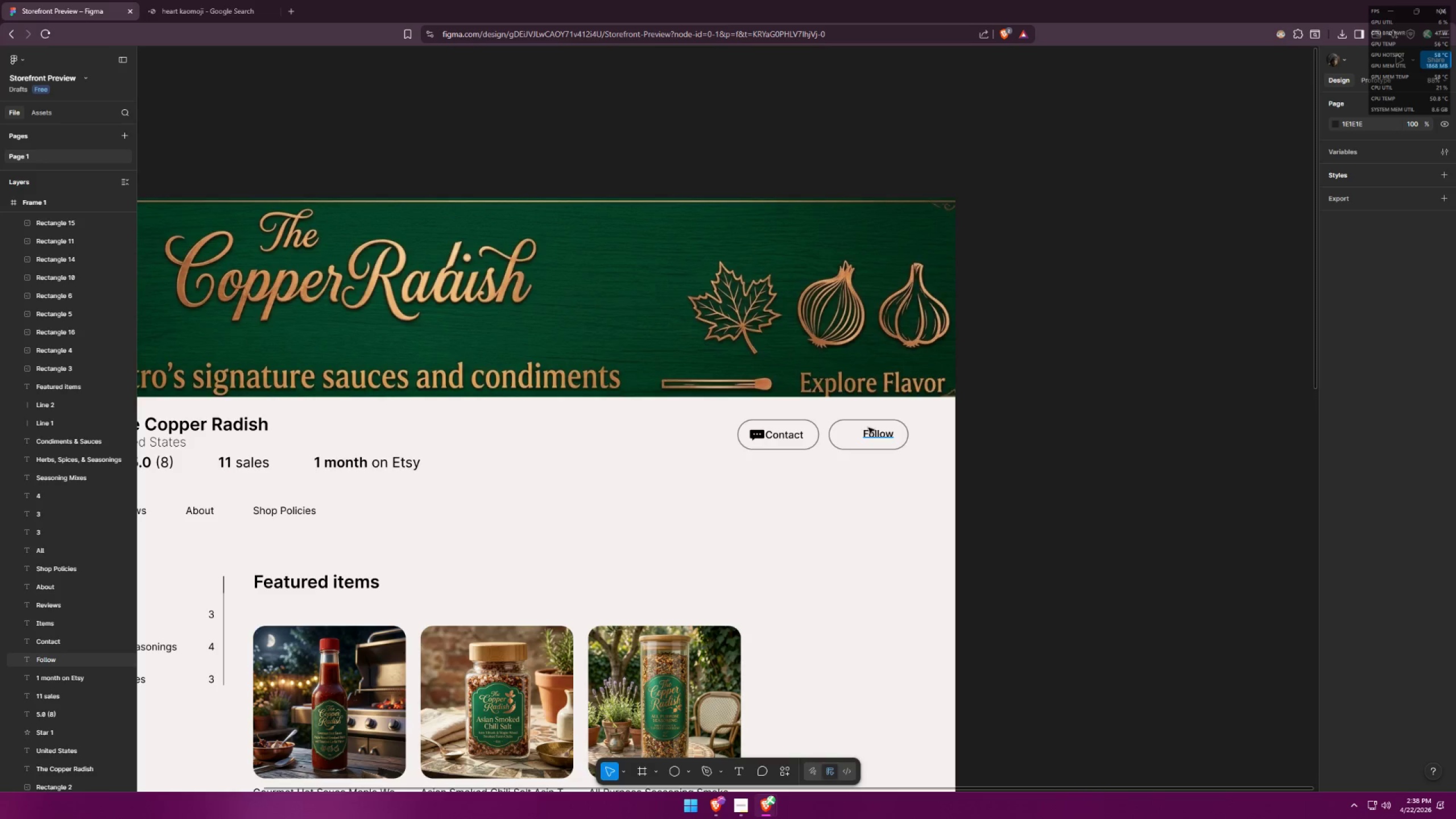 
double_click([861, 432])
 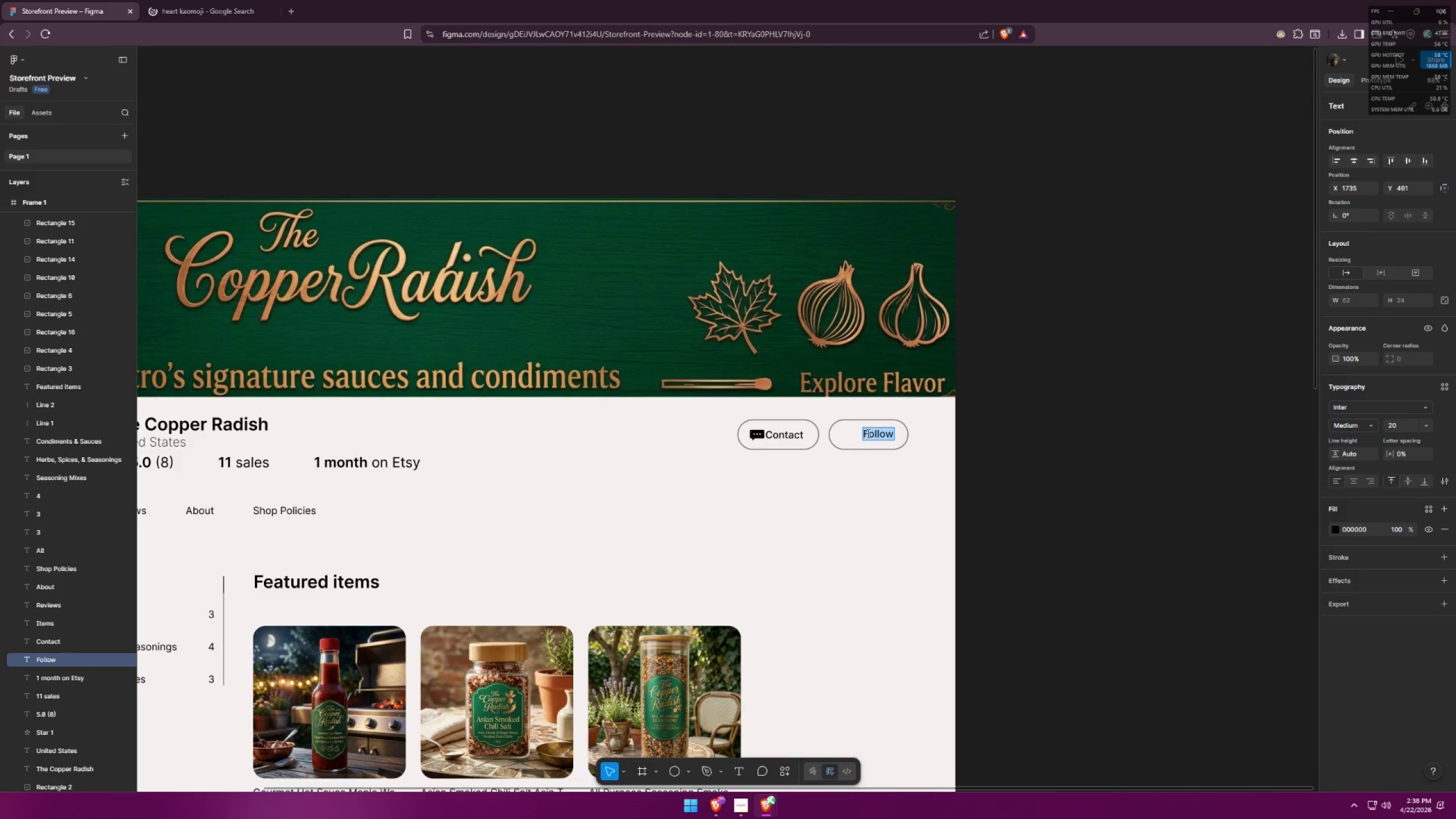 
triple_click([864, 433])
 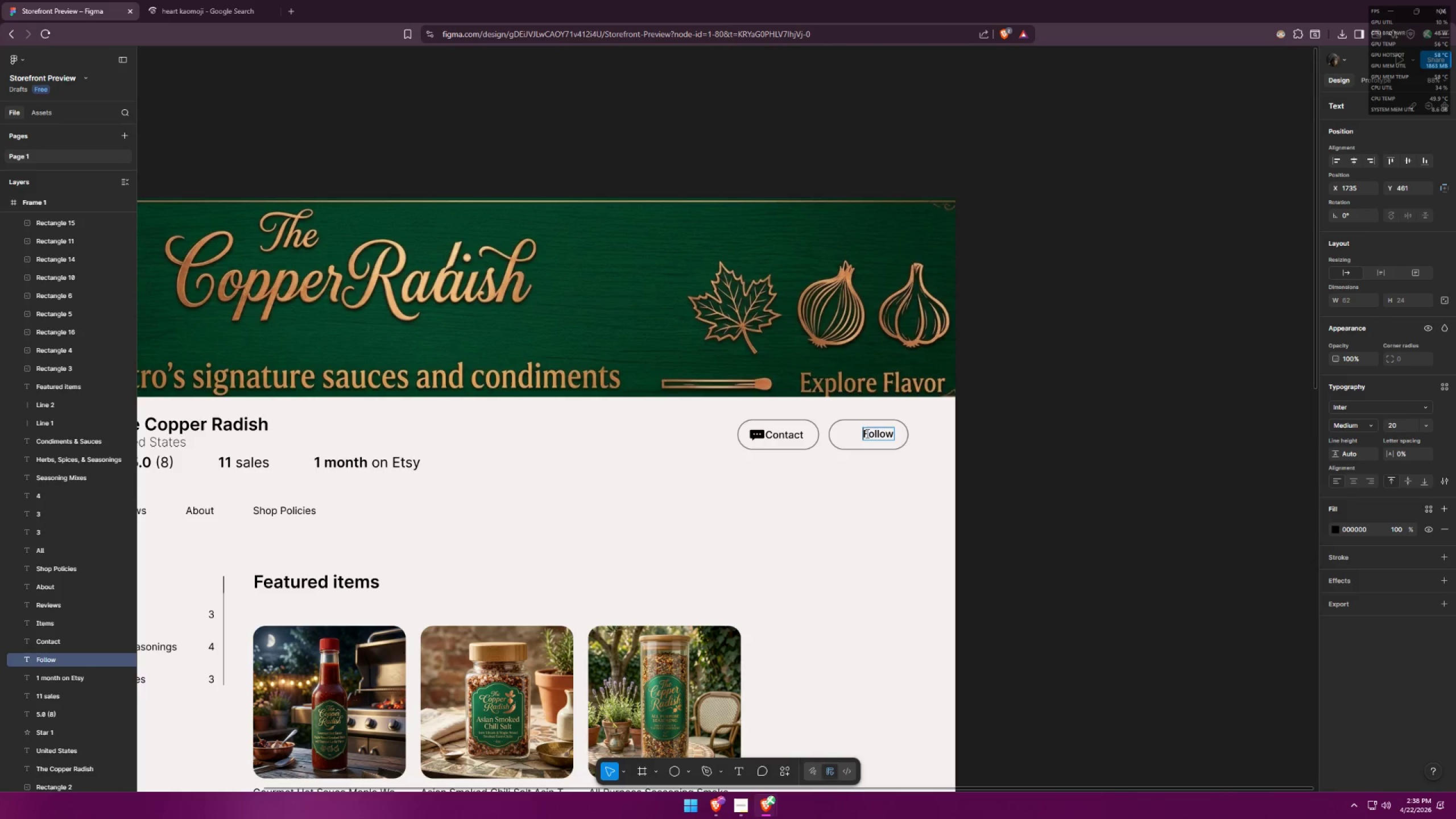 
key(Control+ControlLeft)
 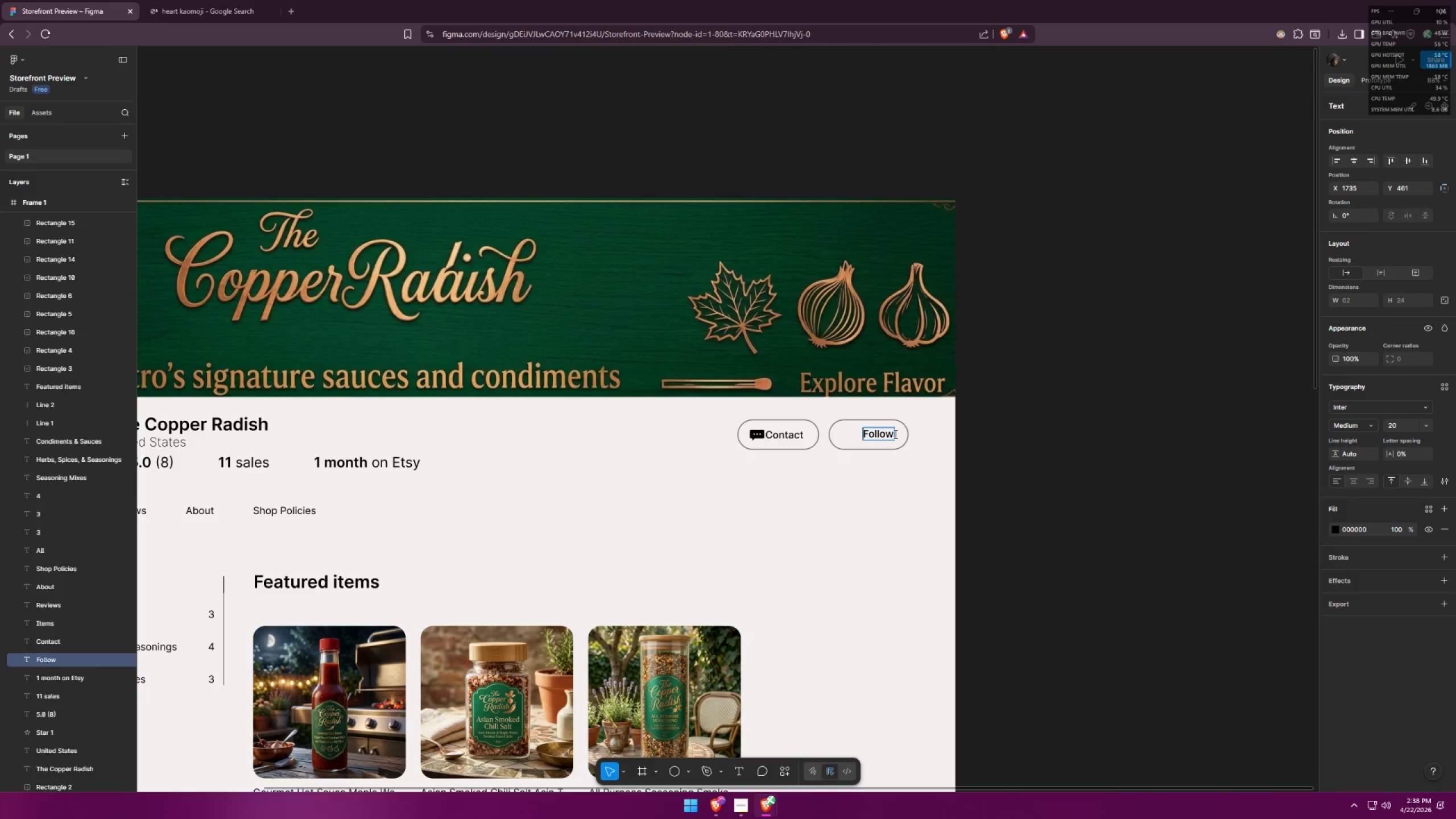 
key(Control+V)
 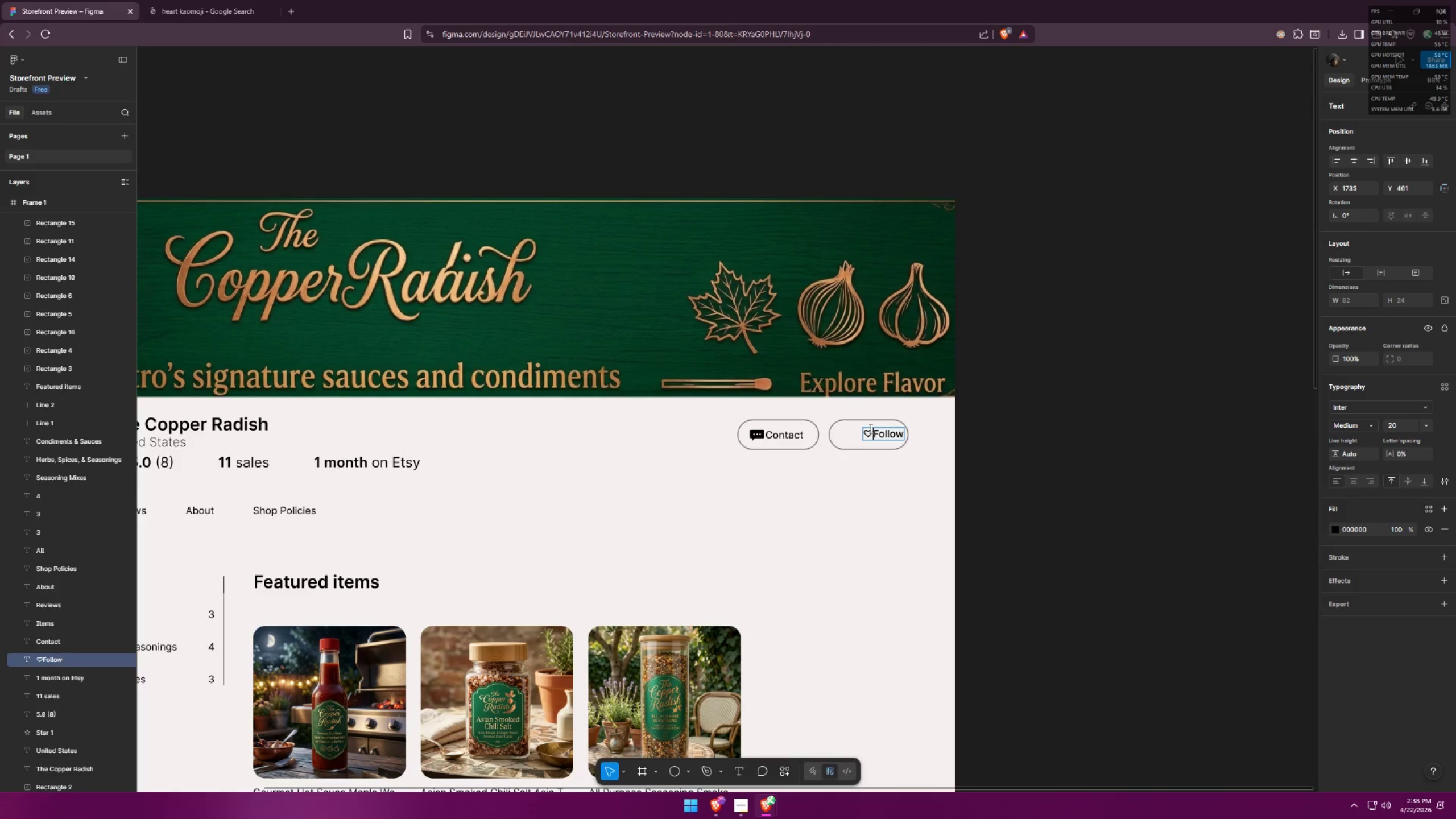 
key(Control+ControlLeft)
 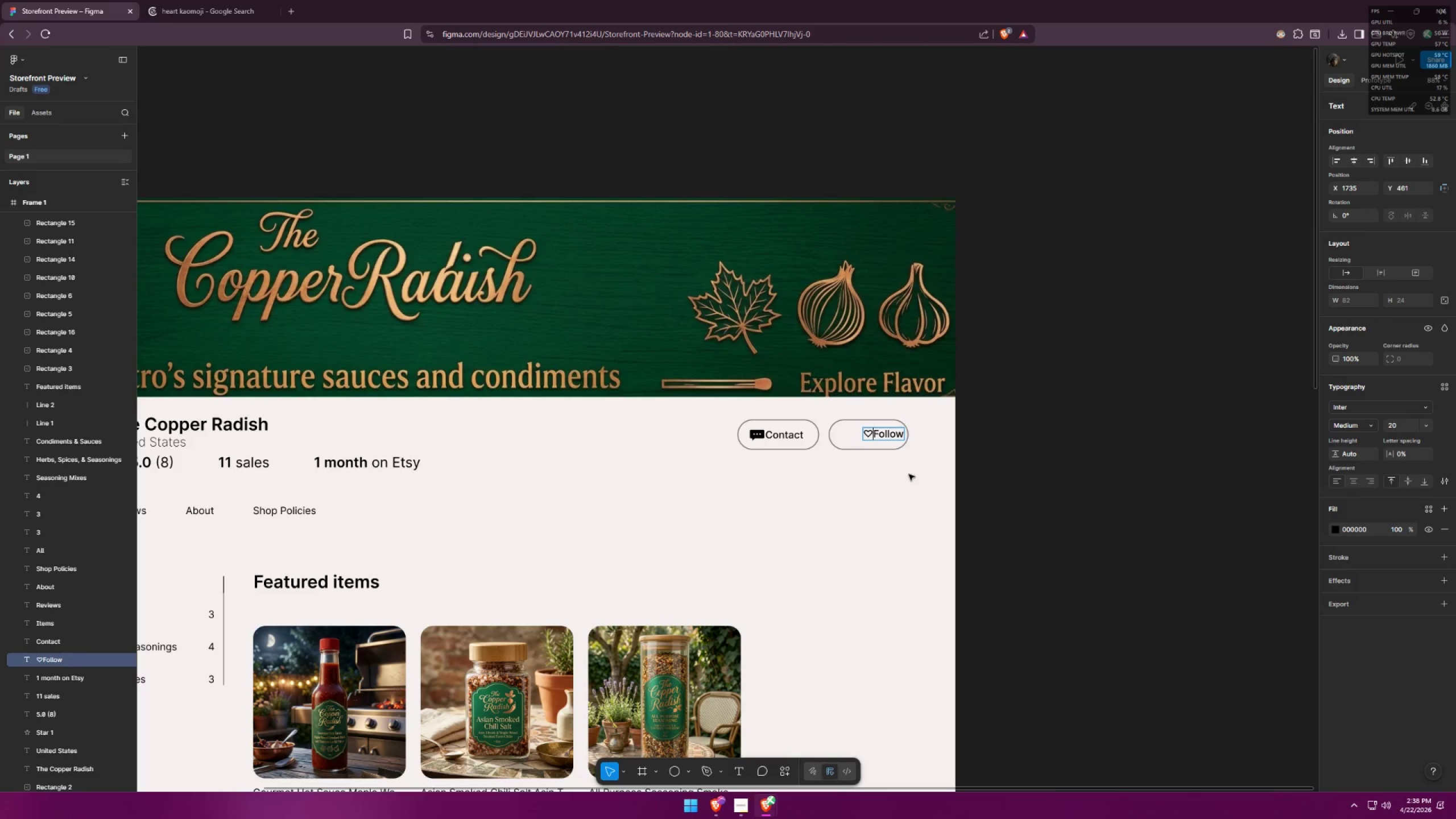 
key(Control+Z)
 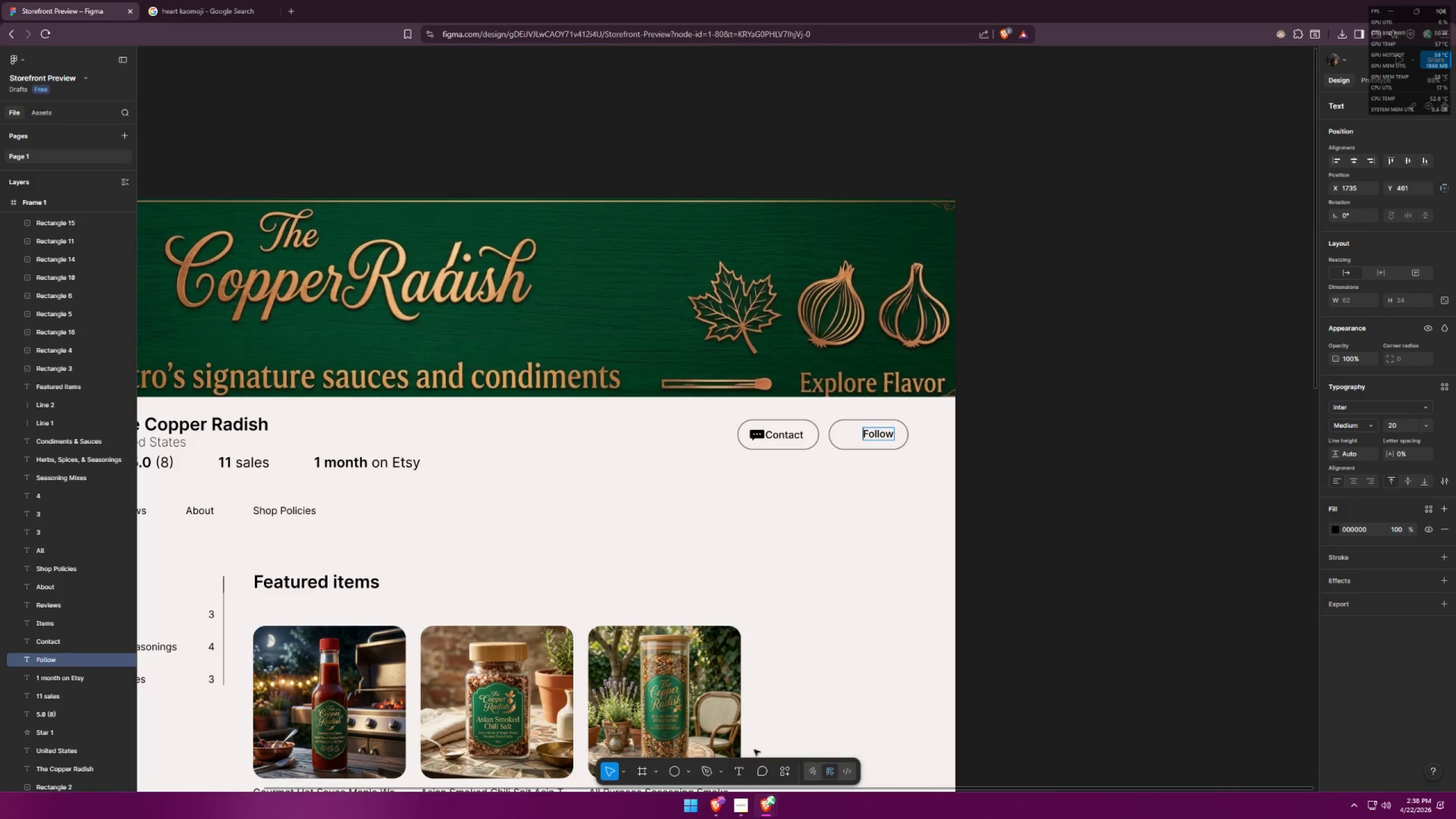 
left_click([743, 767])
 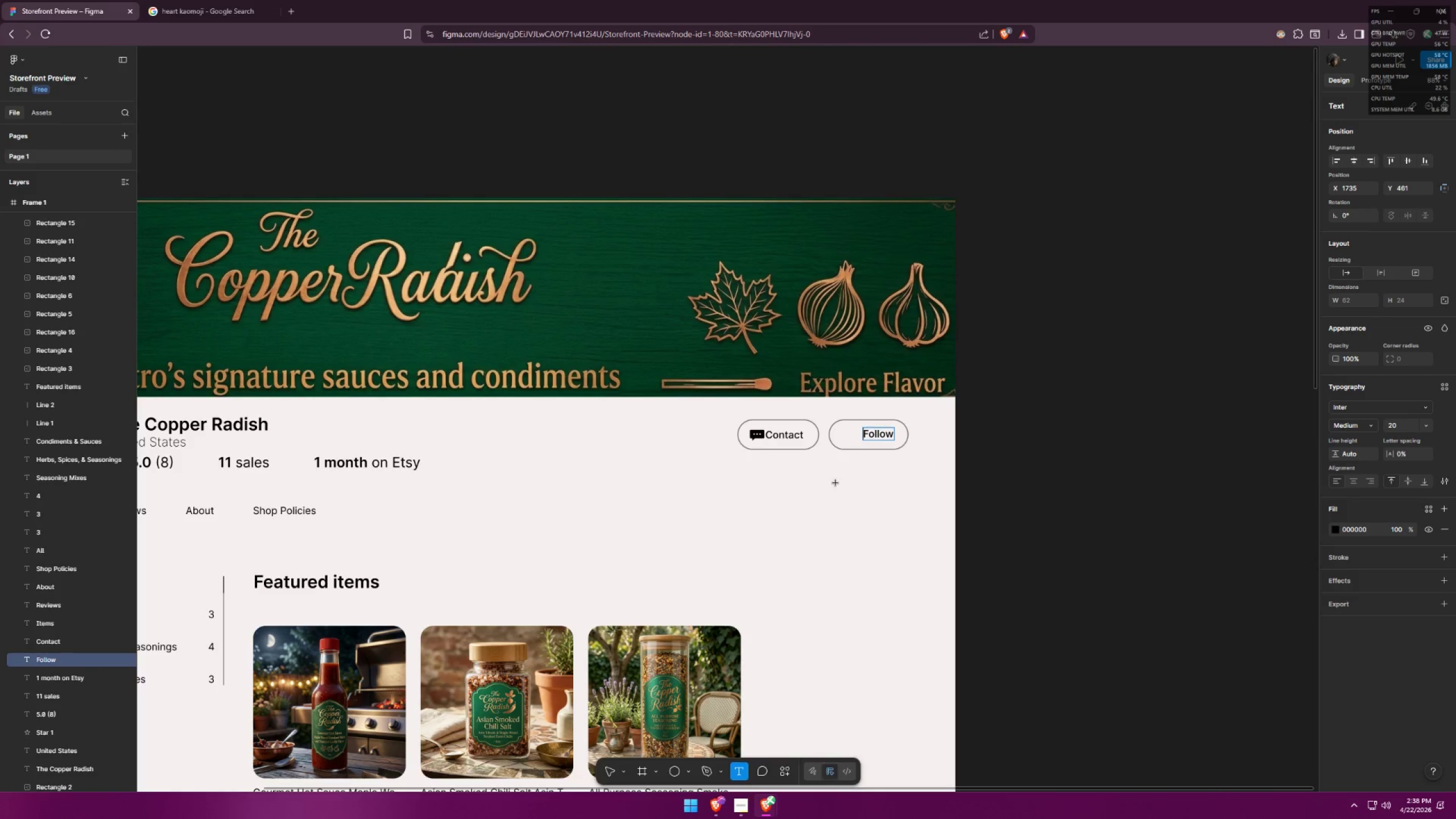 
key(Control+ControlLeft)
 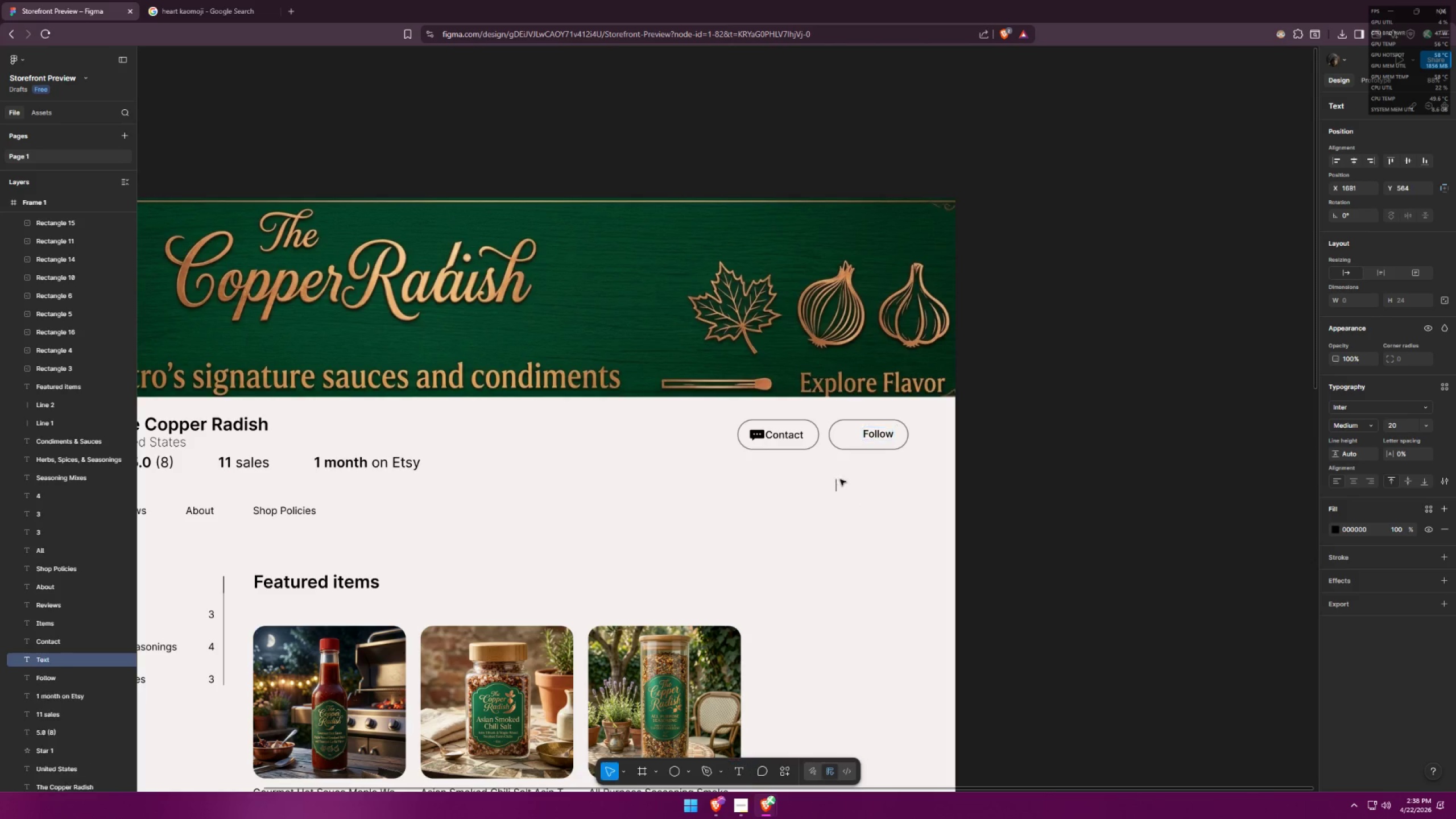 
key(Control+V)
 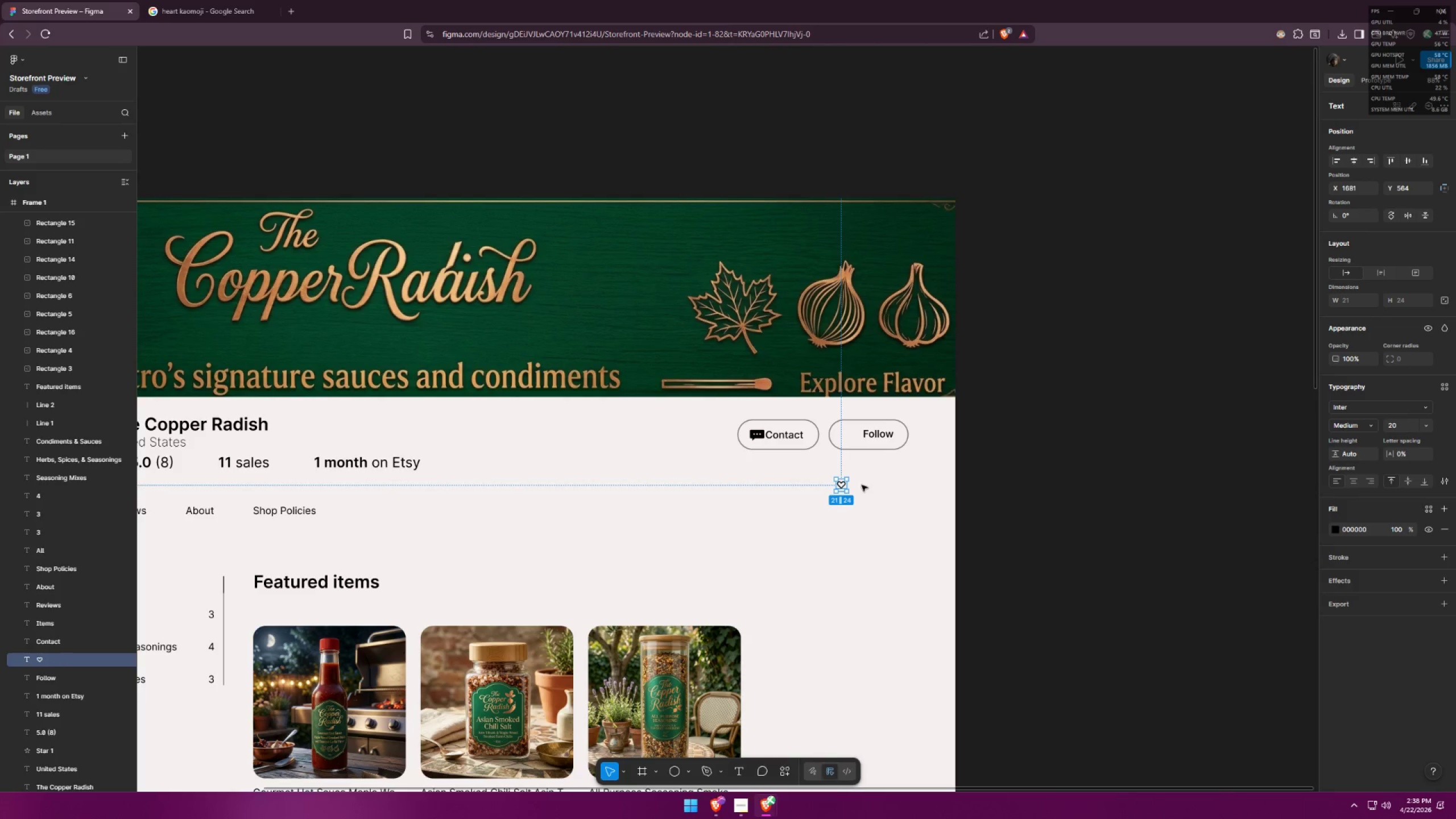 
left_click([870, 484])
 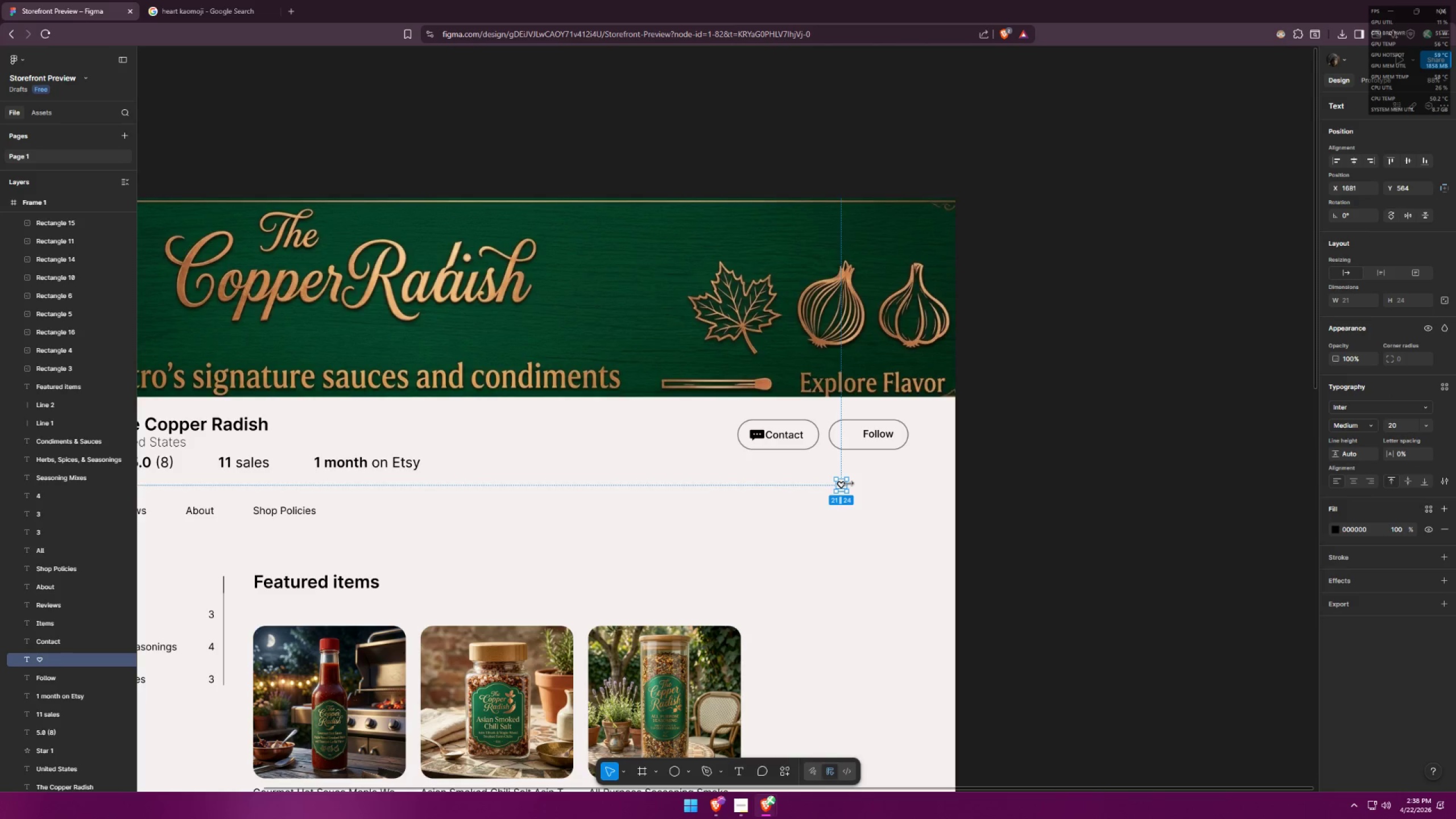 
hold_key(key=ShiftLeft, duration=1.05)
left_click_drag(start_coordinate=[847, 478], to_coordinate=[857, 472])
 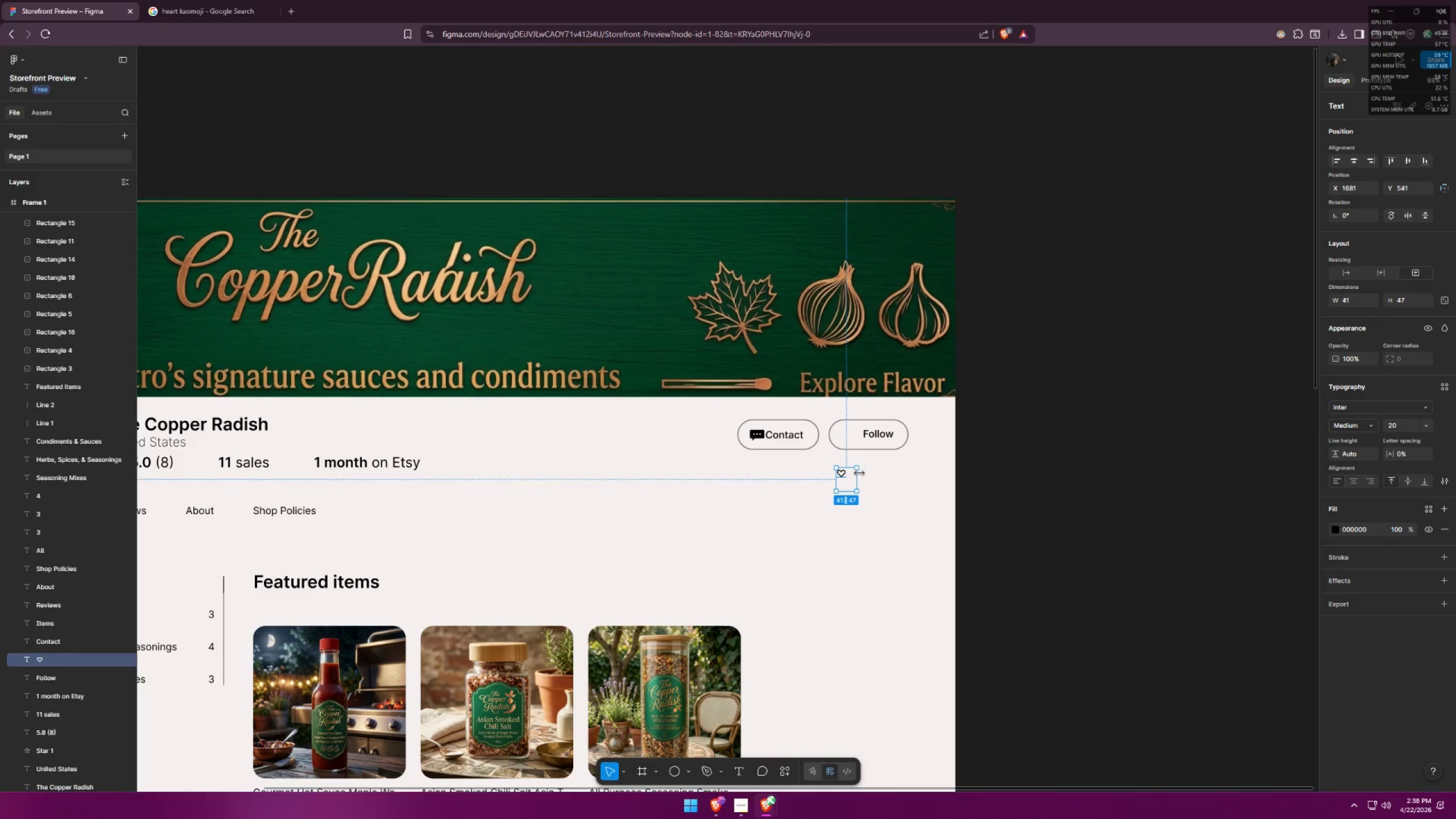 
key(Control+ControlLeft)
 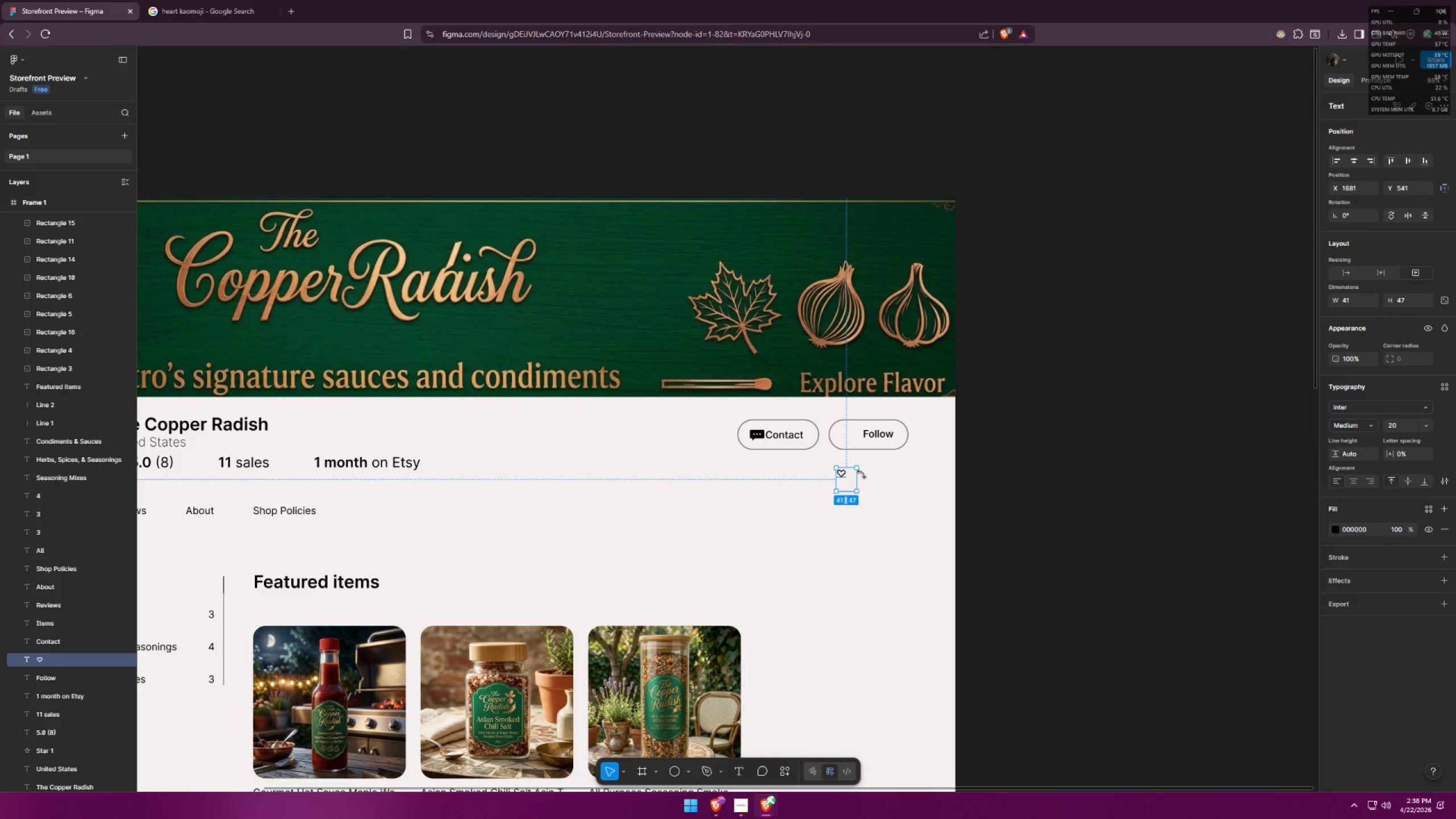 
key(Control+Z)
 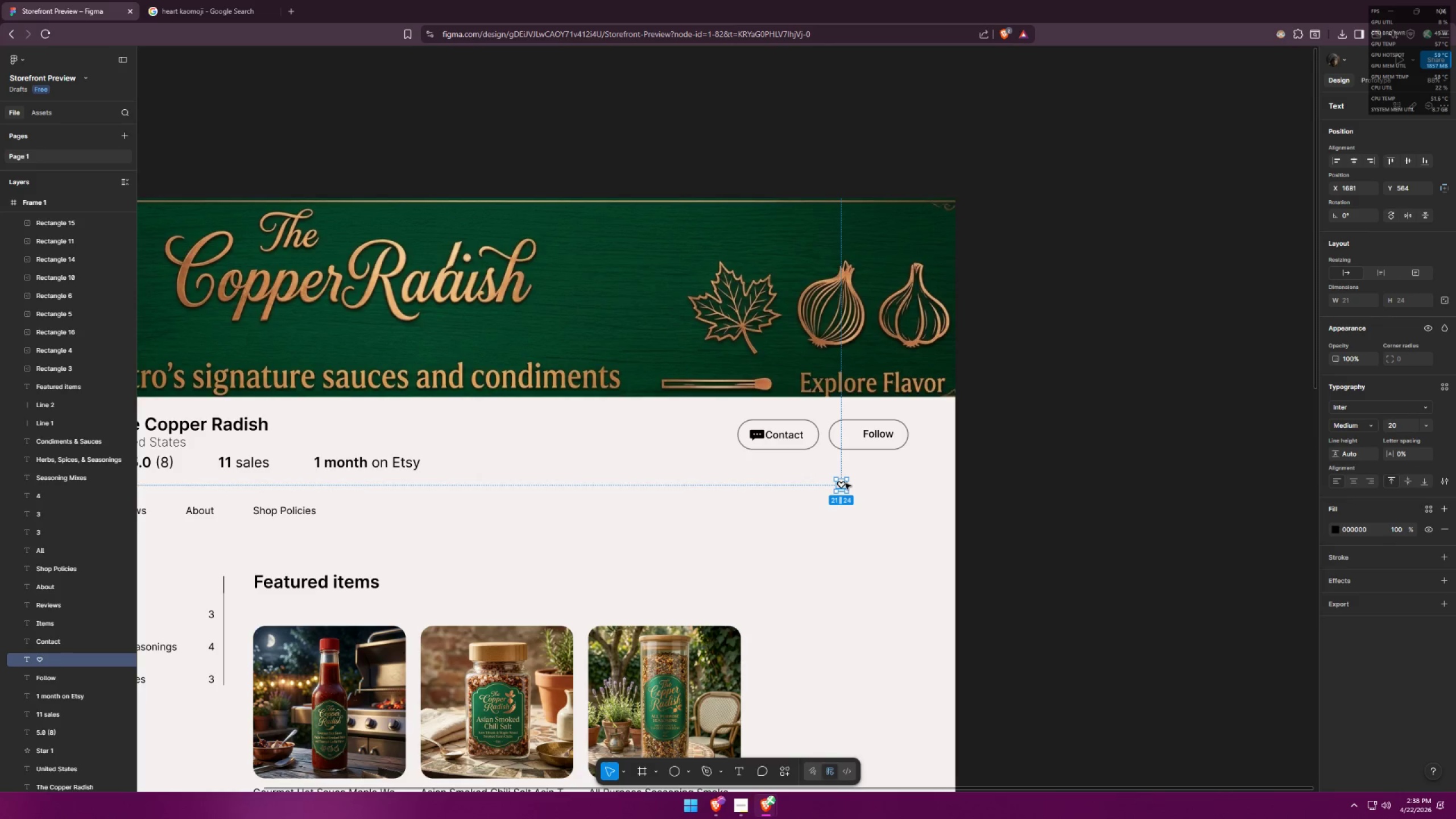 
left_click([843, 485])
 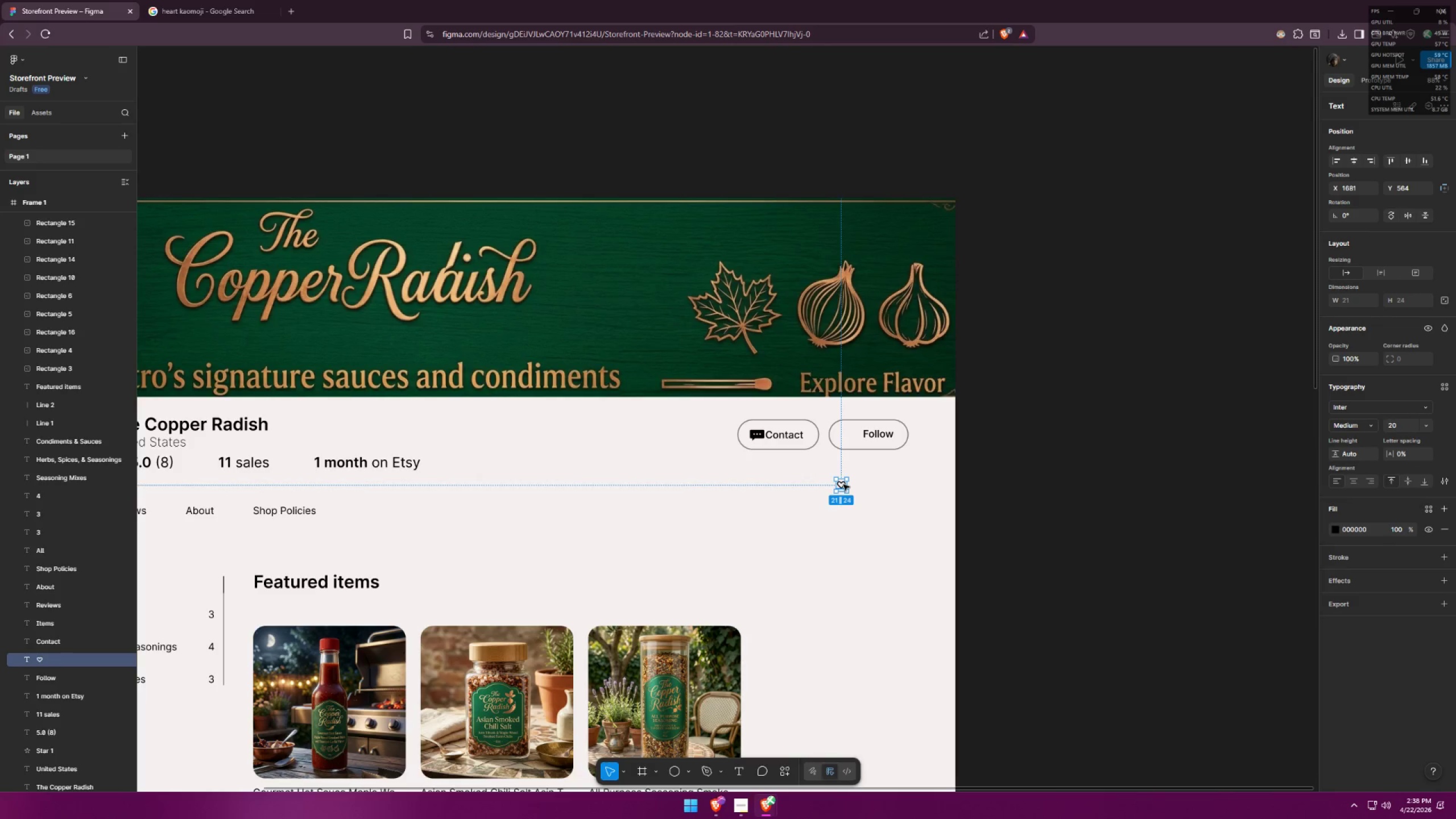 
double_click([843, 485])
 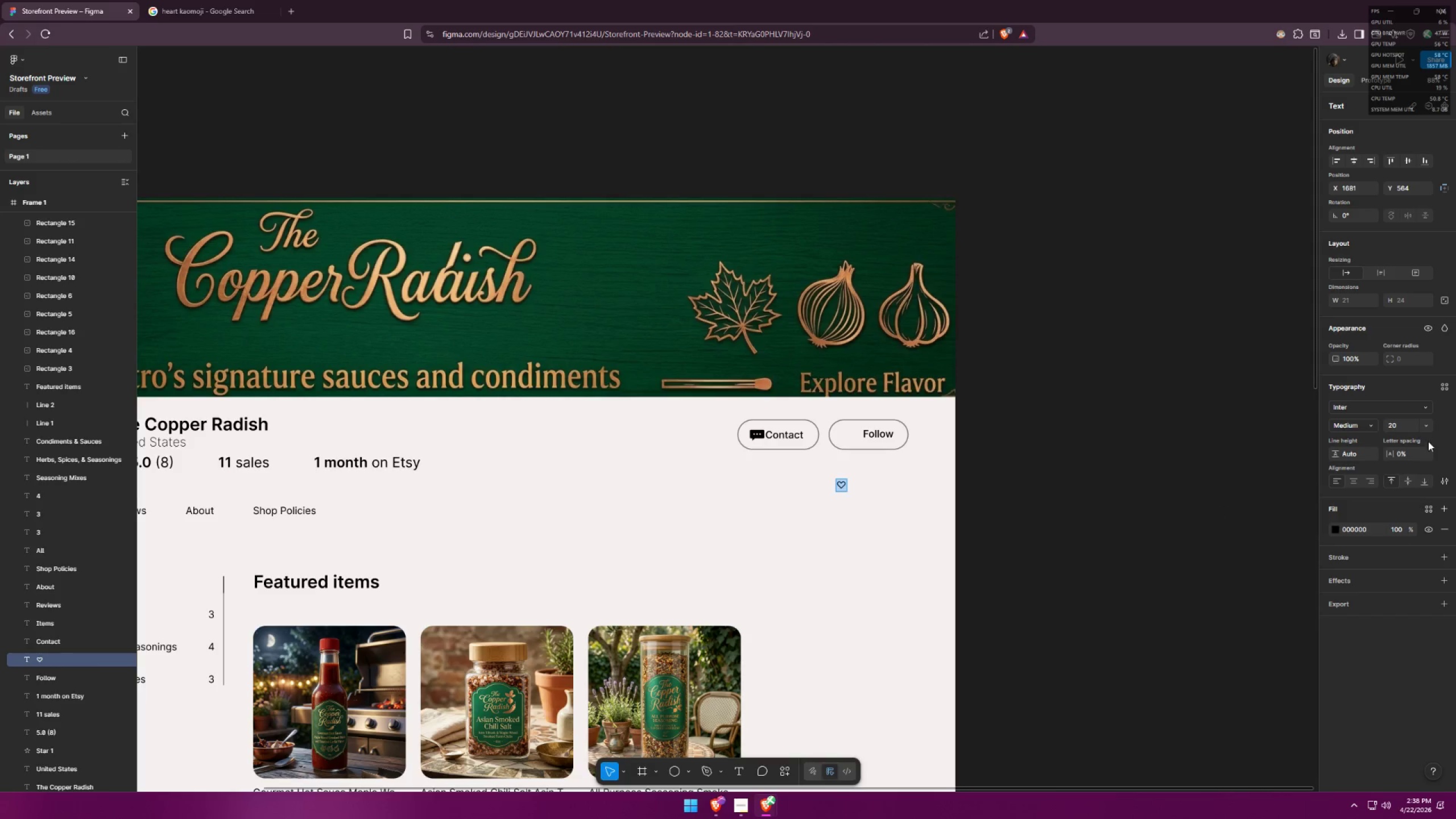 
left_click([1429, 431])
 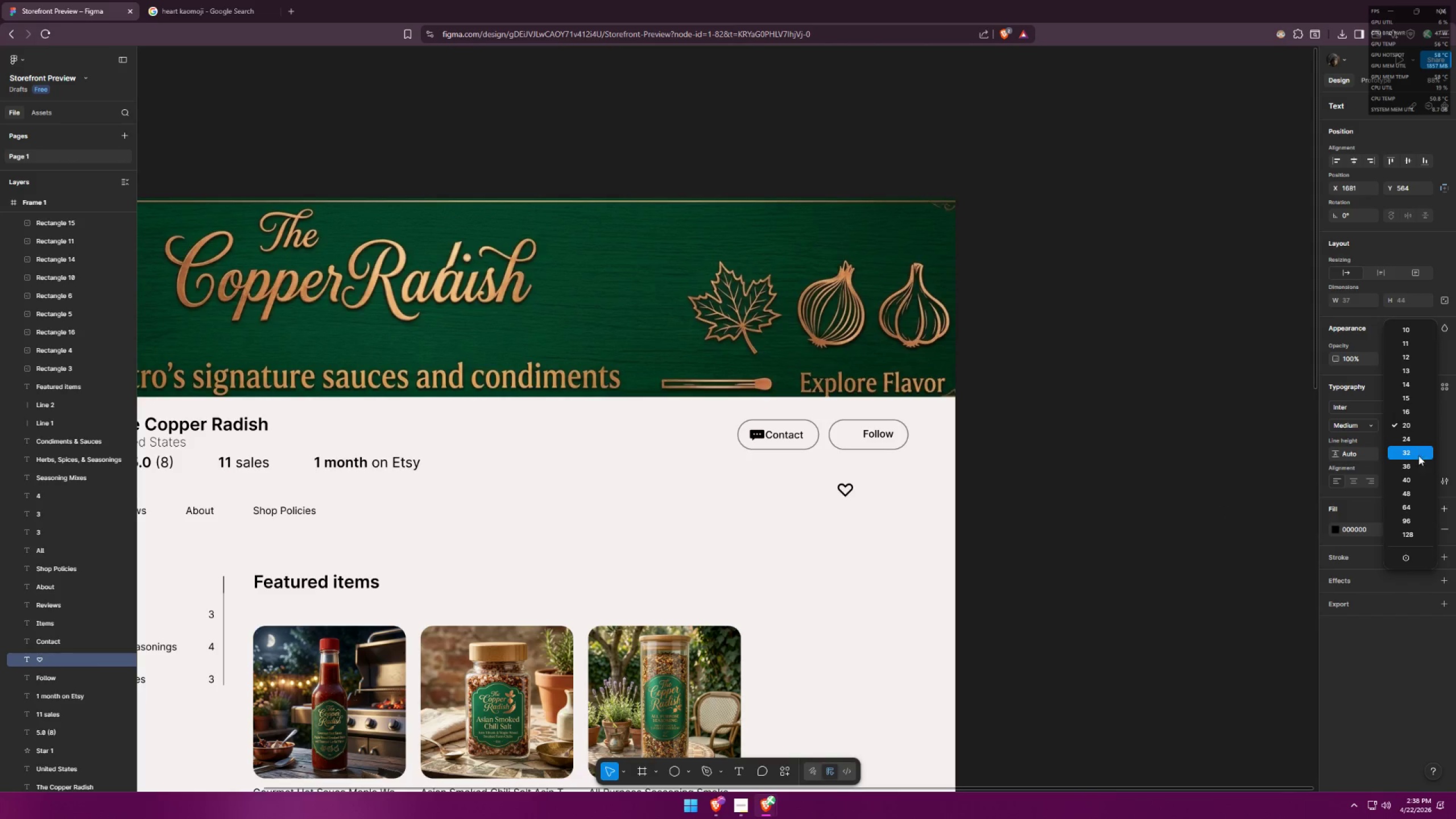 
left_click([1419, 448])
 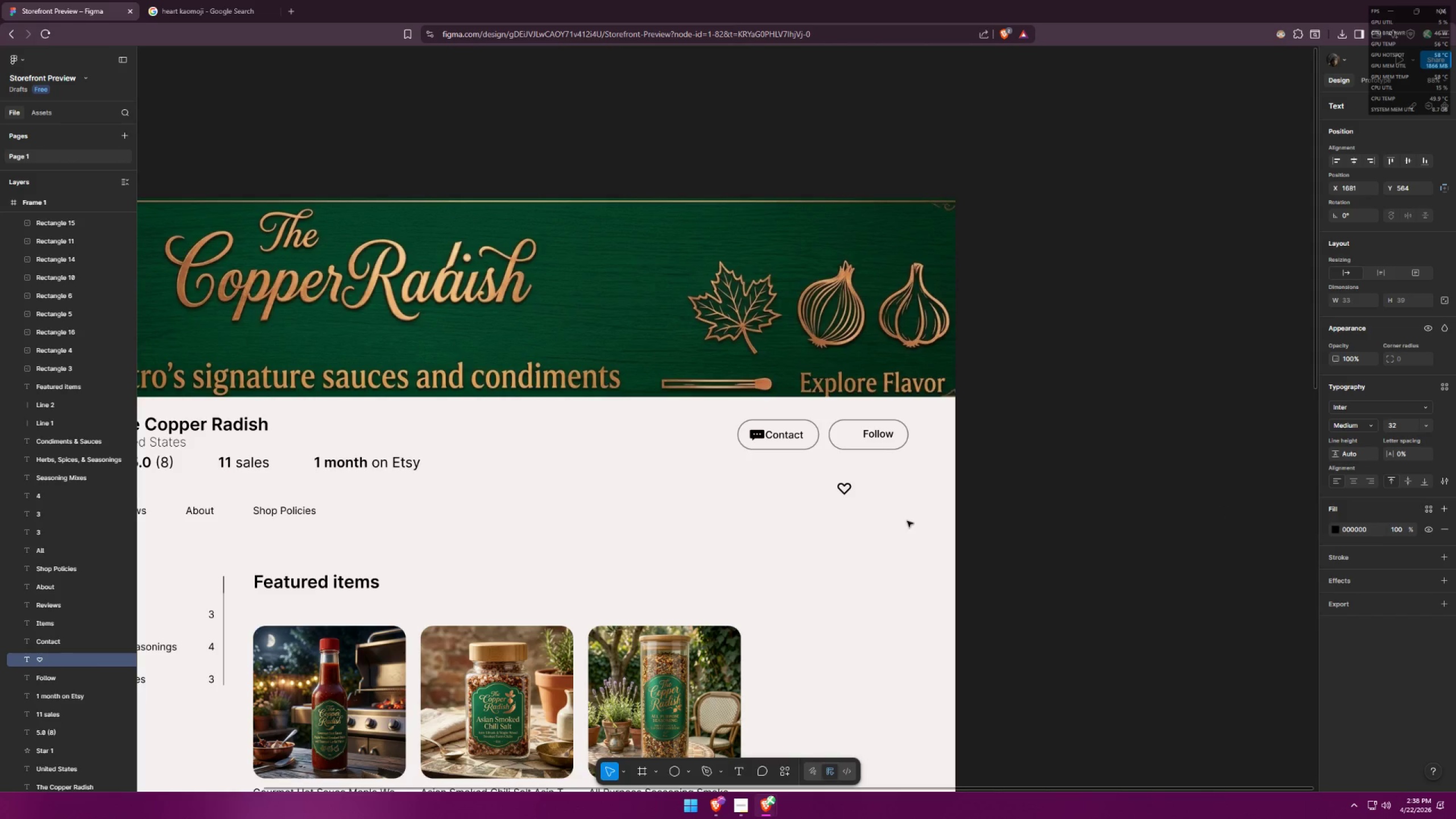 
double_click([907, 520])
 